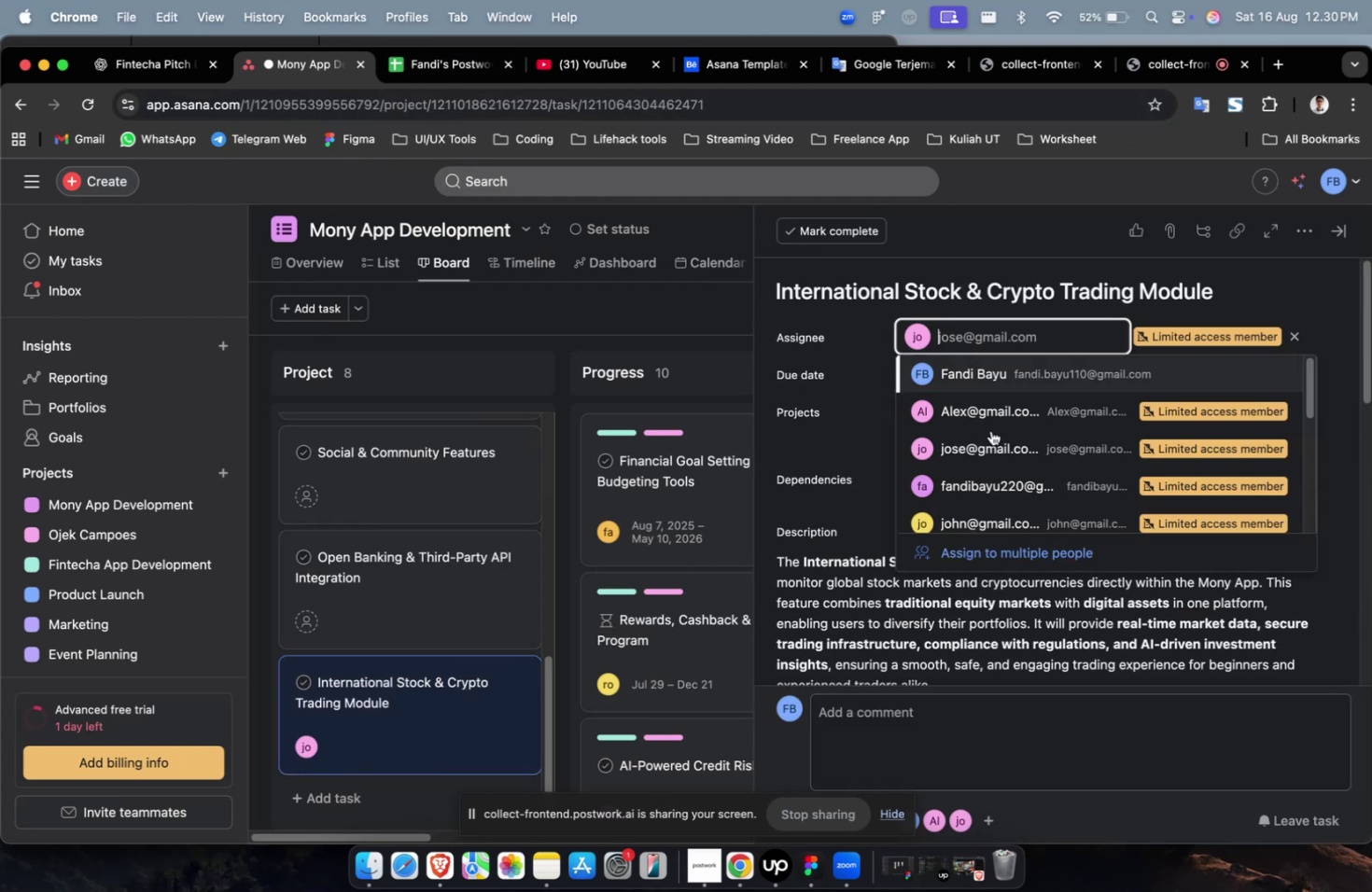 
scroll: coordinate [993, 455], scroll_direction: down, amount: 19.0
 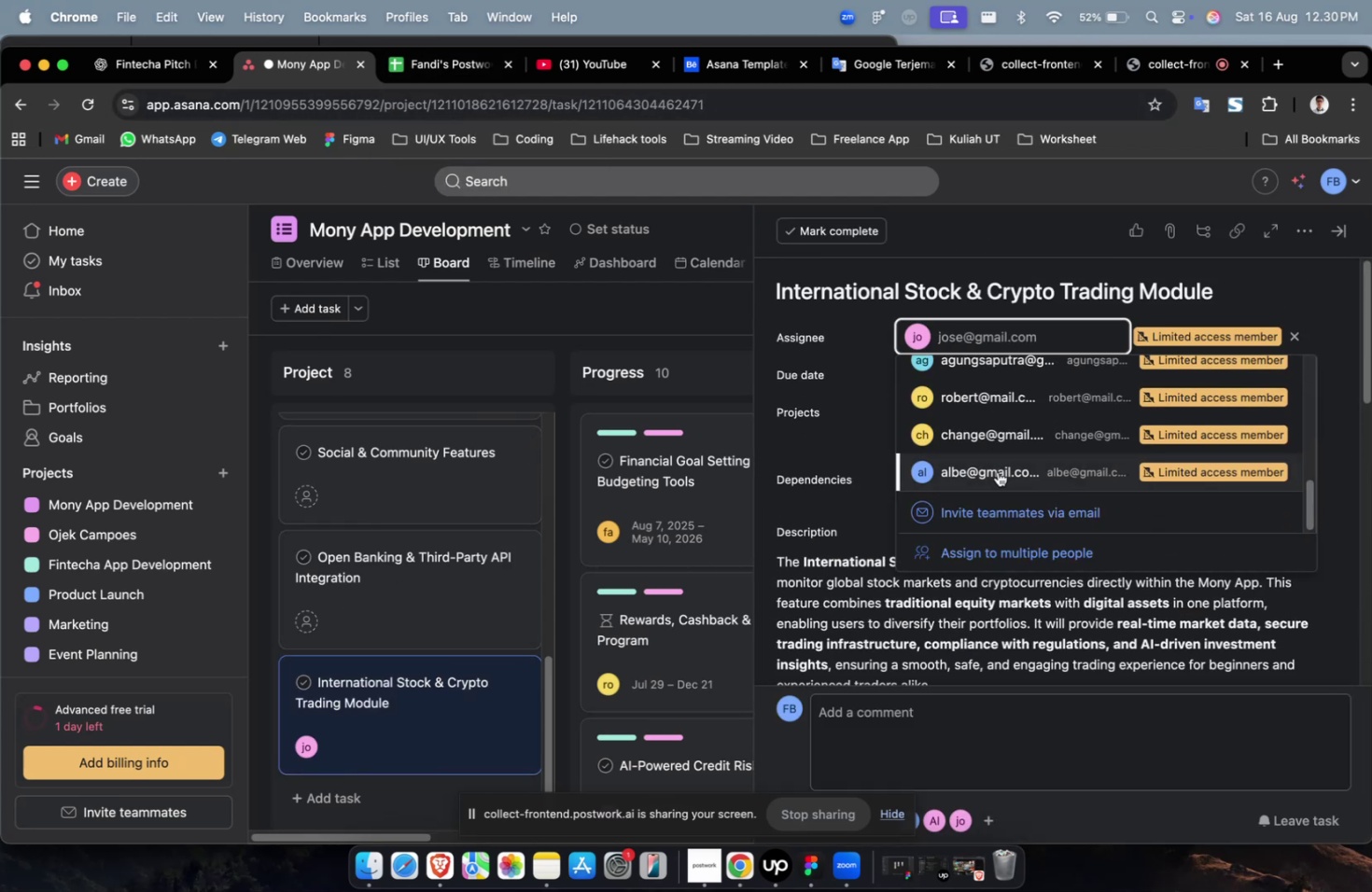 
left_click([997, 471])
 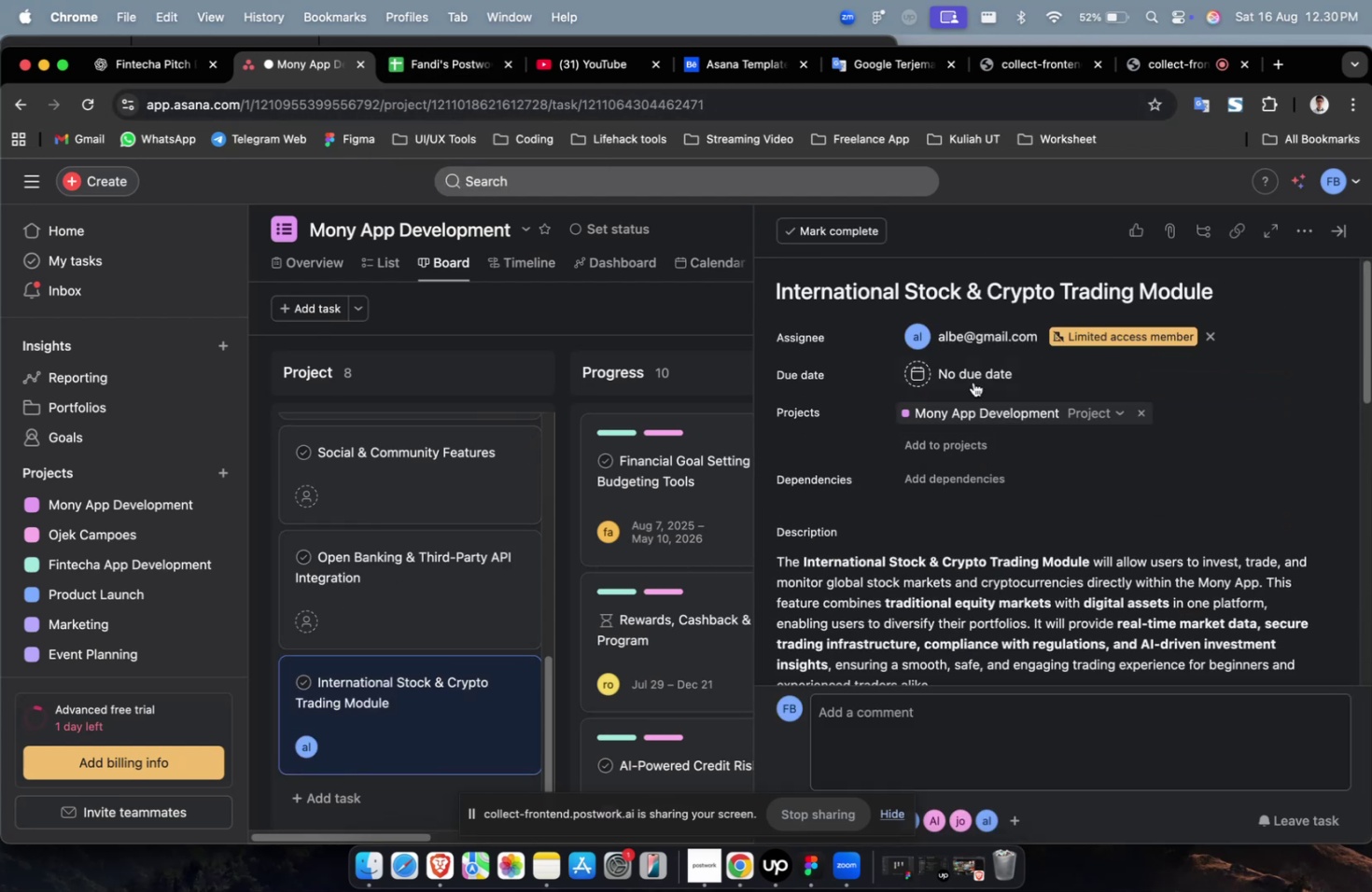 
double_click([972, 374])
 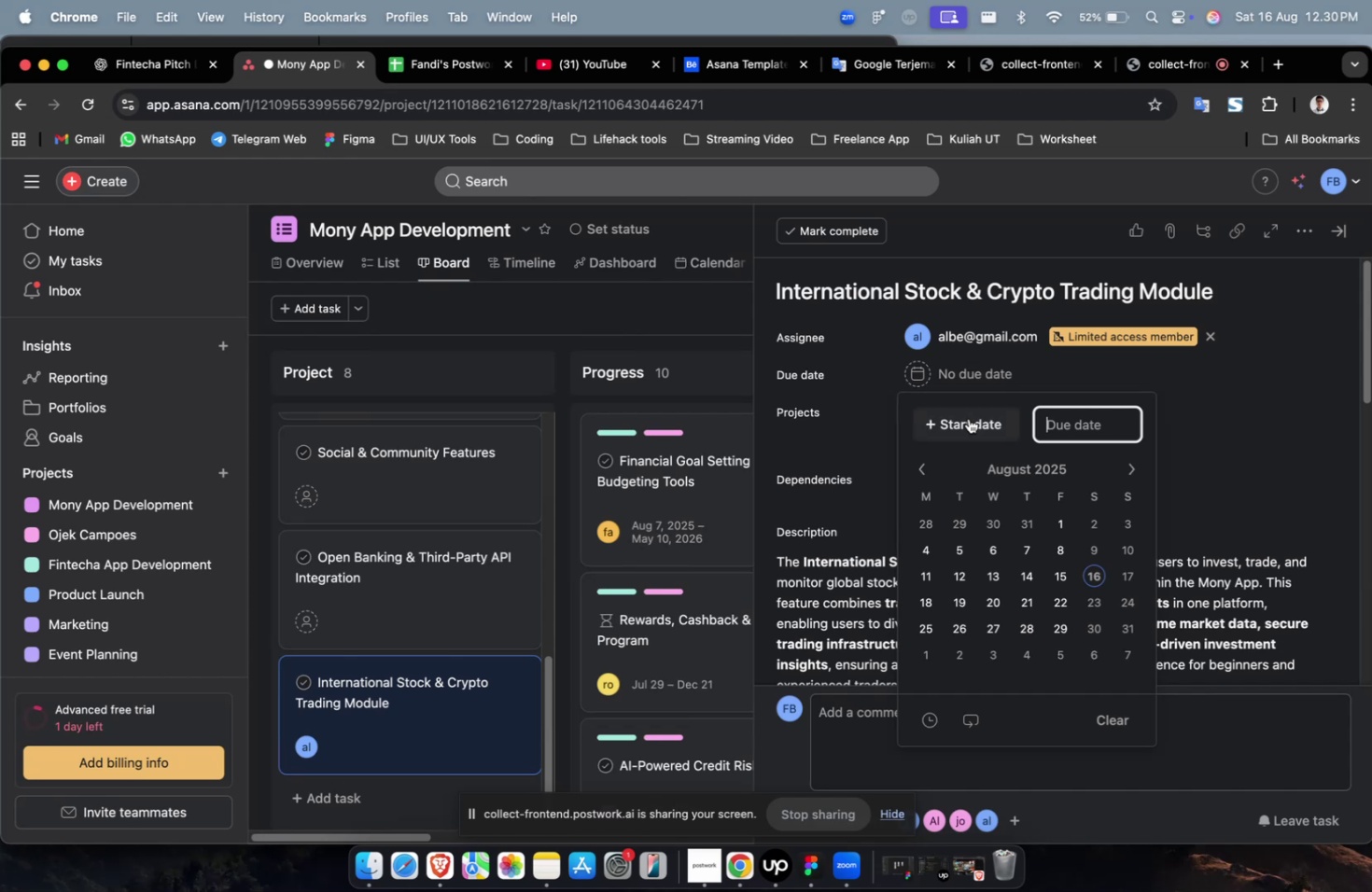 
triple_click([967, 423])
 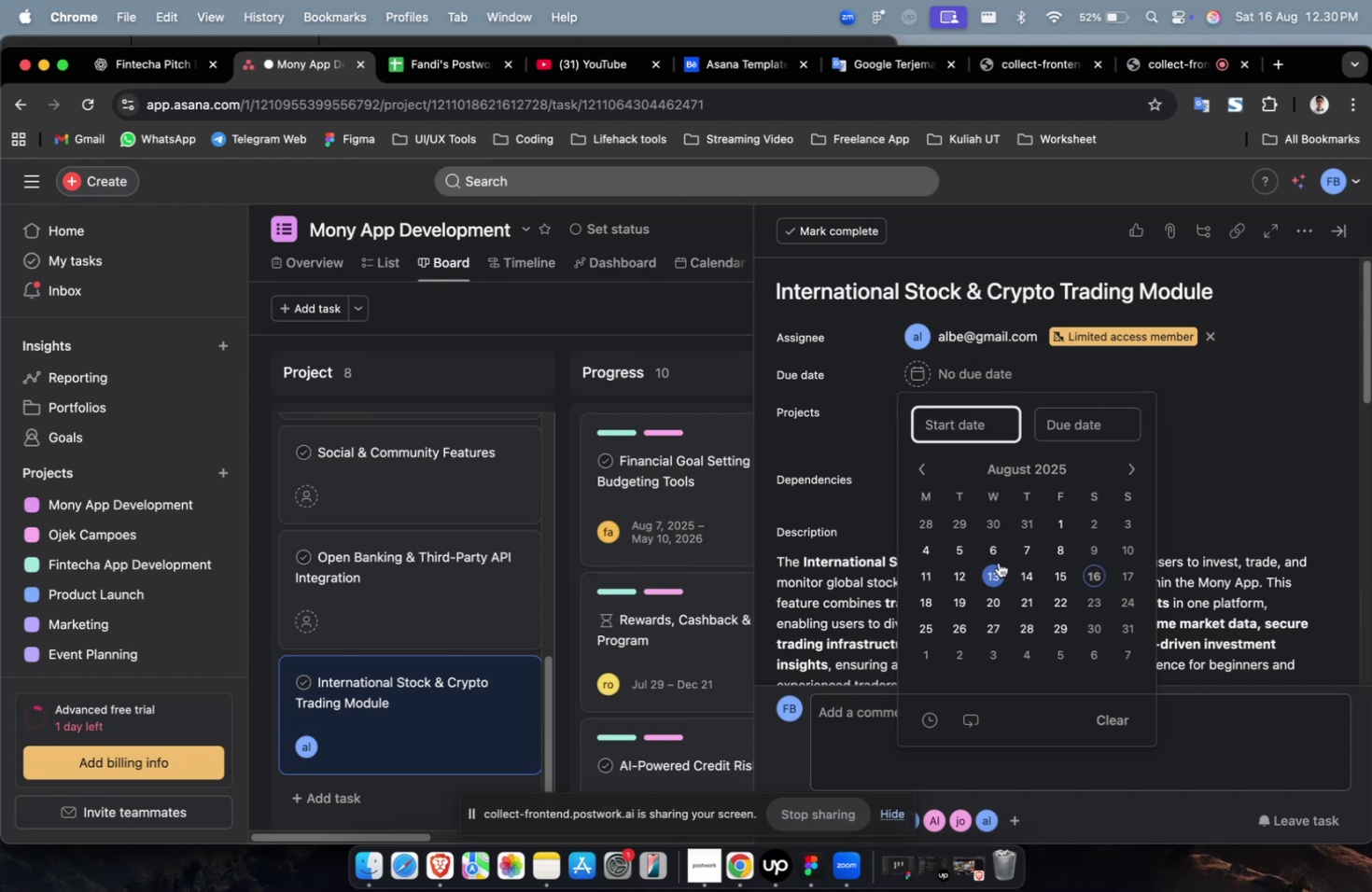 
left_click([992, 553])
 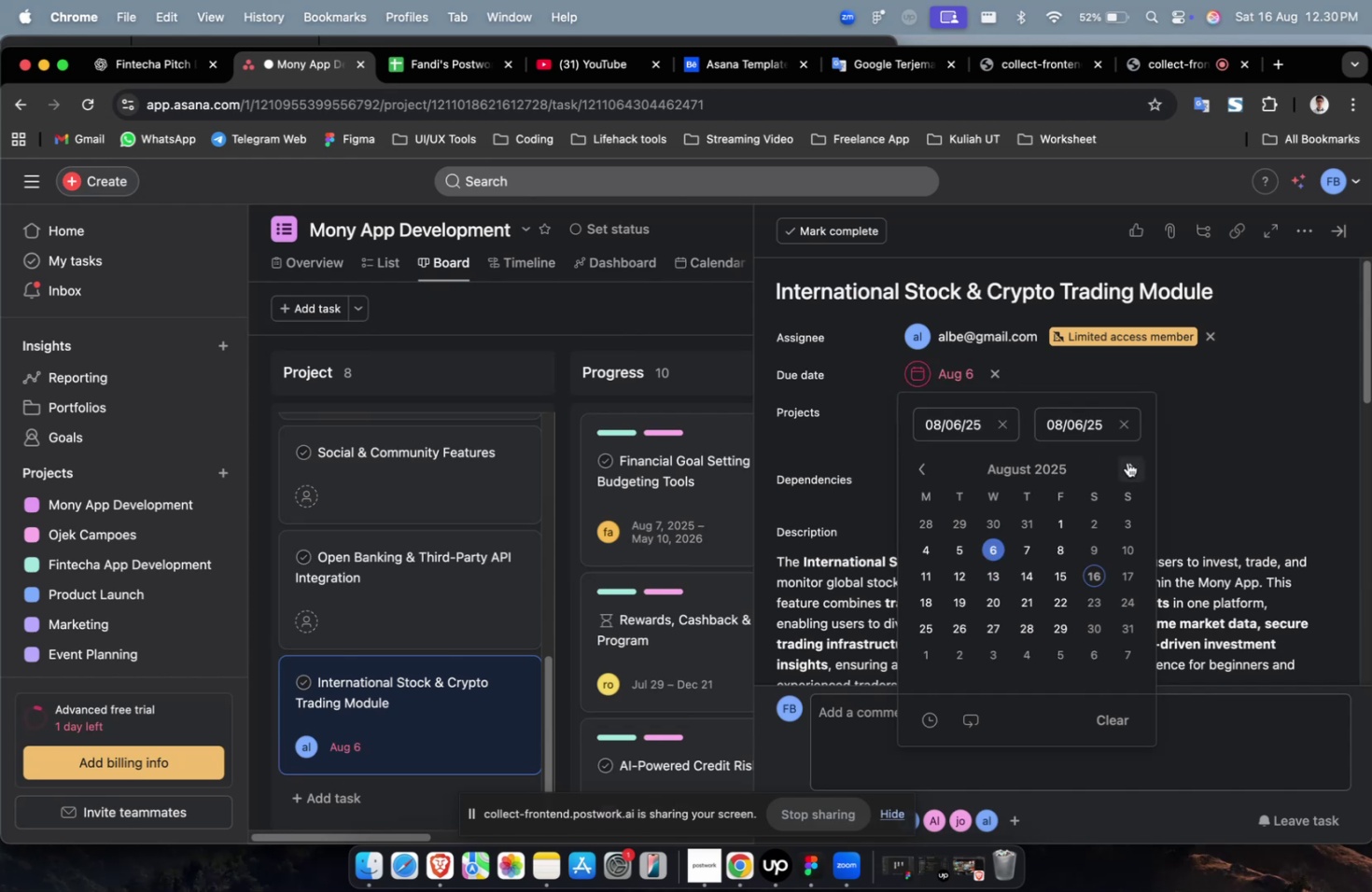 
double_click([1128, 462])
 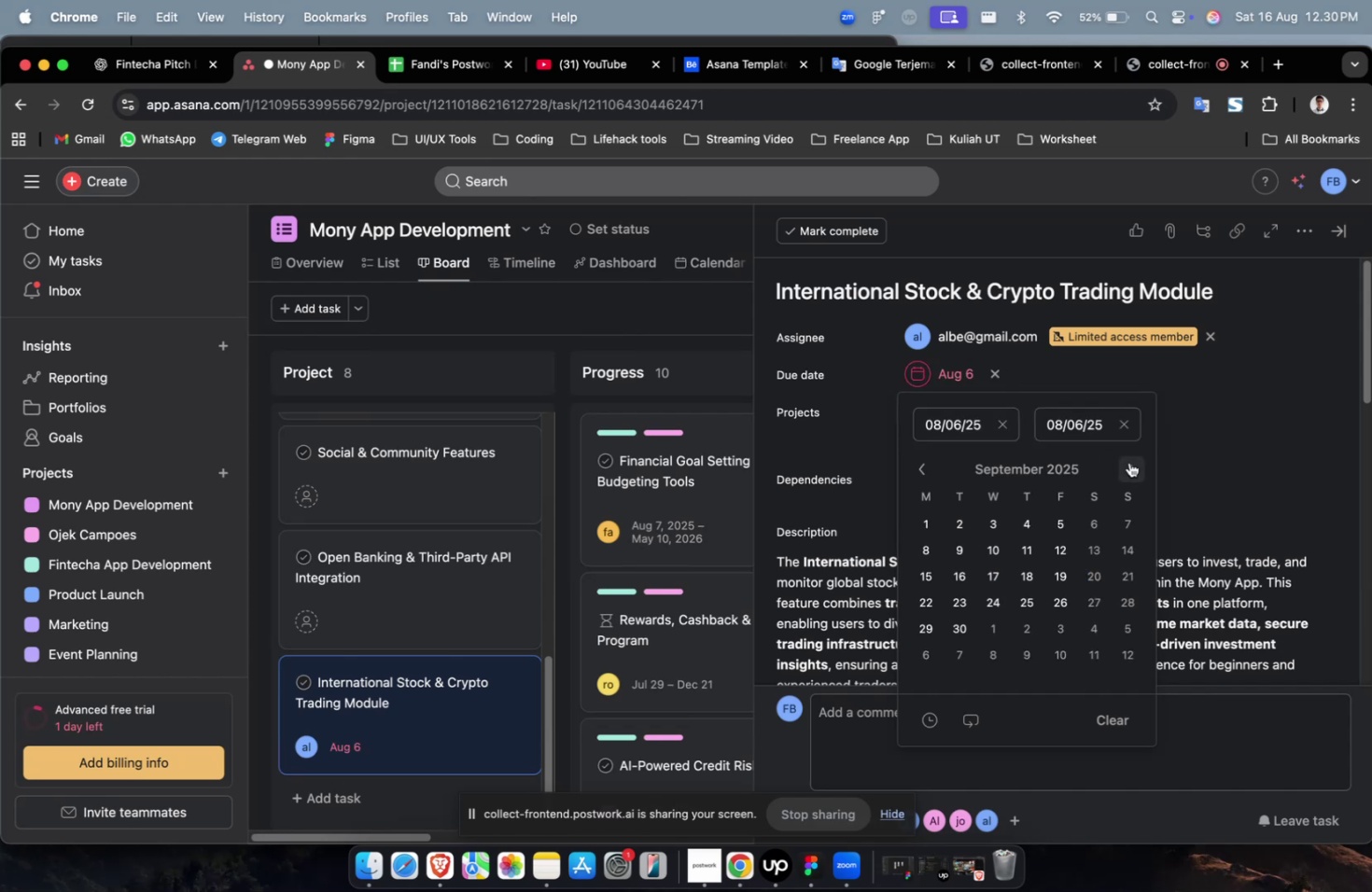 
triple_click([1128, 462])
 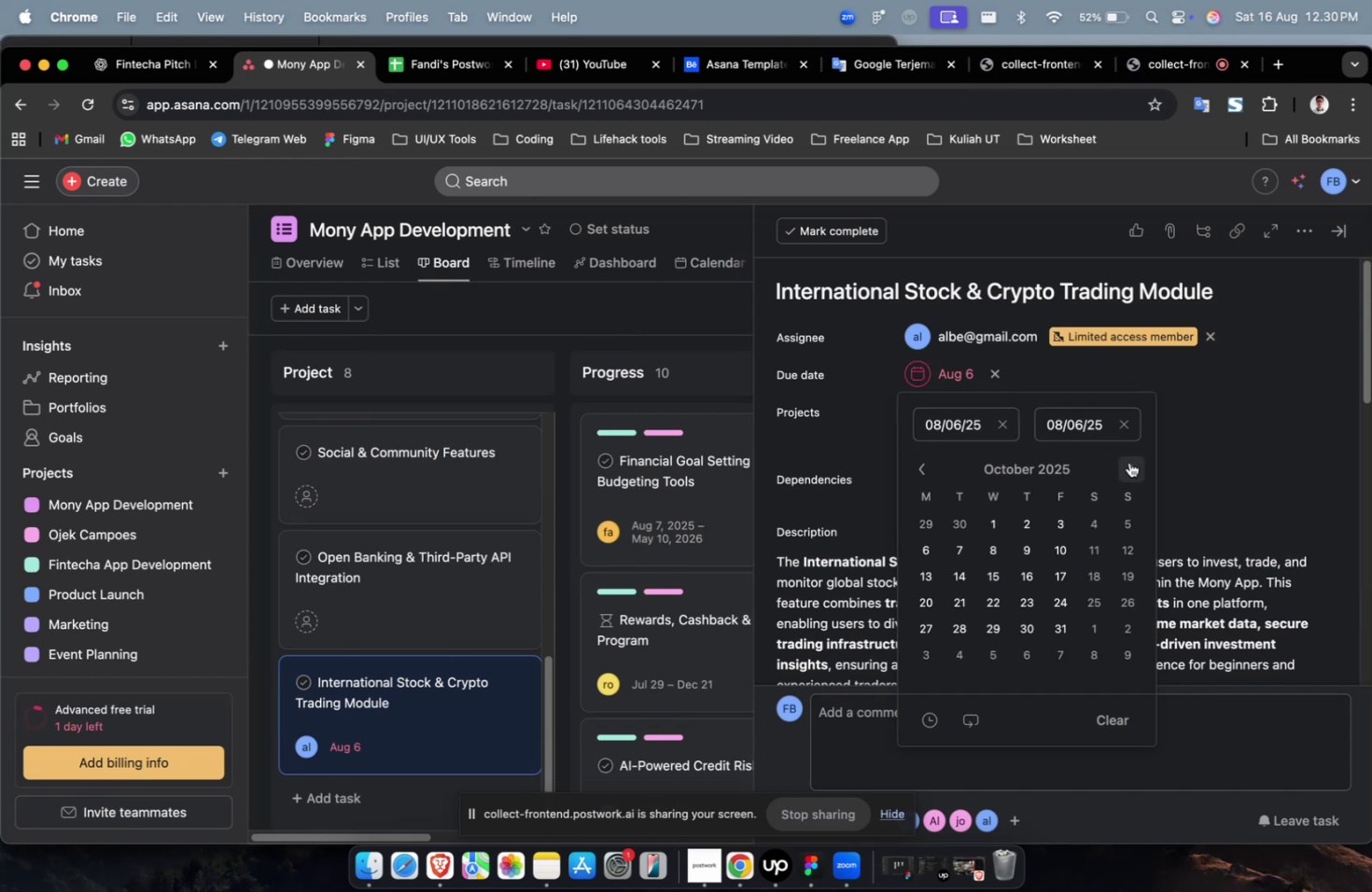 
triple_click([1128, 462])
 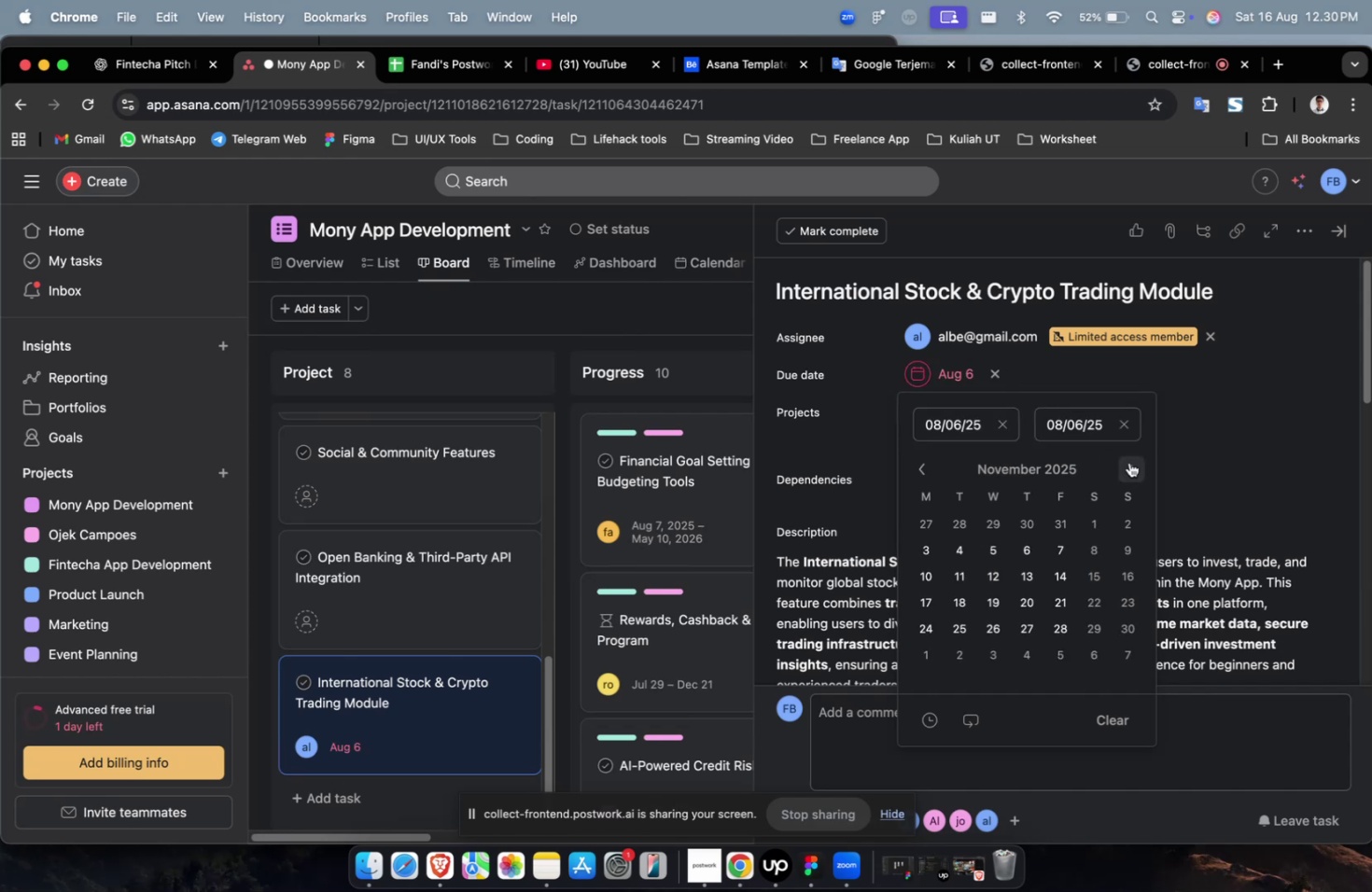 
triple_click([1128, 462])
 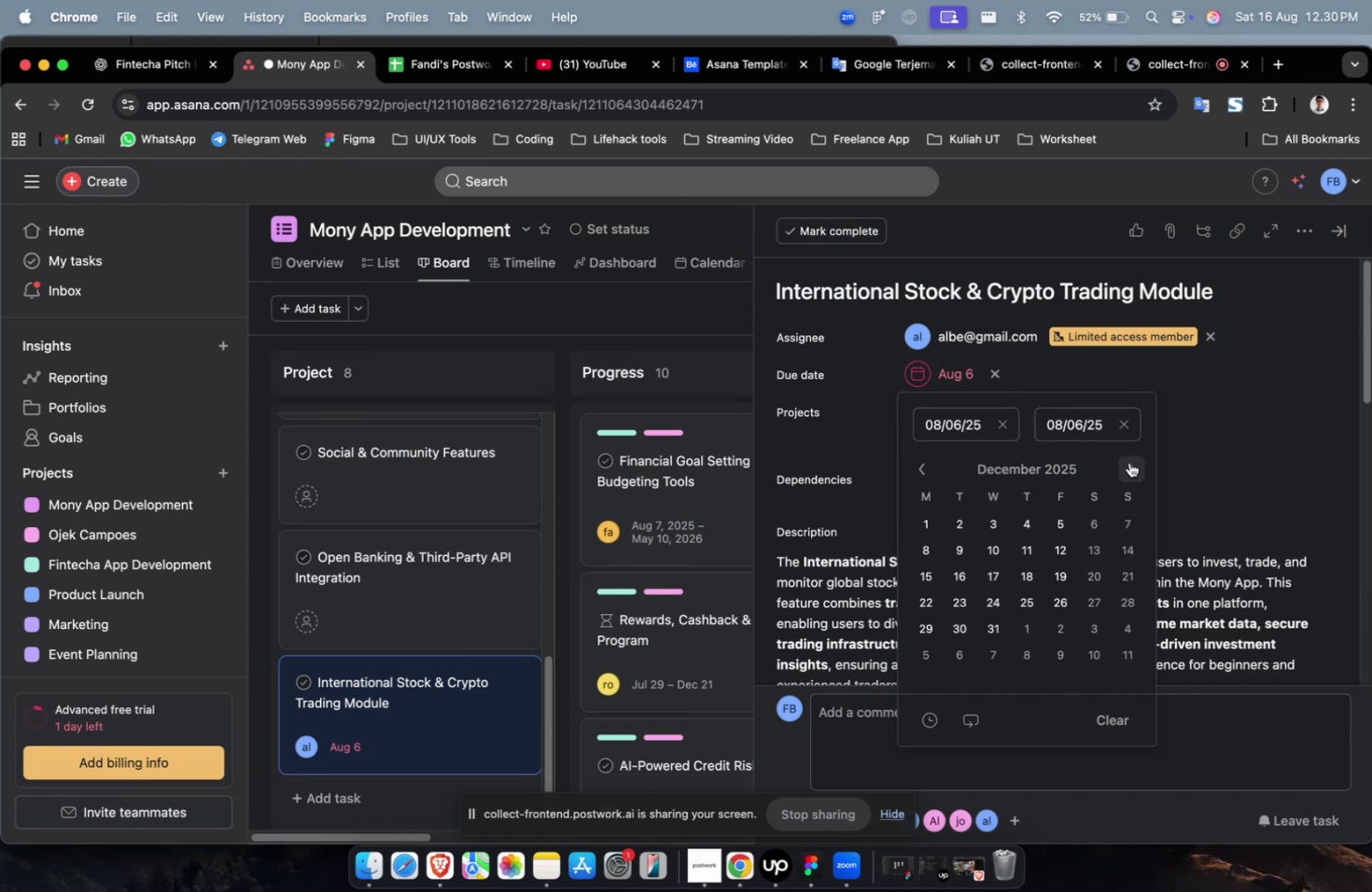 
triple_click([1128, 462])
 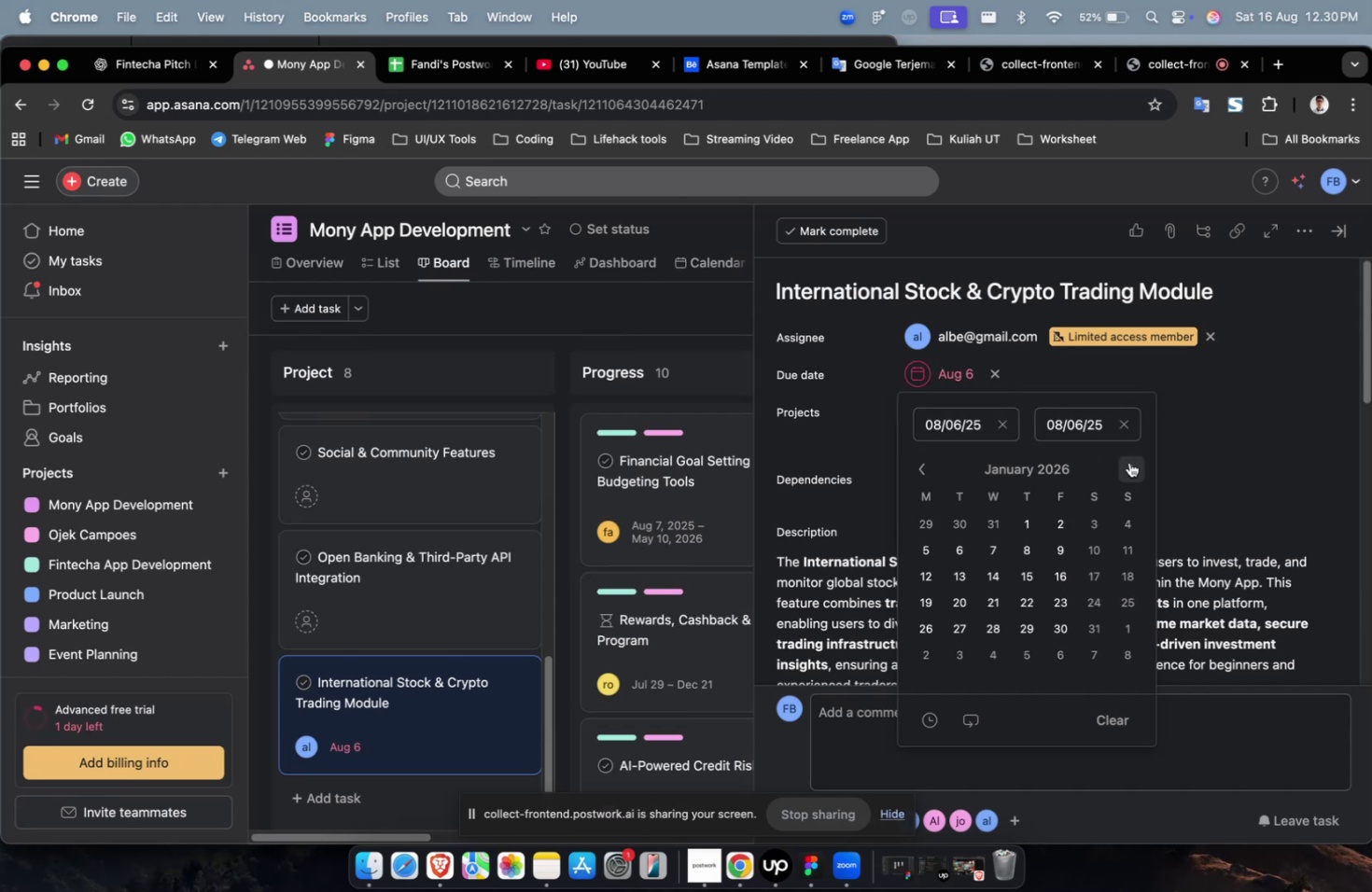 
triple_click([1128, 462])
 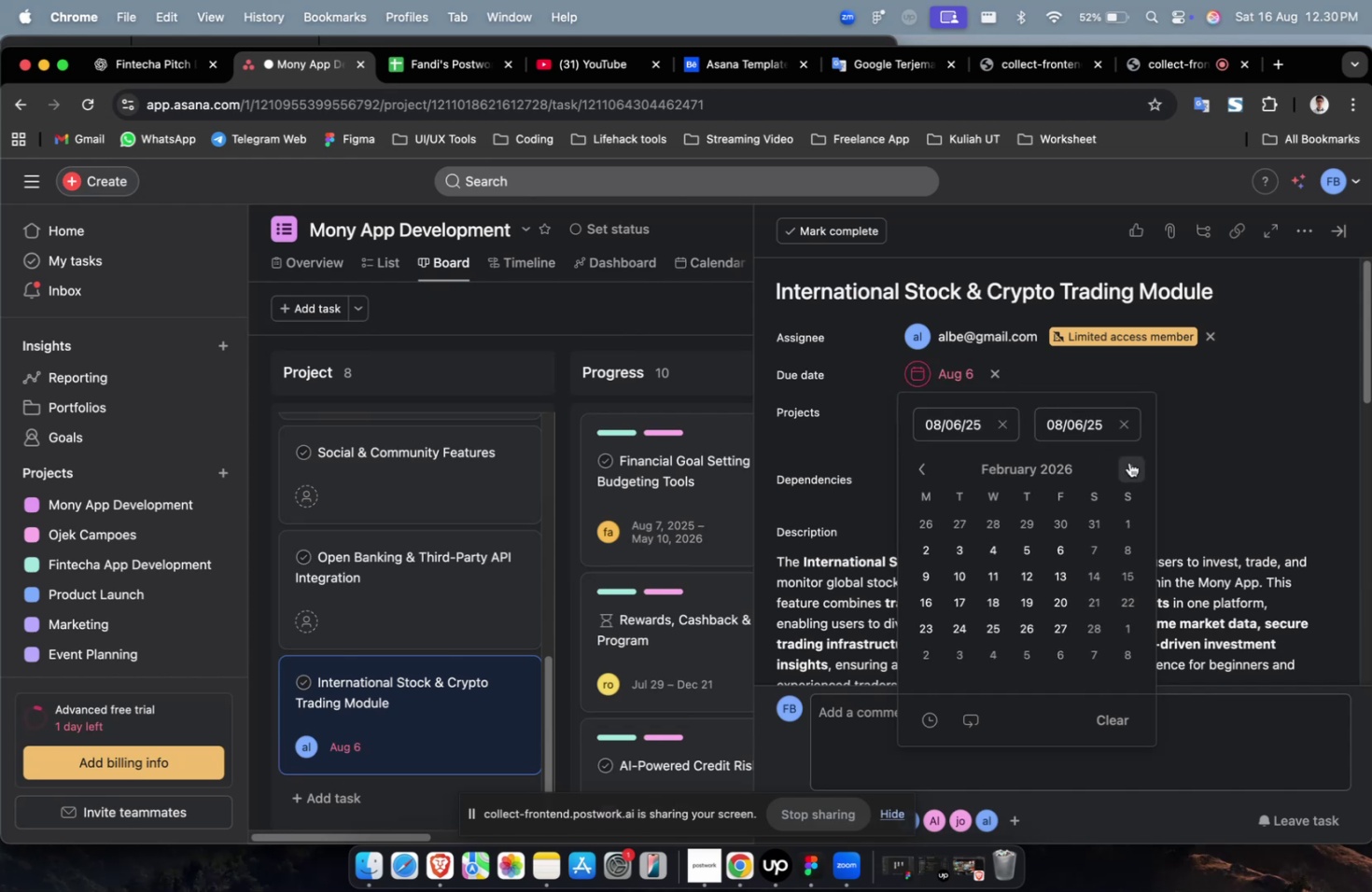 
triple_click([1128, 462])
 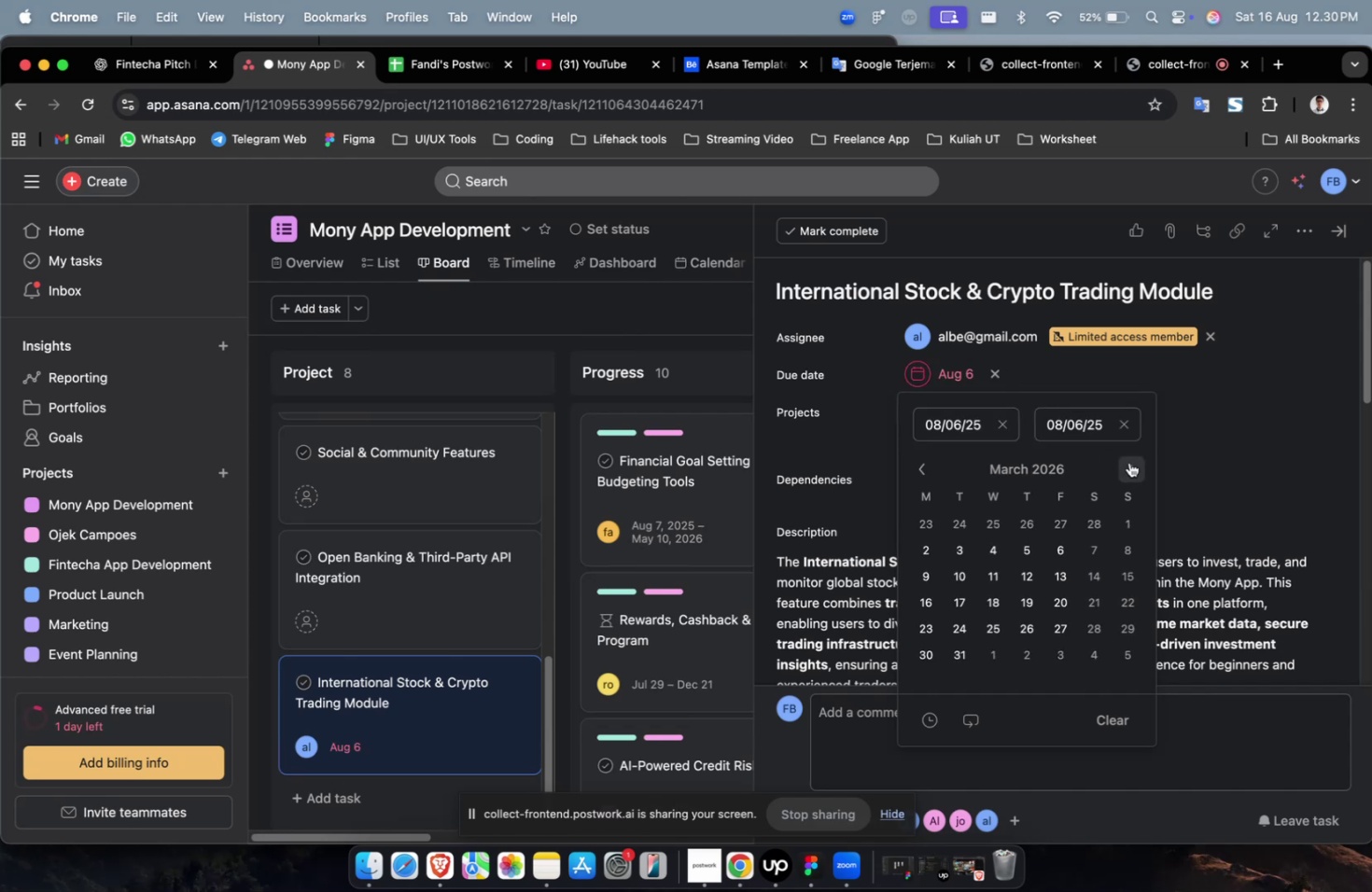 
triple_click([1128, 462])
 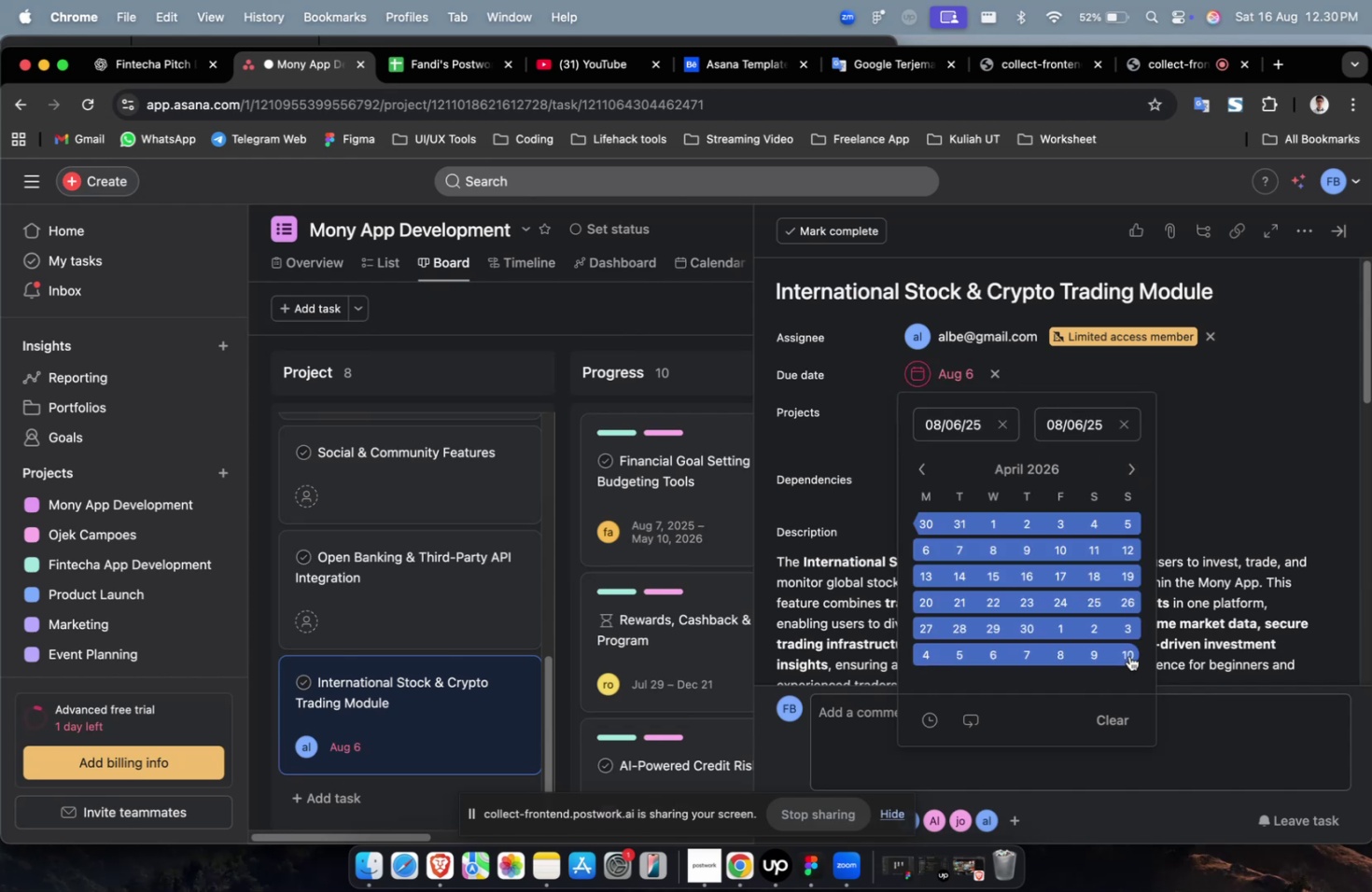 
triple_click([1131, 653])
 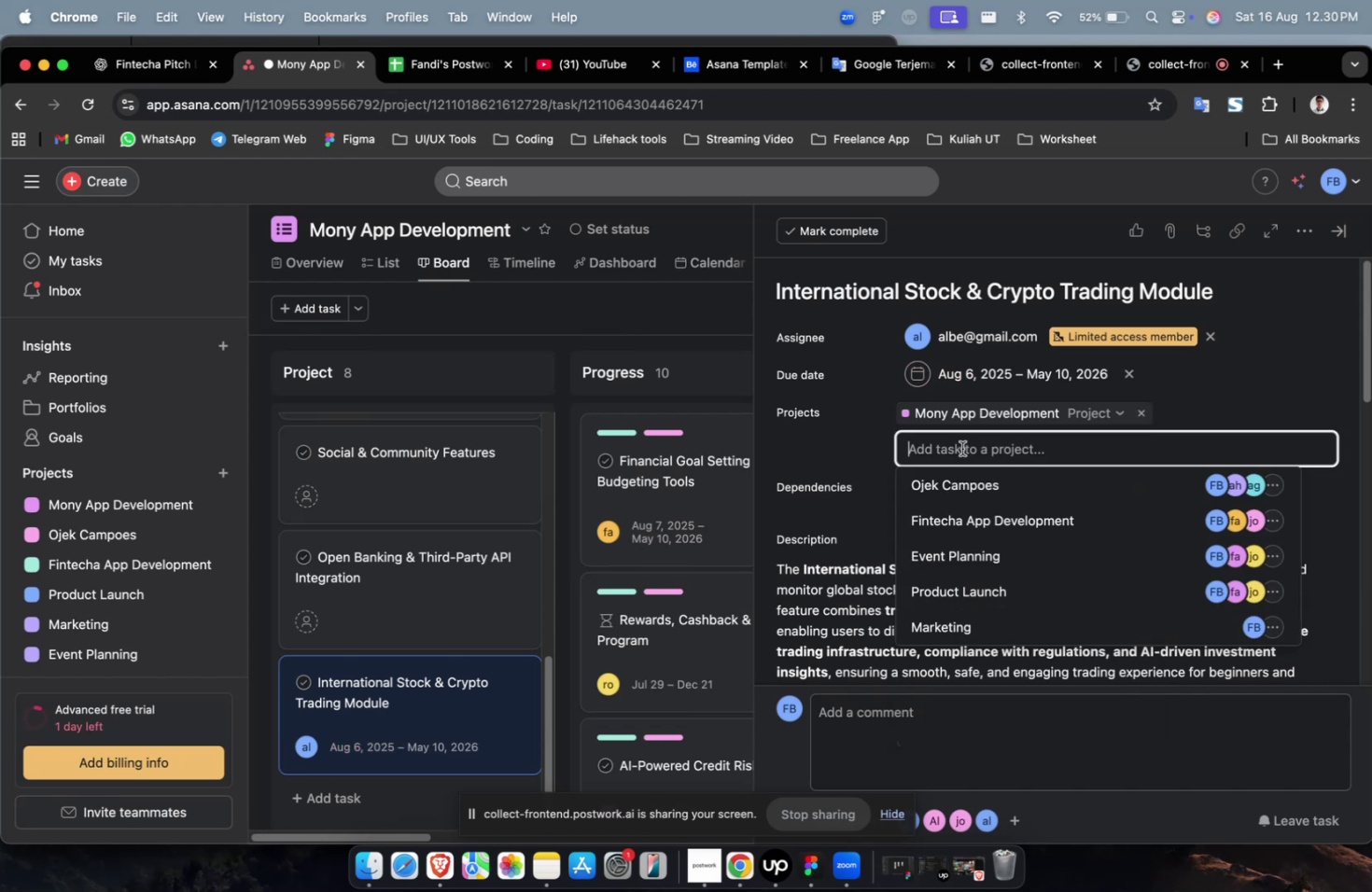 
triple_click([977, 471])
 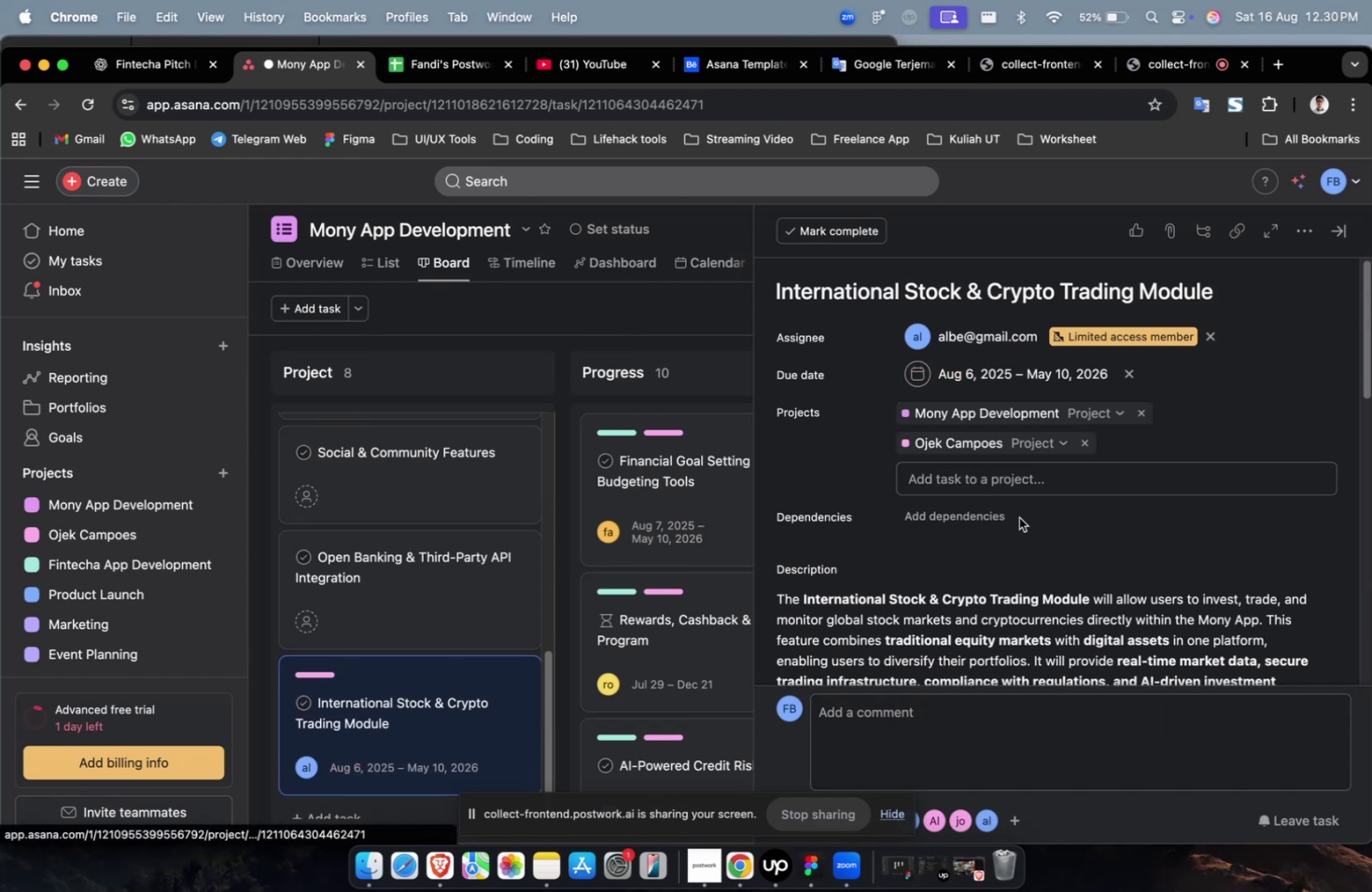 
left_click([1002, 519])
 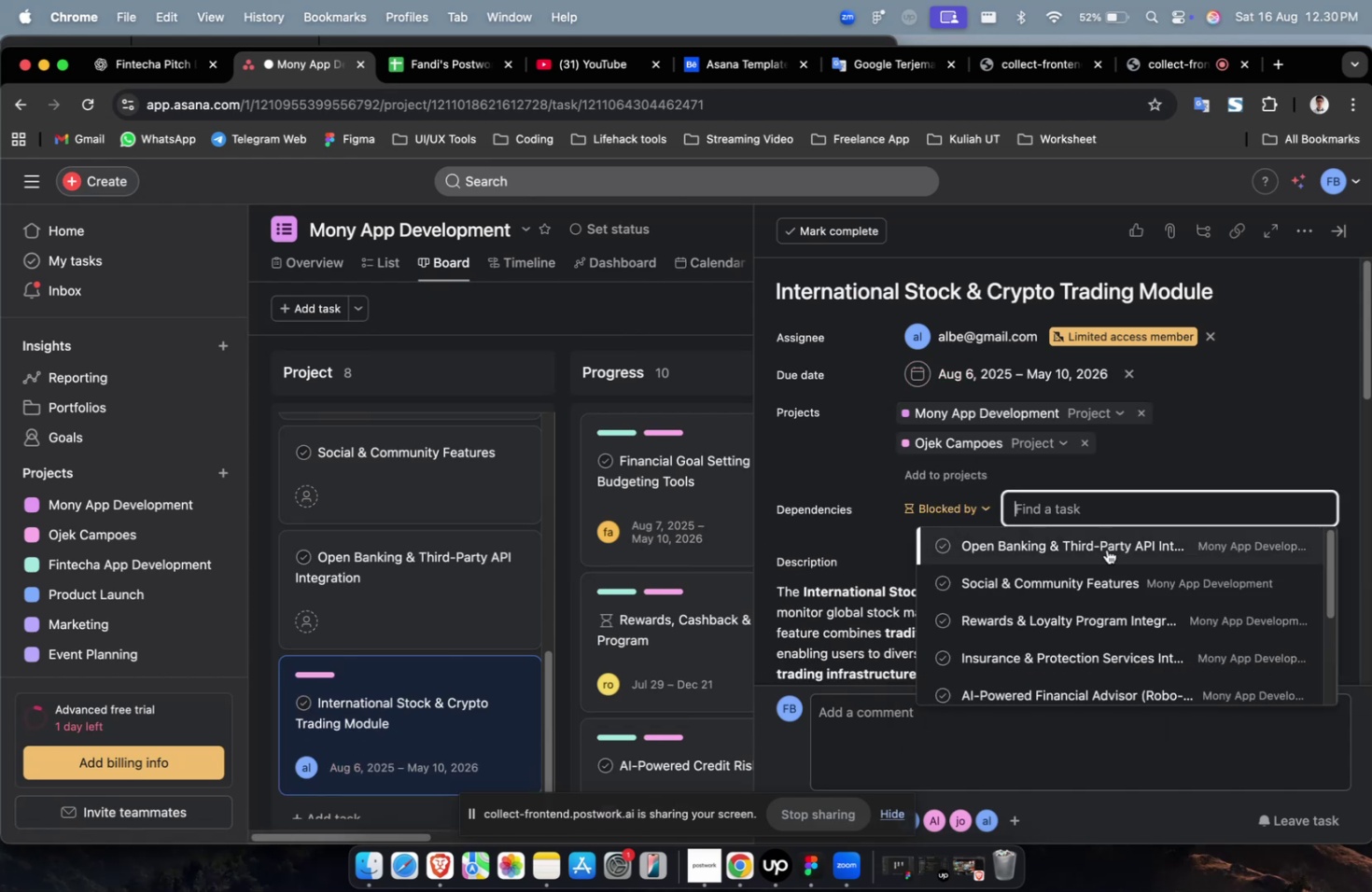 
double_click([1106, 555])
 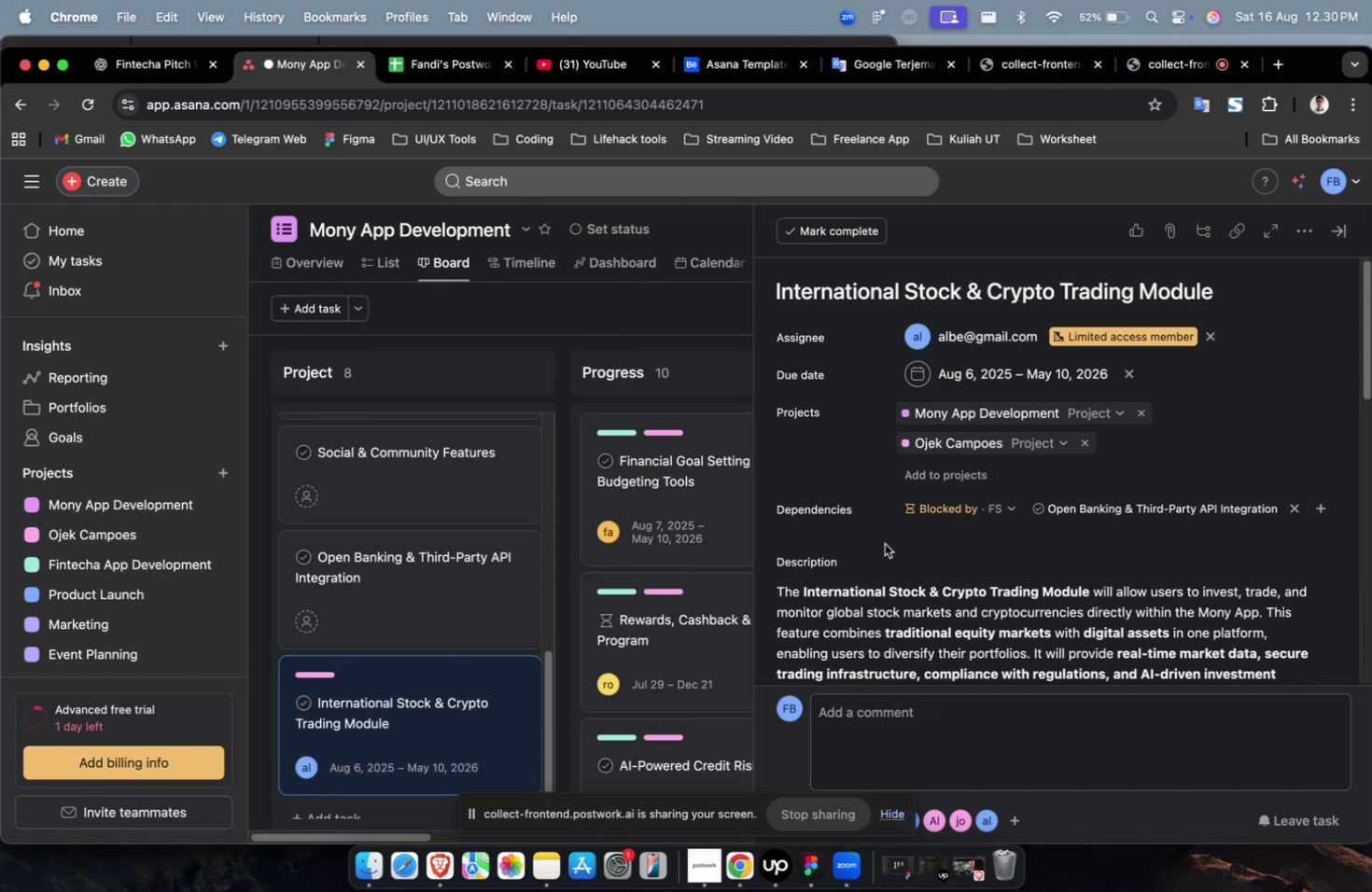 
scroll: coordinate [899, 555], scroll_direction: down, amount: 25.0
 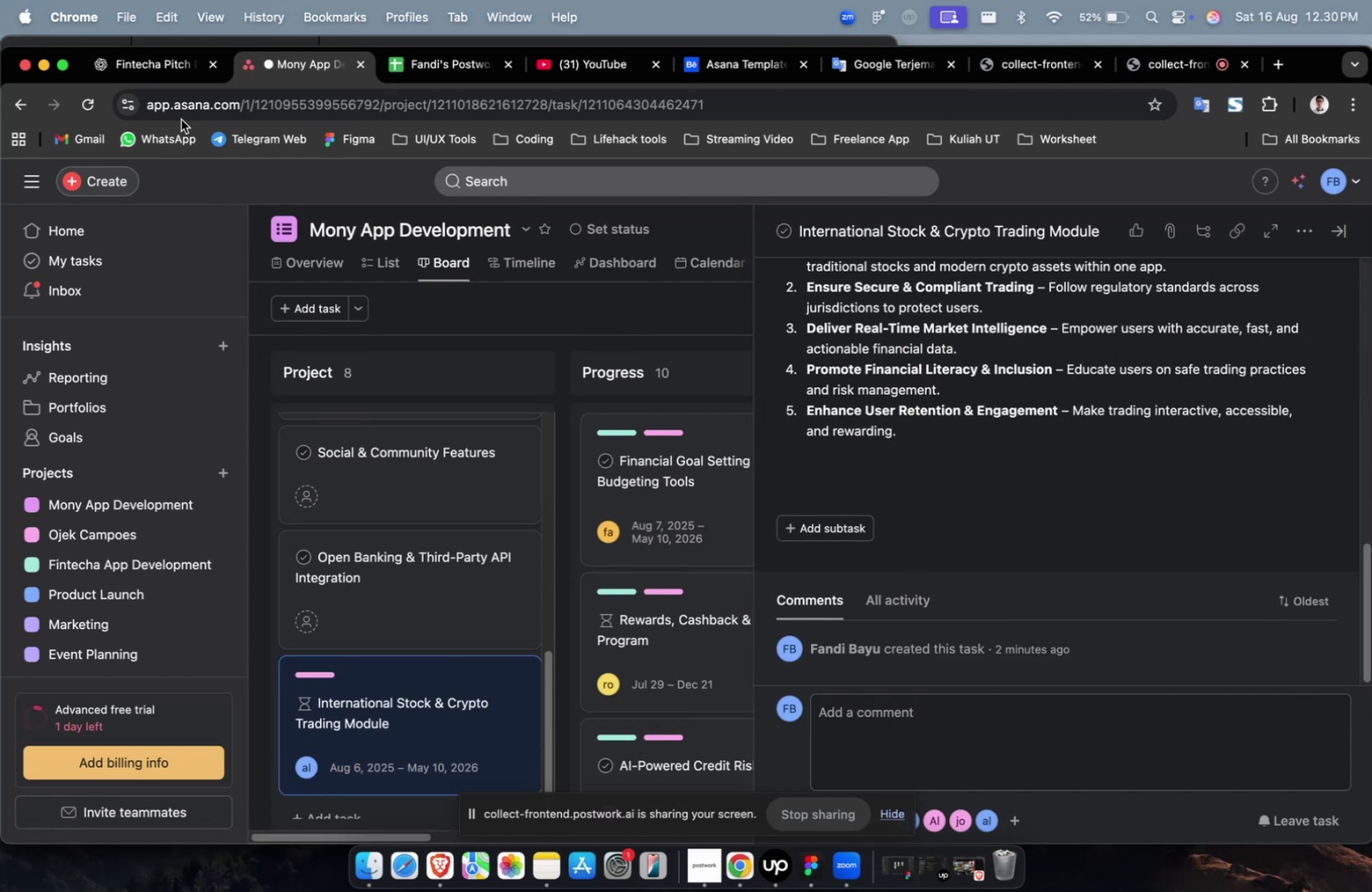 
left_click([155, 71])
 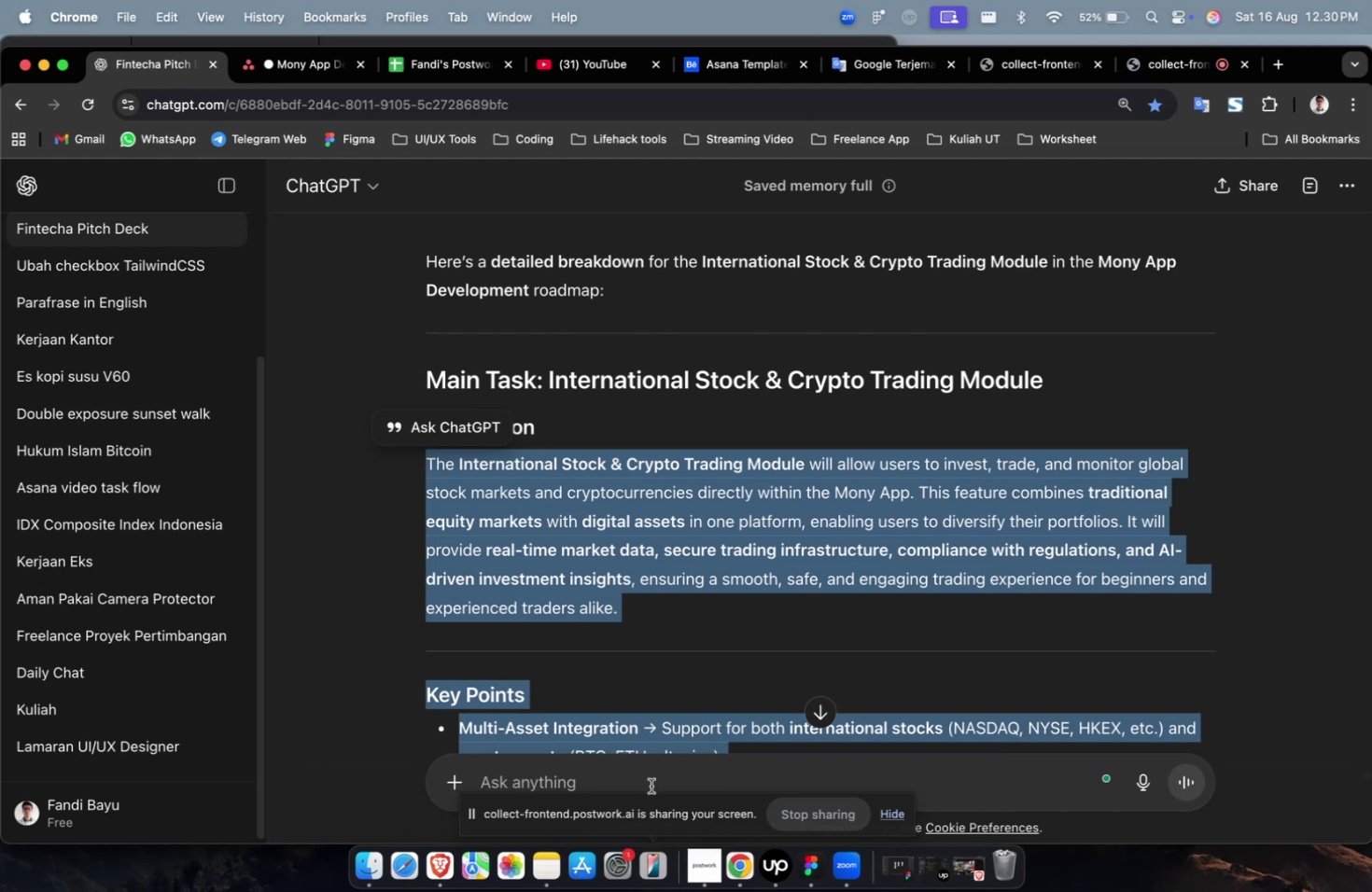 
left_click([653, 771])
 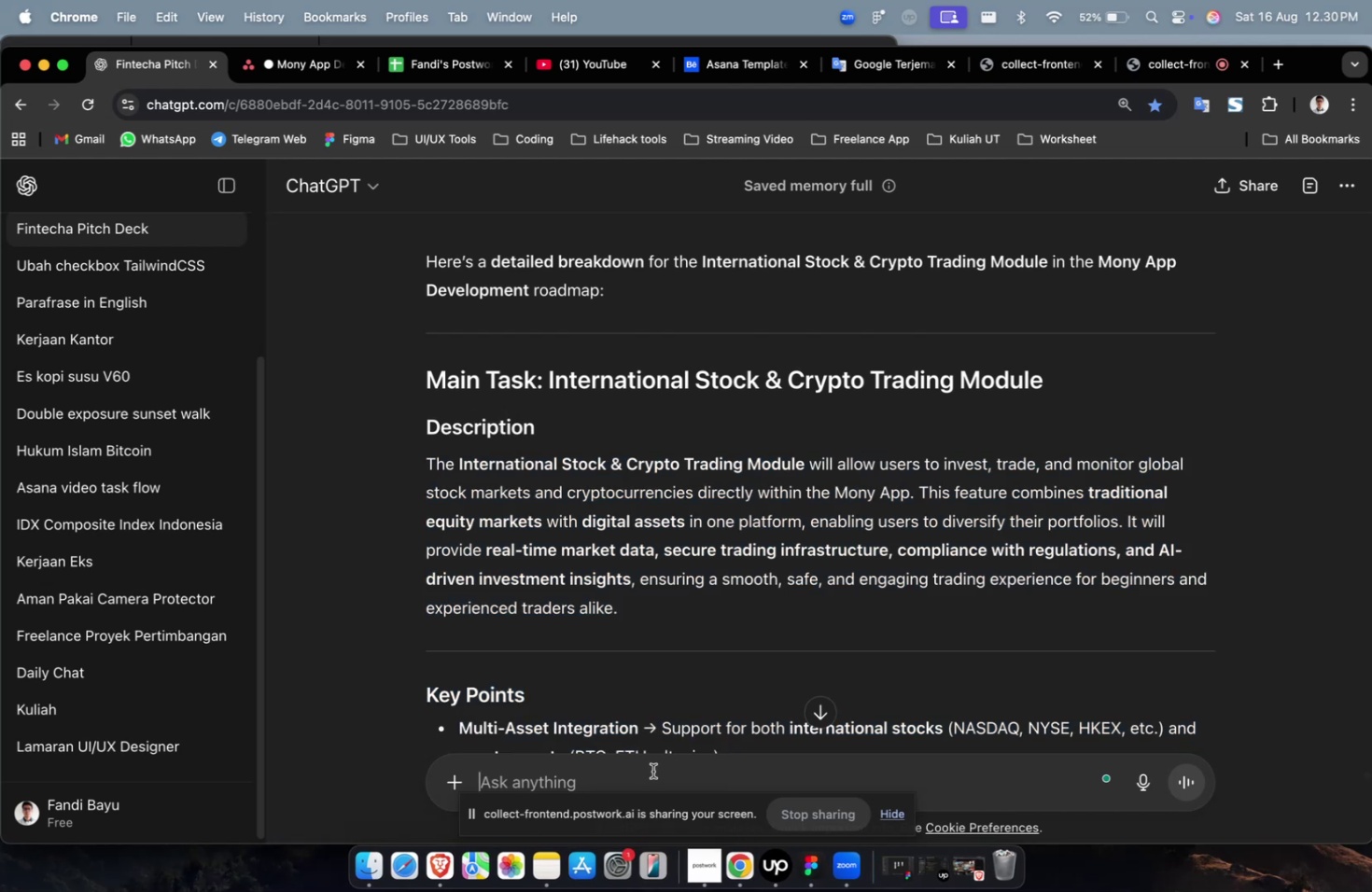 
type(please create 10 subtask for )
 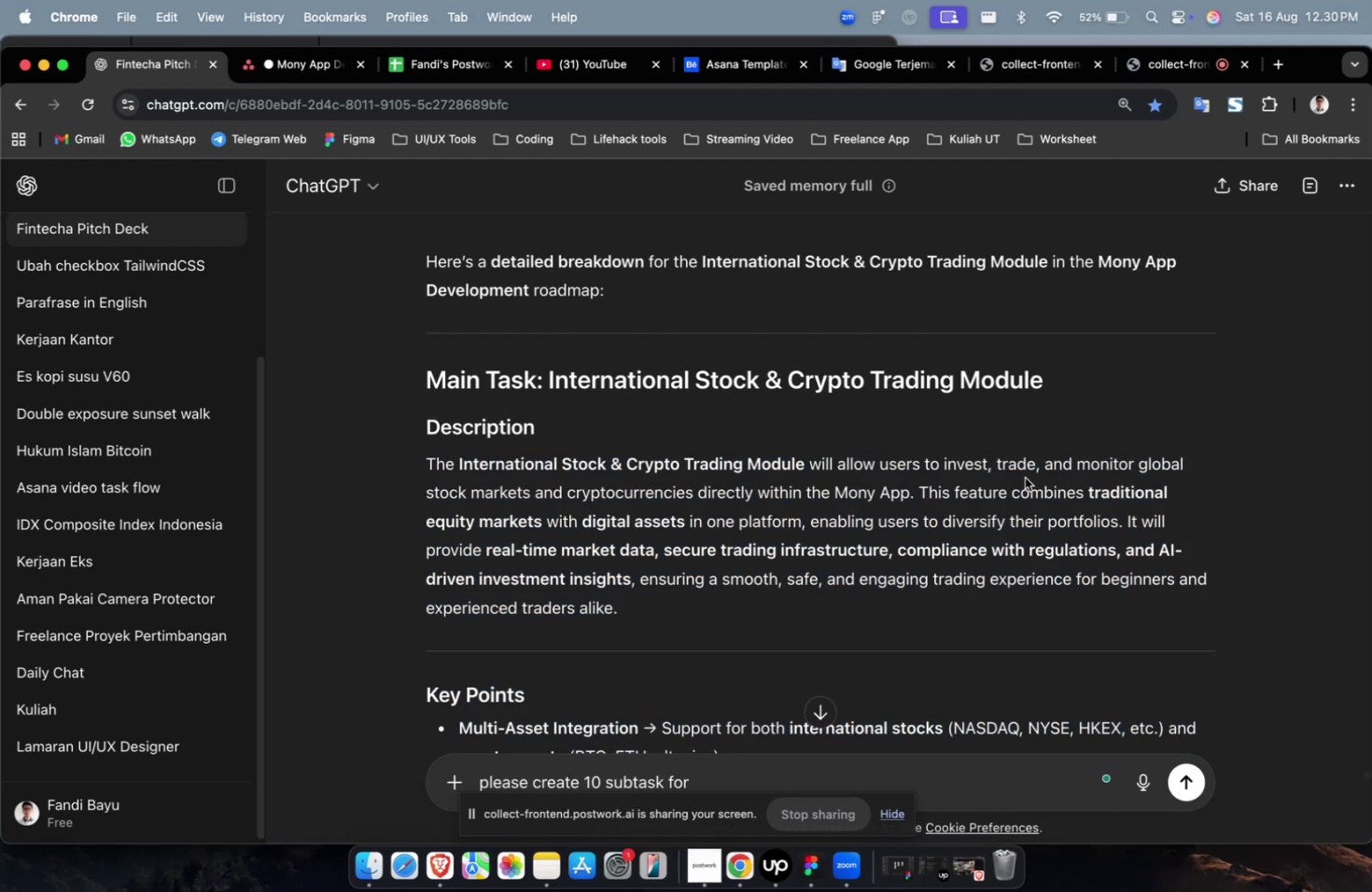 
left_click_drag(start_coordinate=[1085, 393], to_coordinate=[546, 382])
 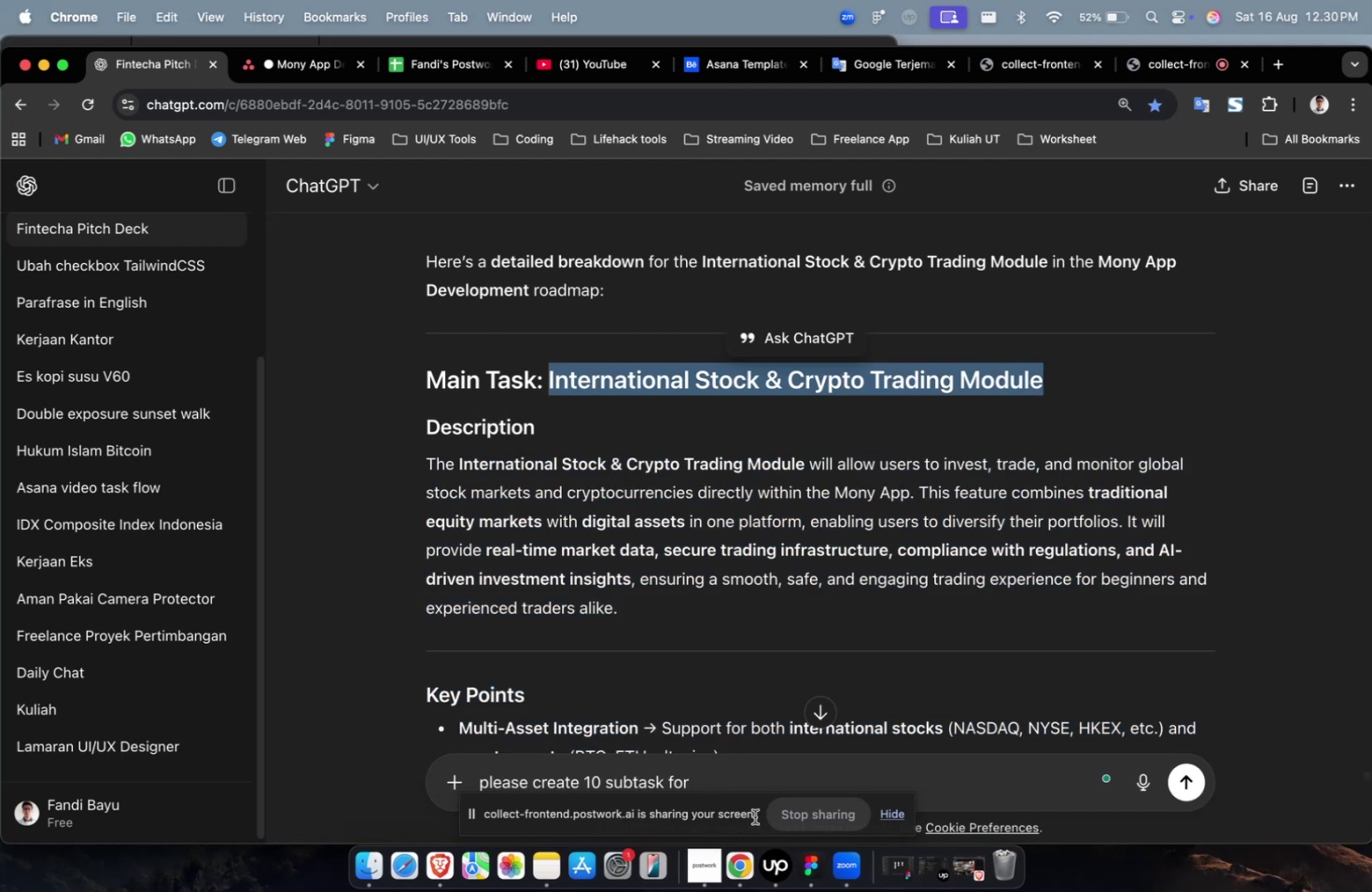 
key(Meta+CommandLeft)
 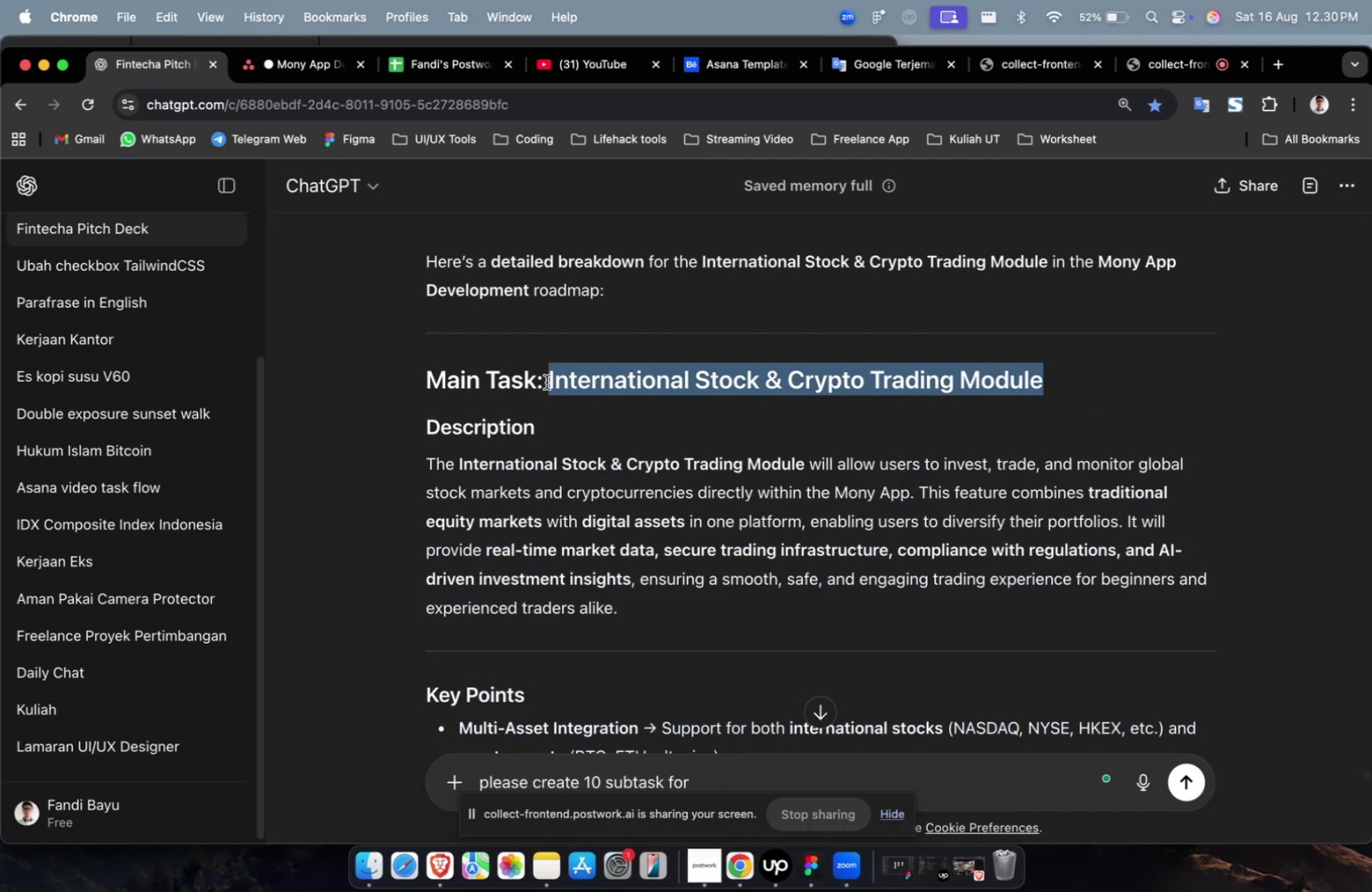 
key(Meta+C)
 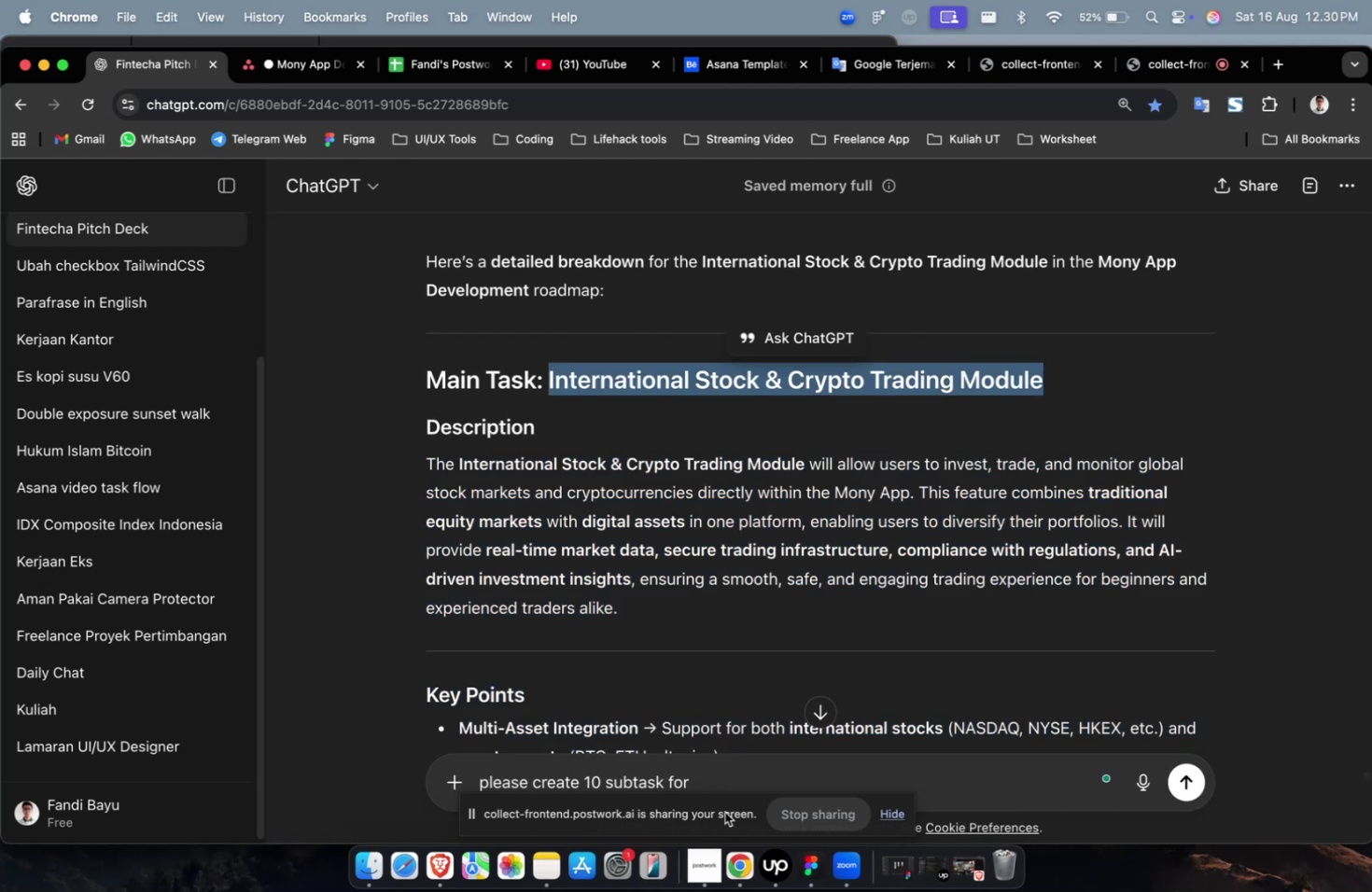 
key(Meta+C)
 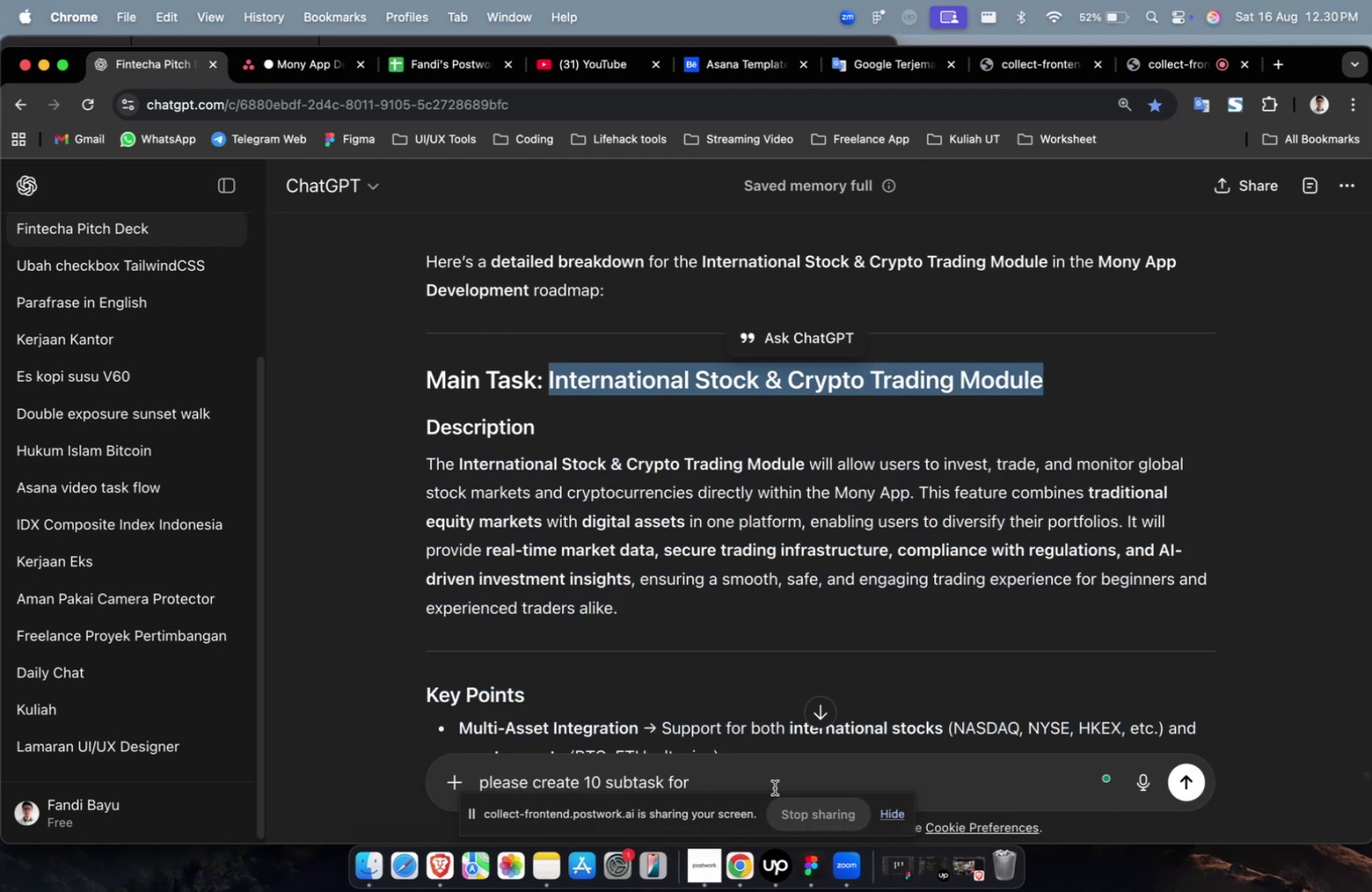 
left_click([775, 785])
 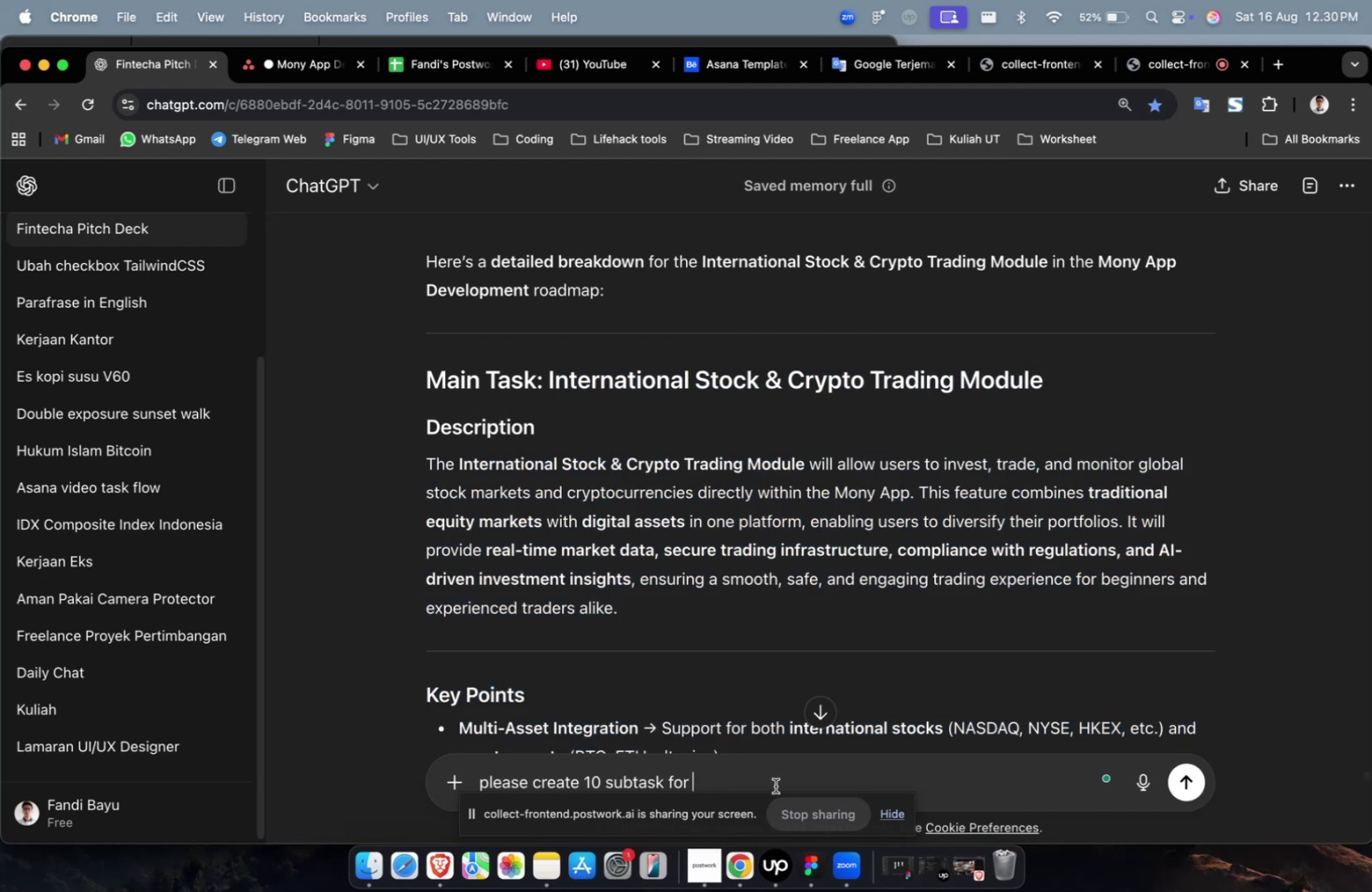 
key(Meta+V)
 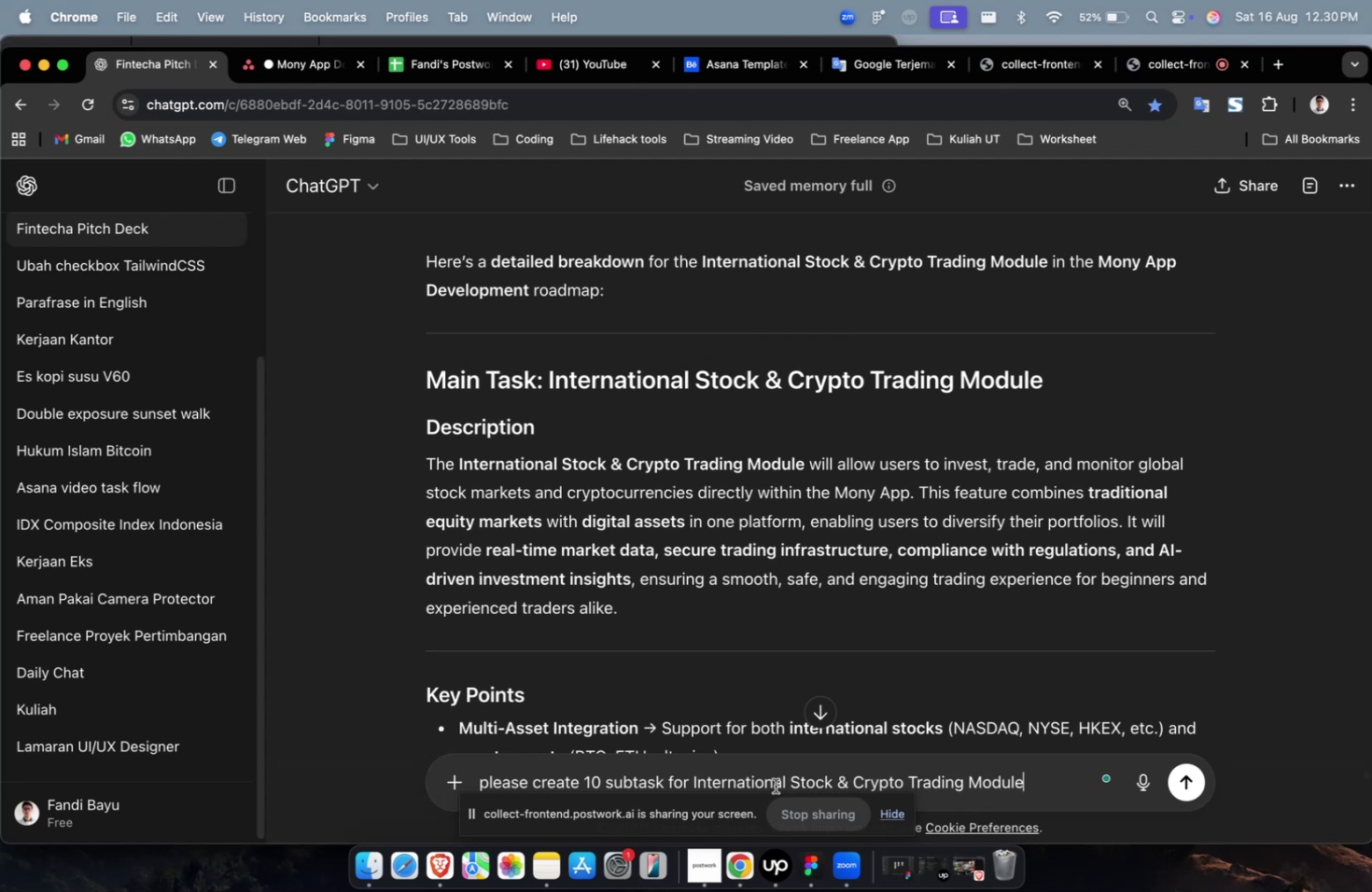 
type( with description, points and goals)
 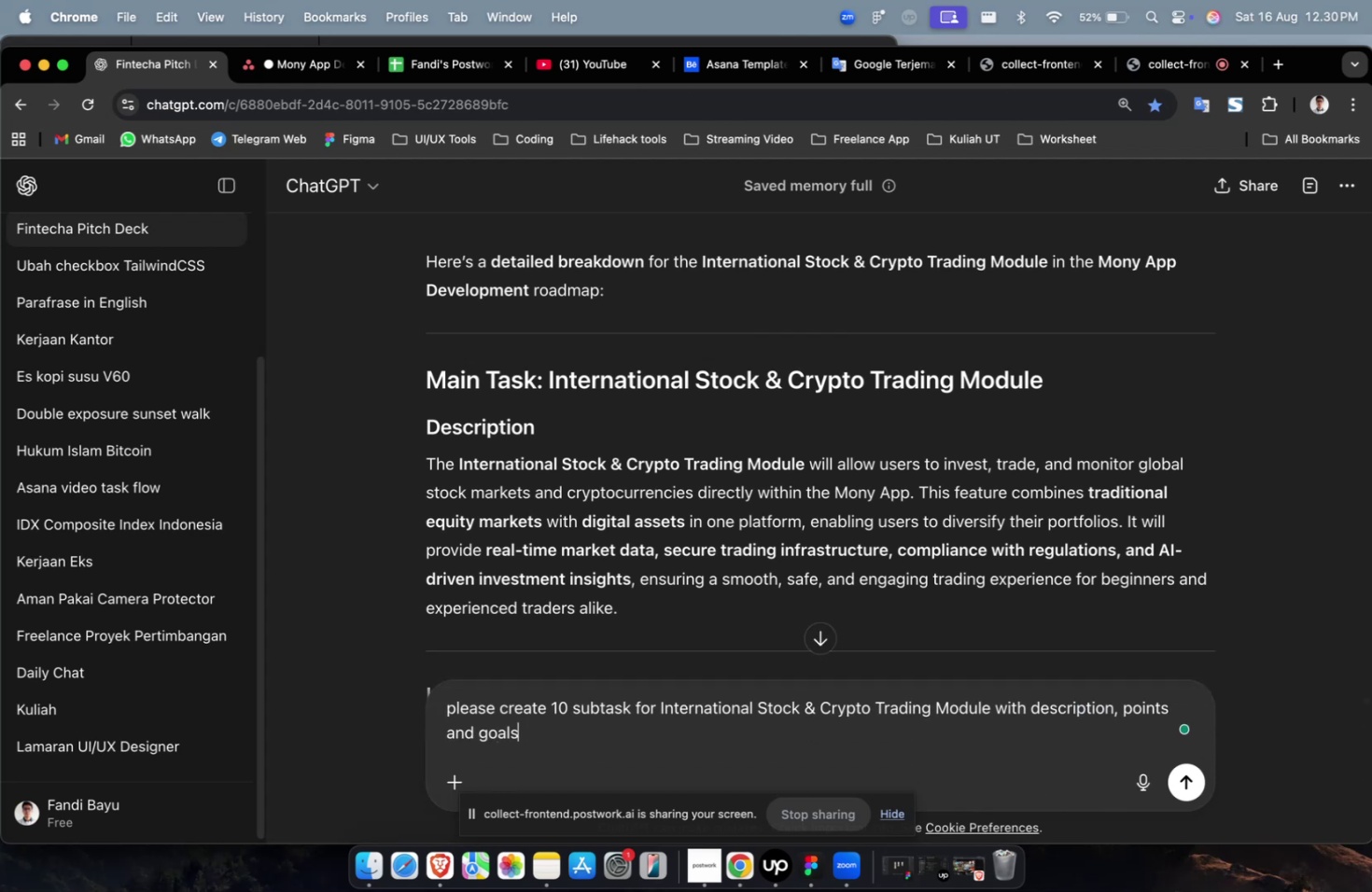 
key(Enter)
 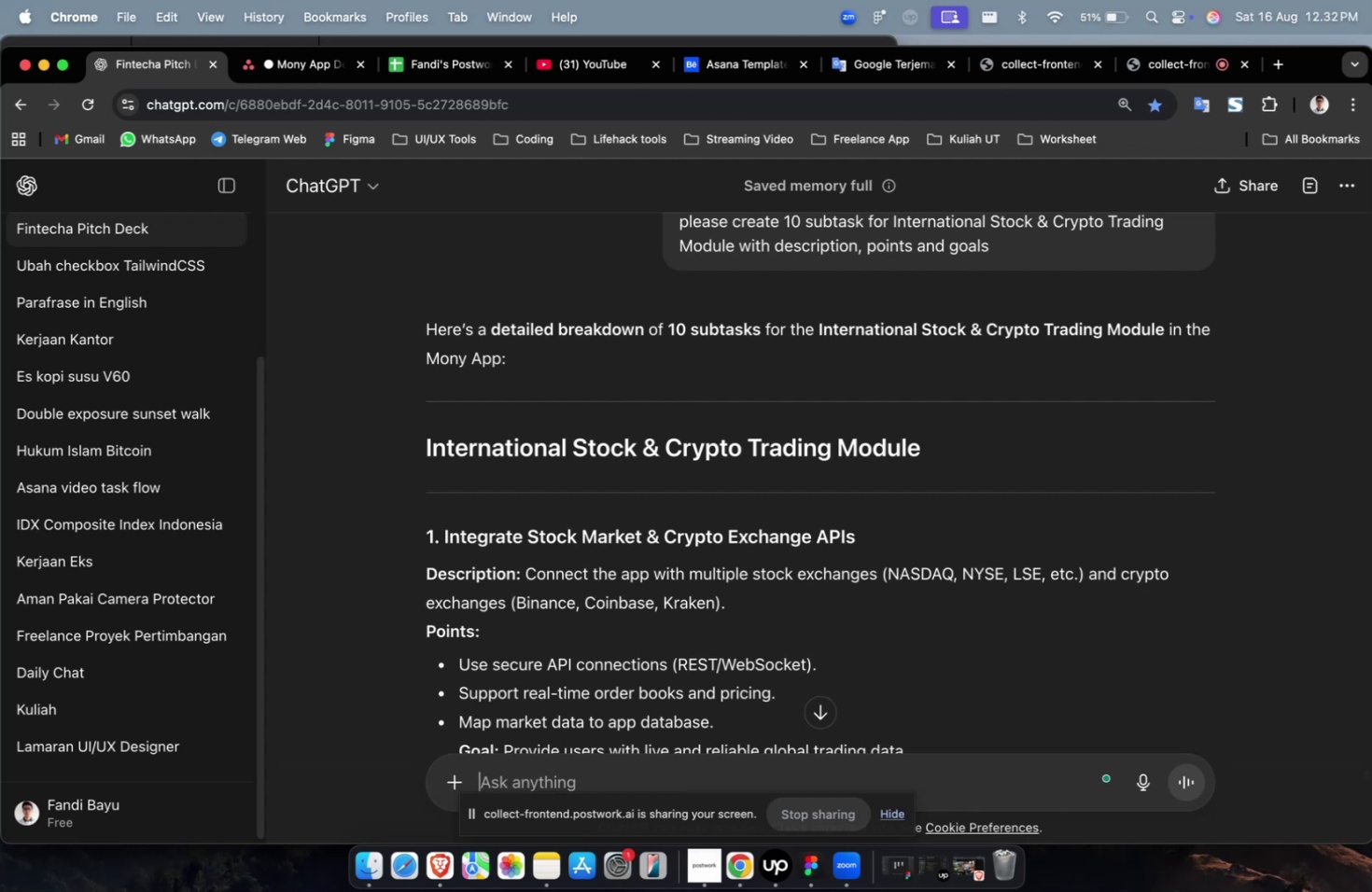 
wait(71.95)
 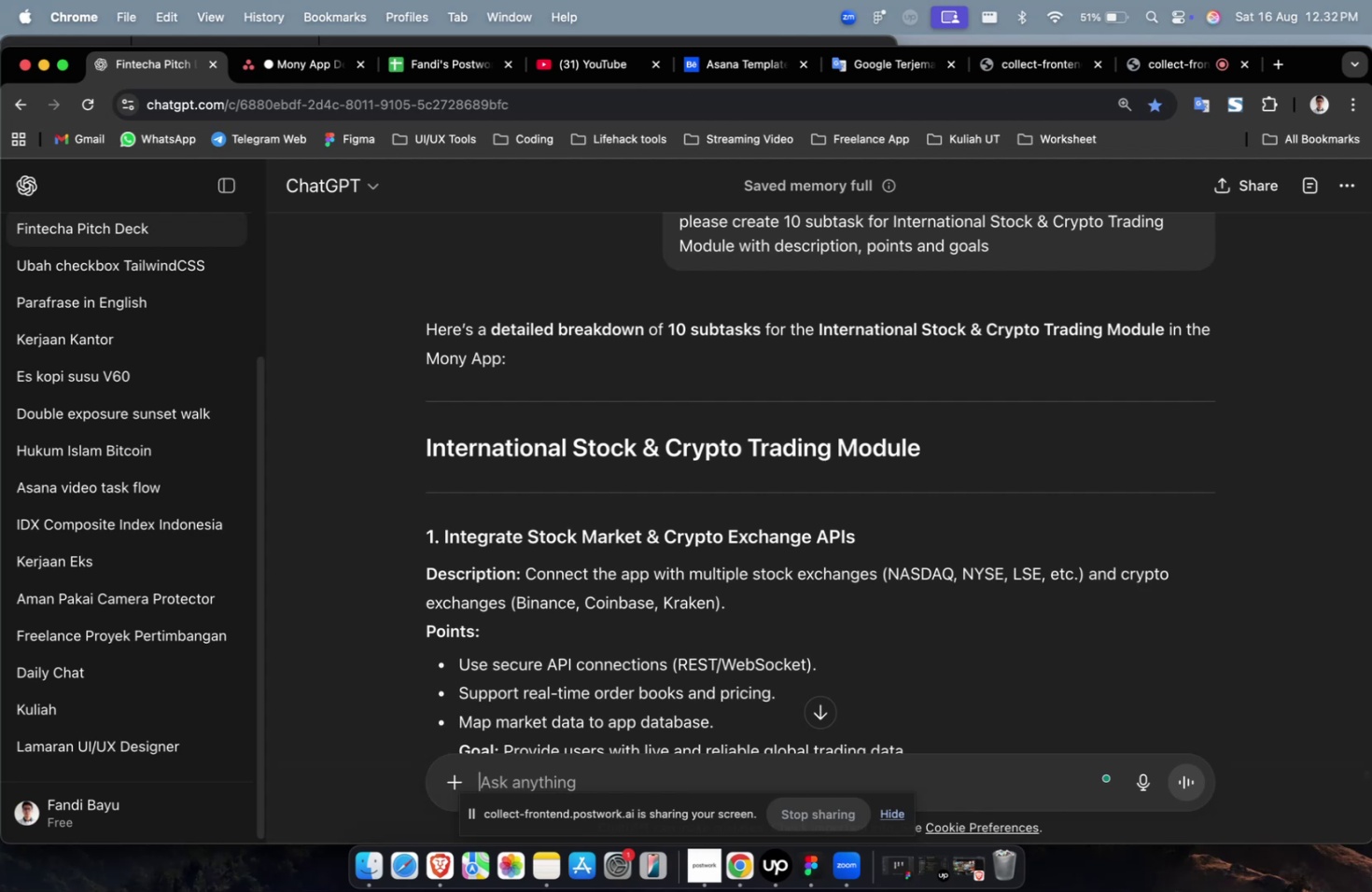 
scroll: coordinate [859, 561], scroll_direction: down, amount: 82.0
 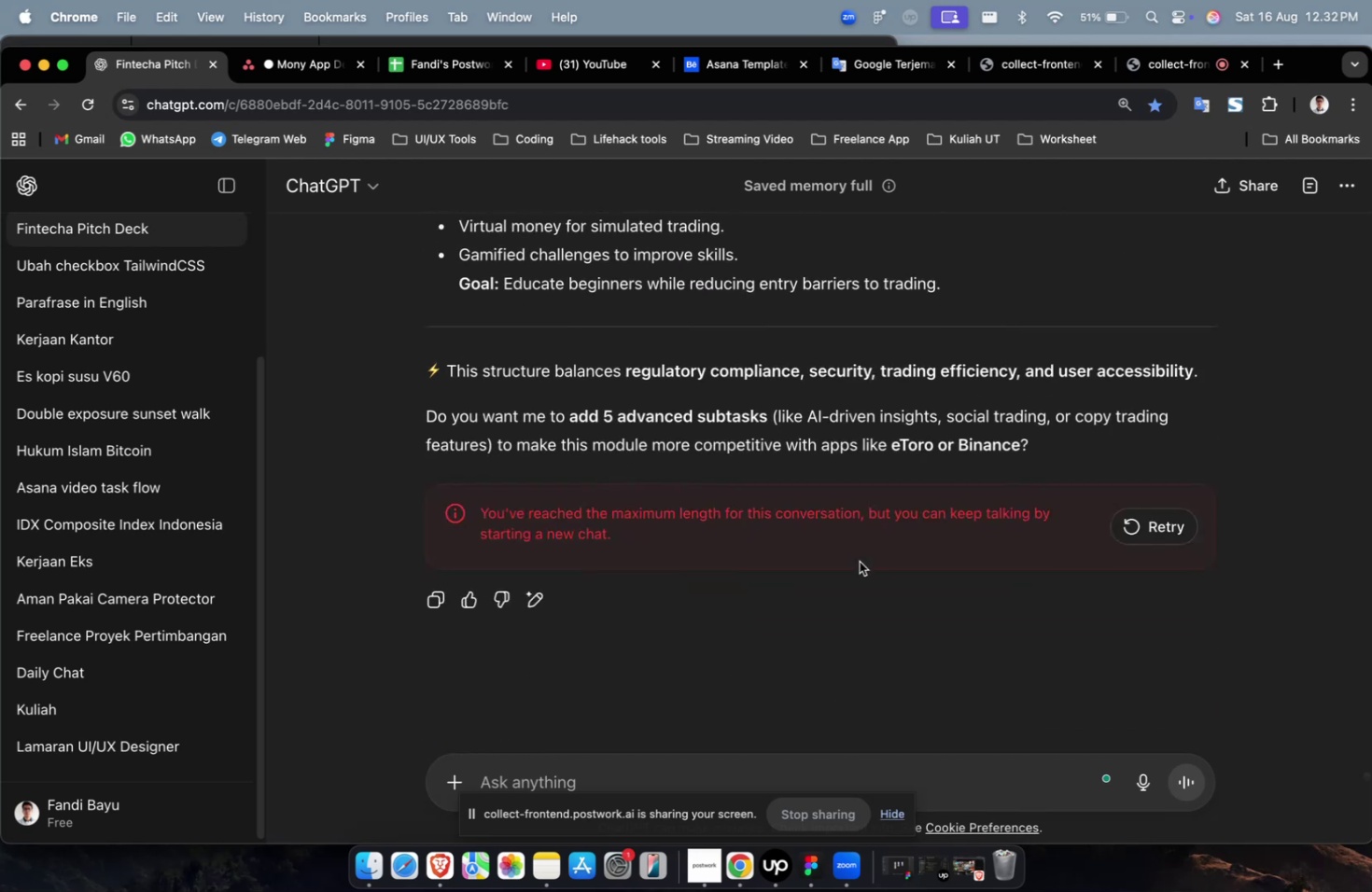 
scroll: coordinate [863, 575], scroll_direction: up, amount: 33.0
 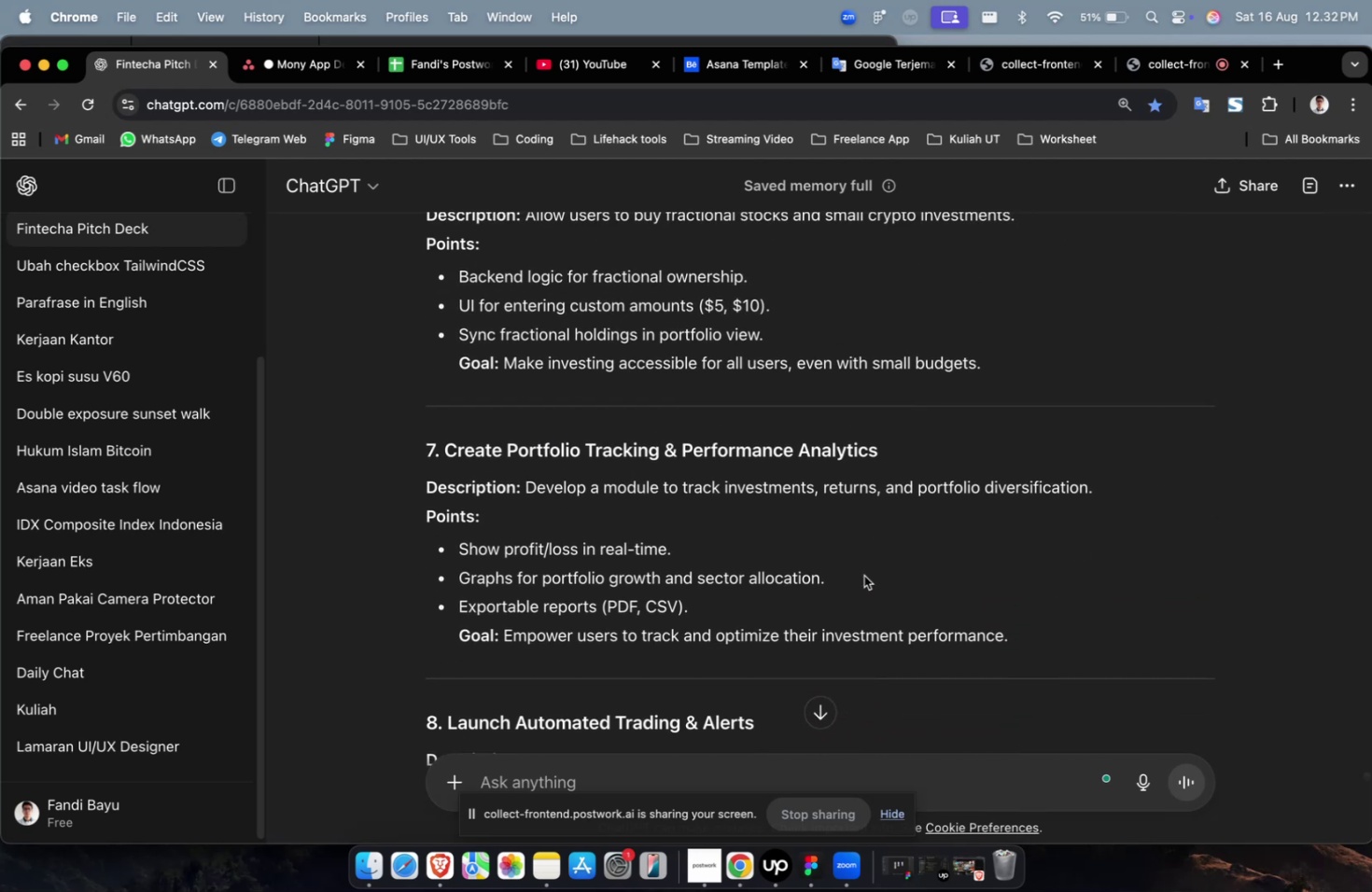 
scroll: coordinate [863, 575], scroll_direction: down, amount: 2.0
 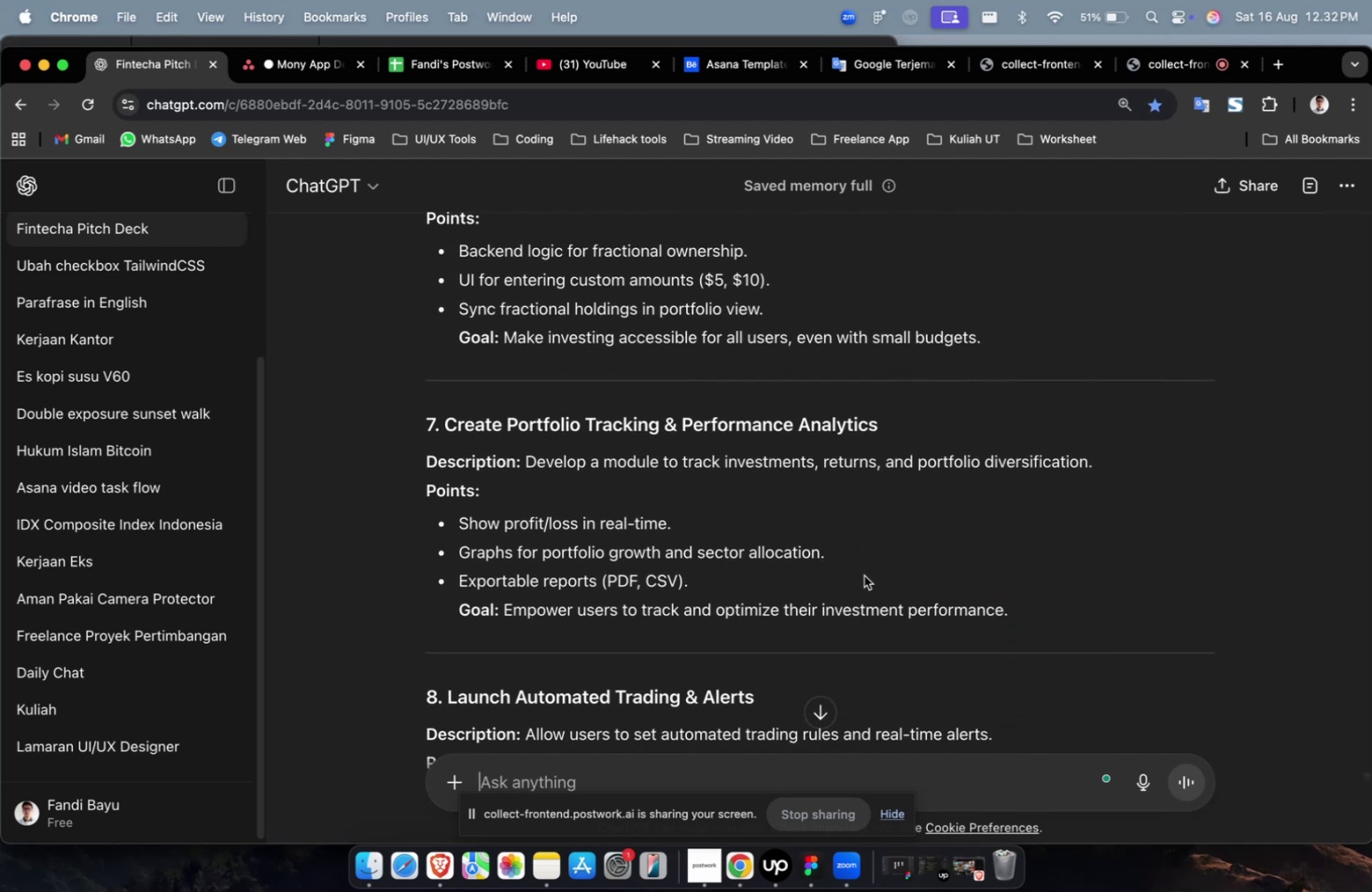 
scroll: coordinate [863, 575], scroll_direction: up, amount: 4.0
 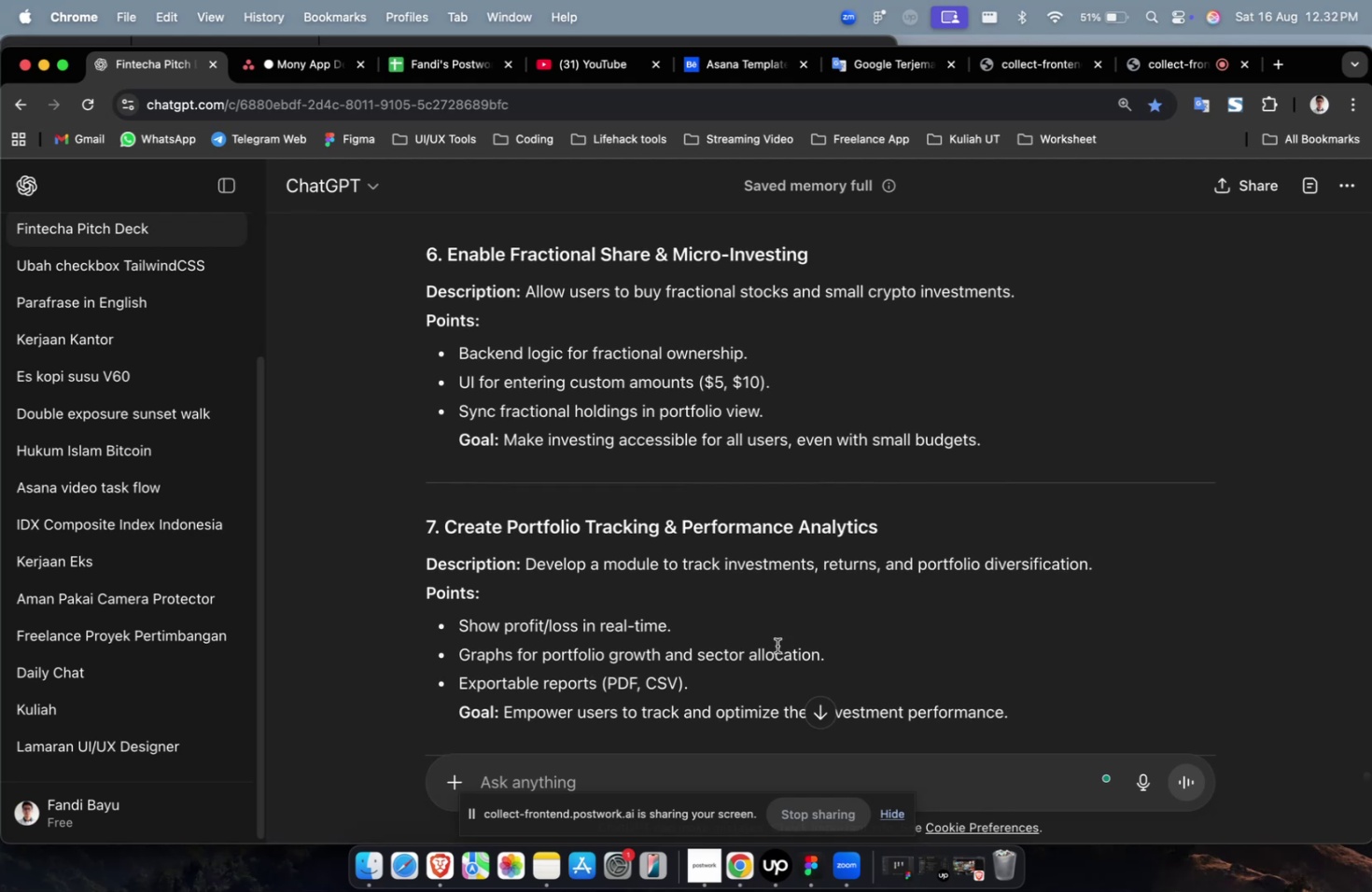 
scroll: coordinate [692, 674], scroll_direction: down, amount: 6.0
 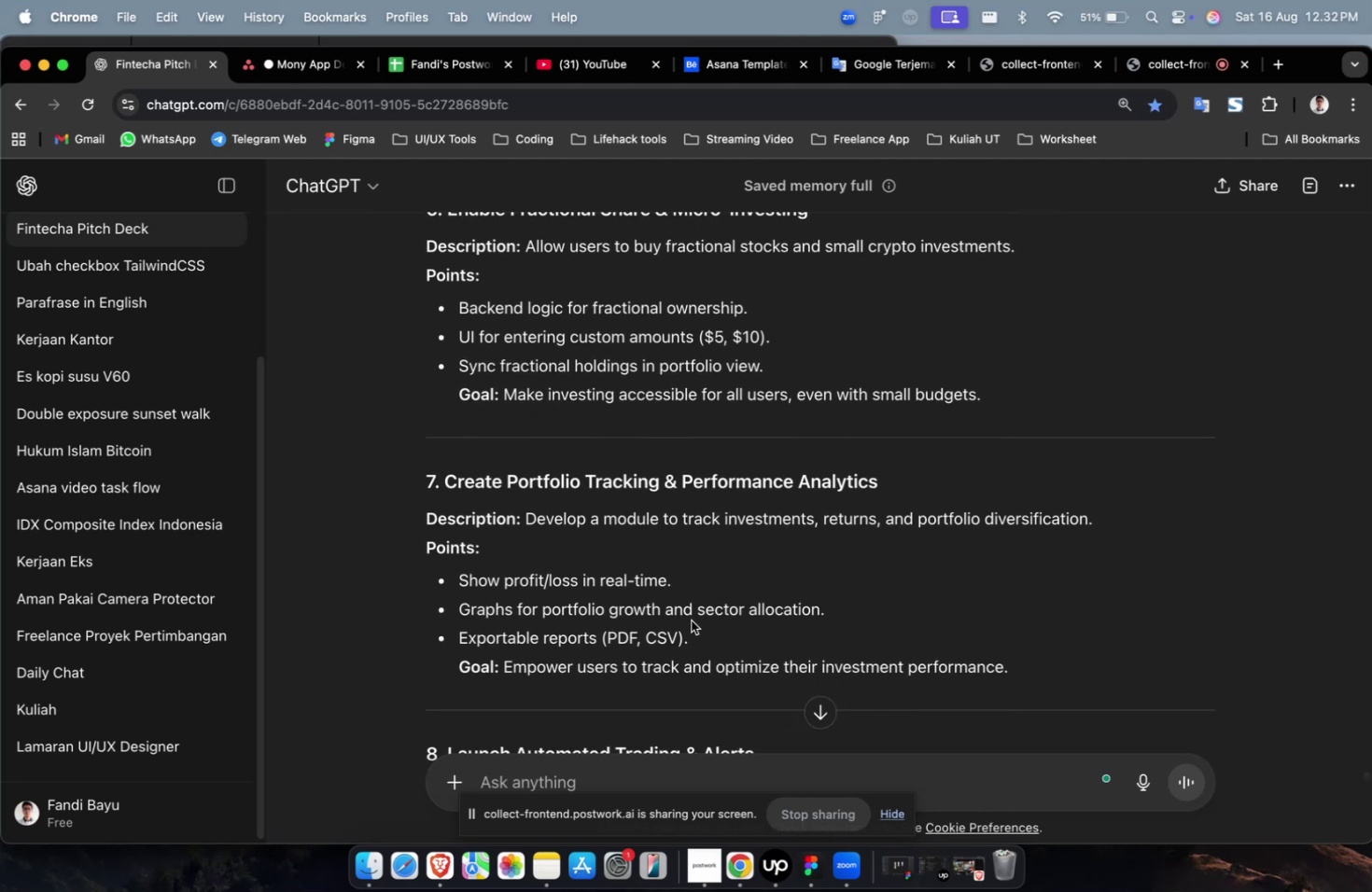 
scroll: coordinate [686, 572], scroll_direction: up, amount: 46.0
 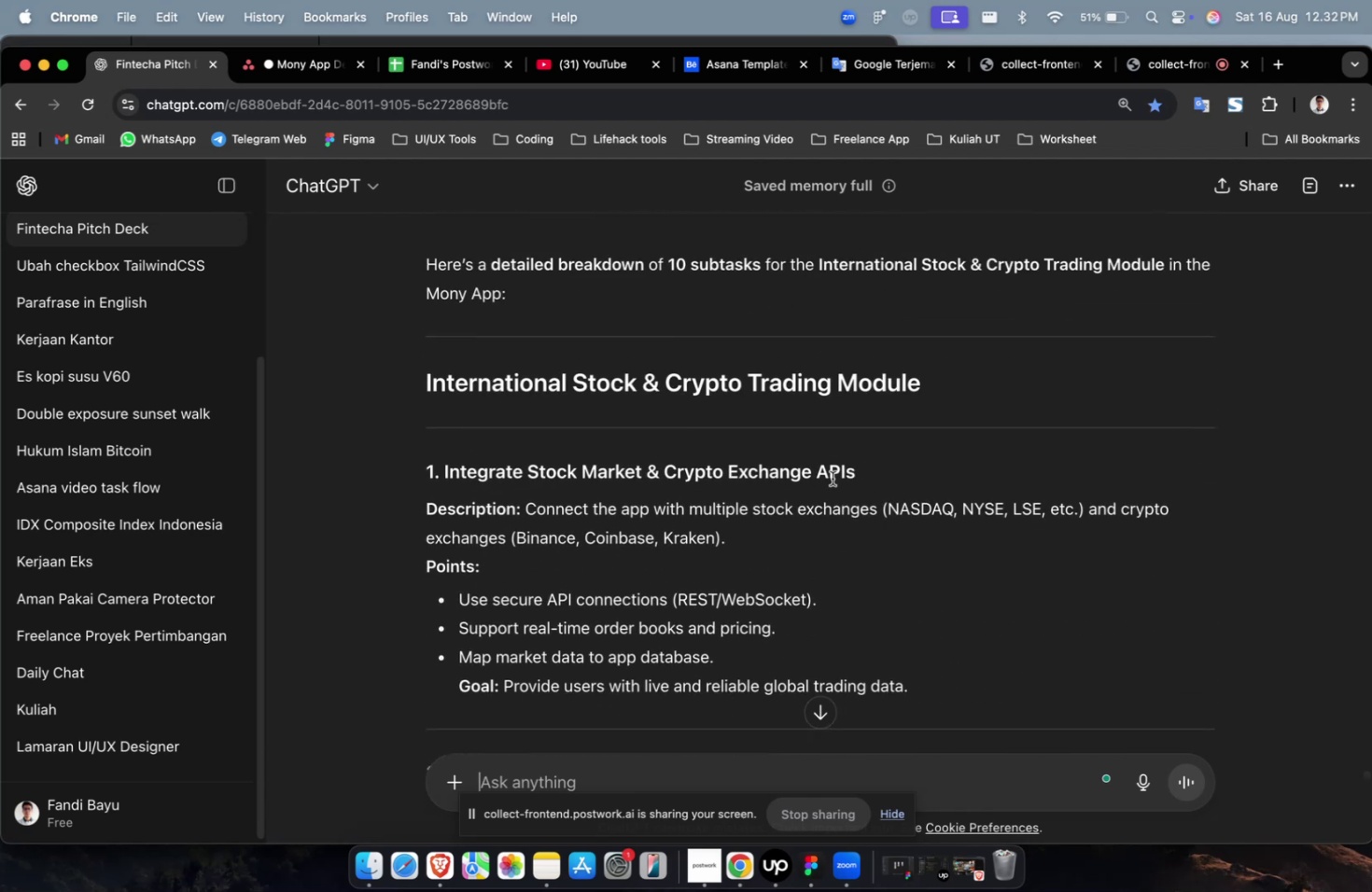 
left_click_drag(start_coordinate=[862, 468], to_coordinate=[444, 481])
 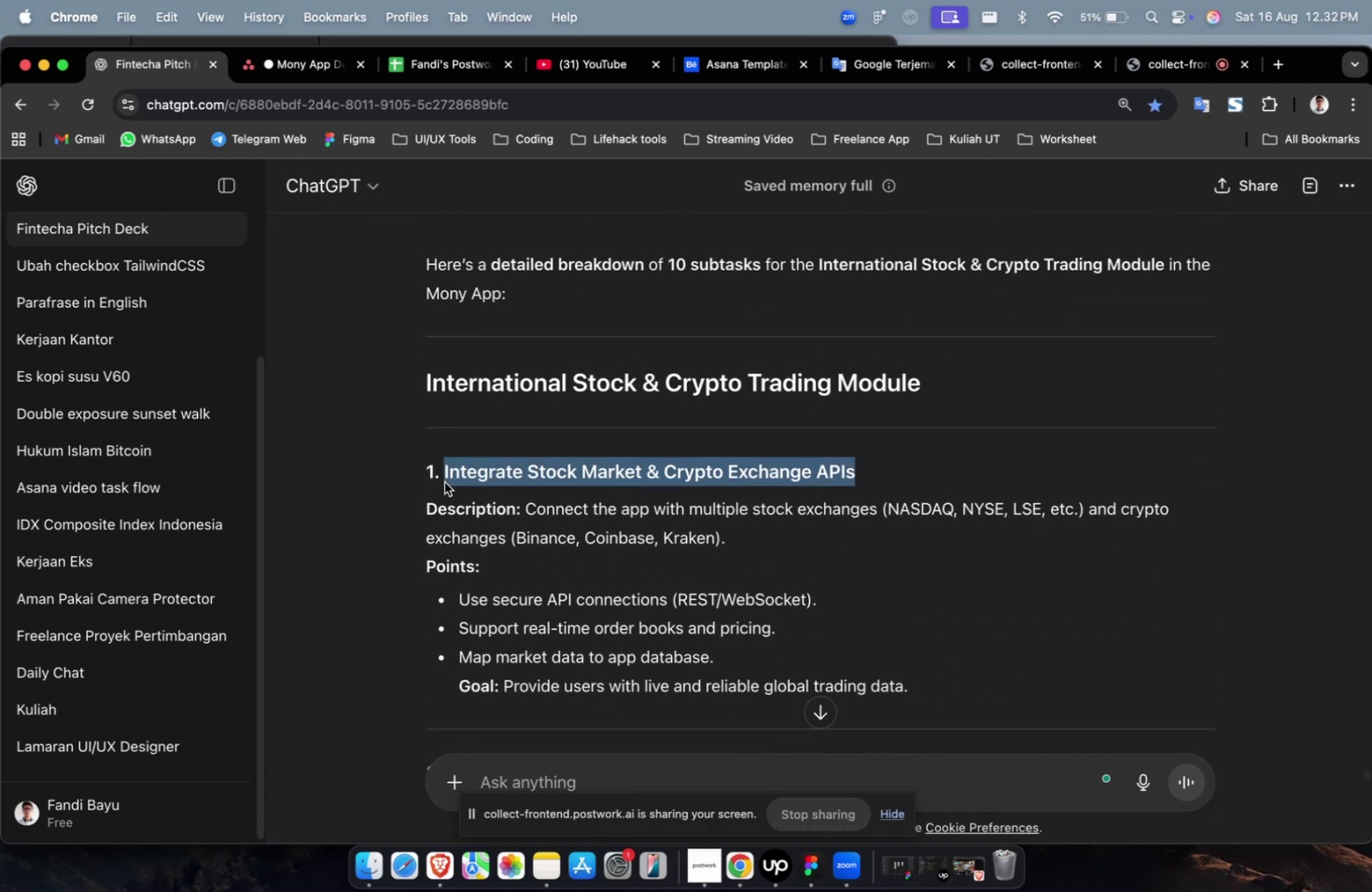 
key(Meta+C)
 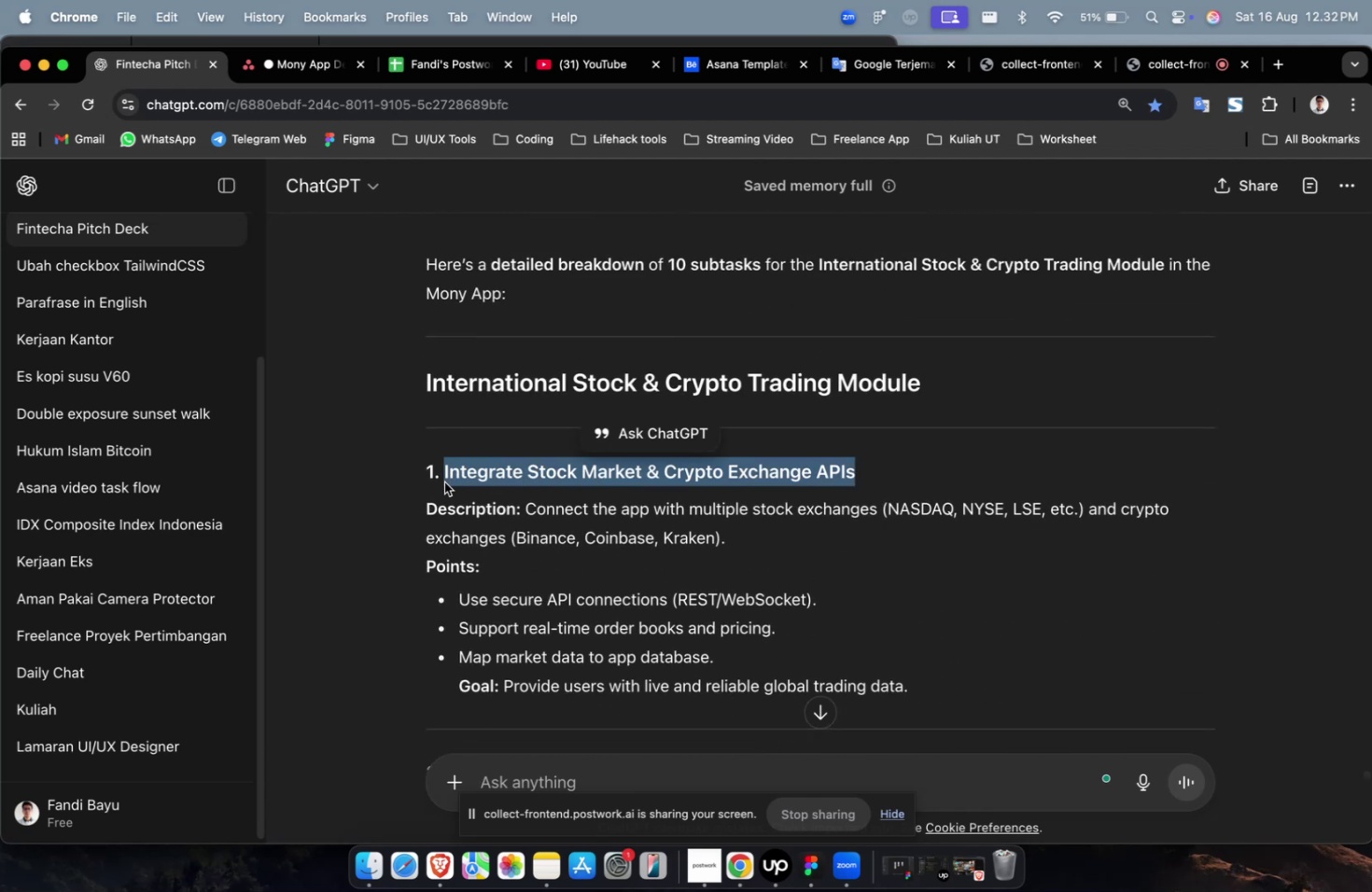 
key(Meta+C)
 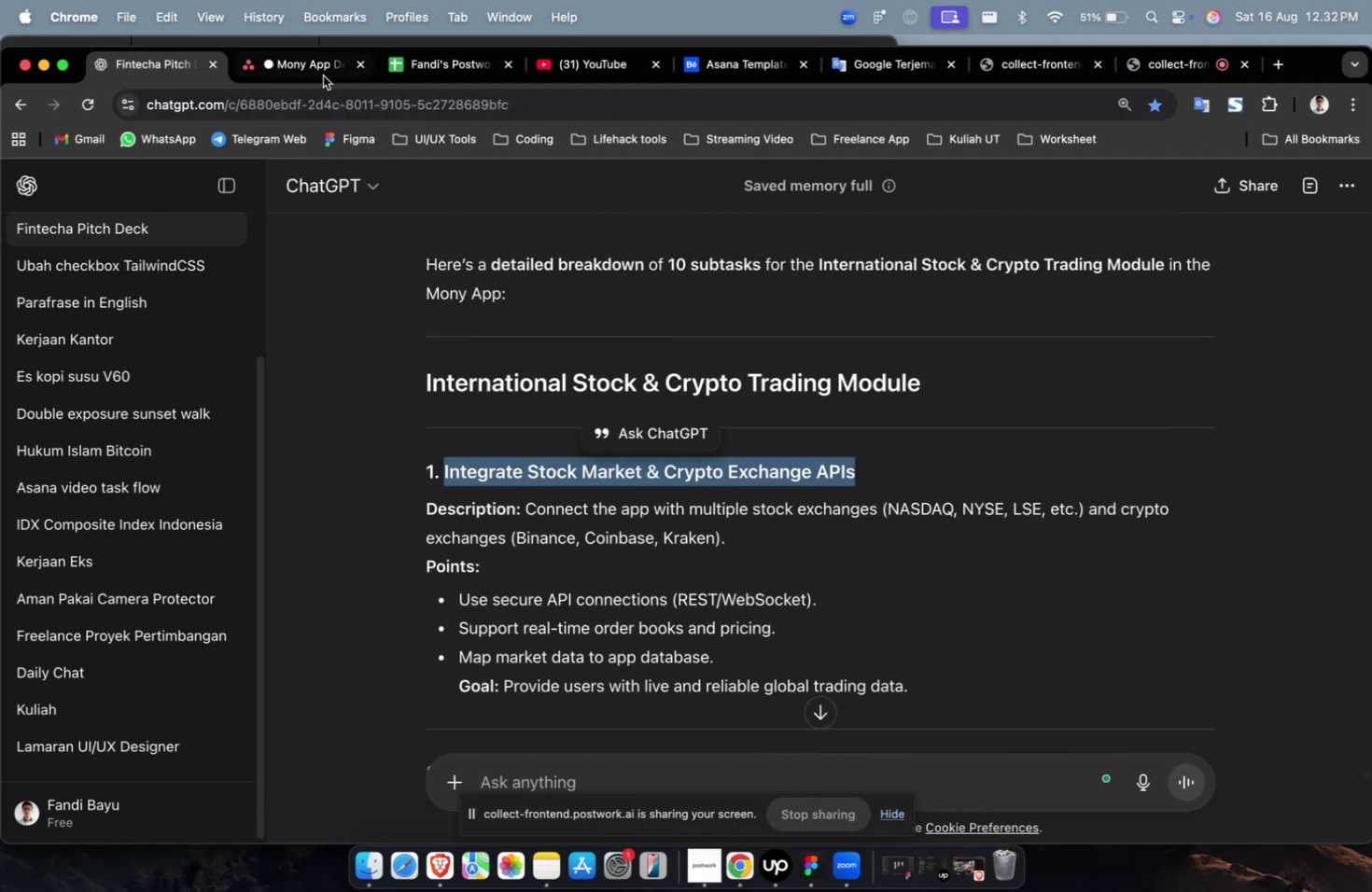 
left_click([322, 76])
 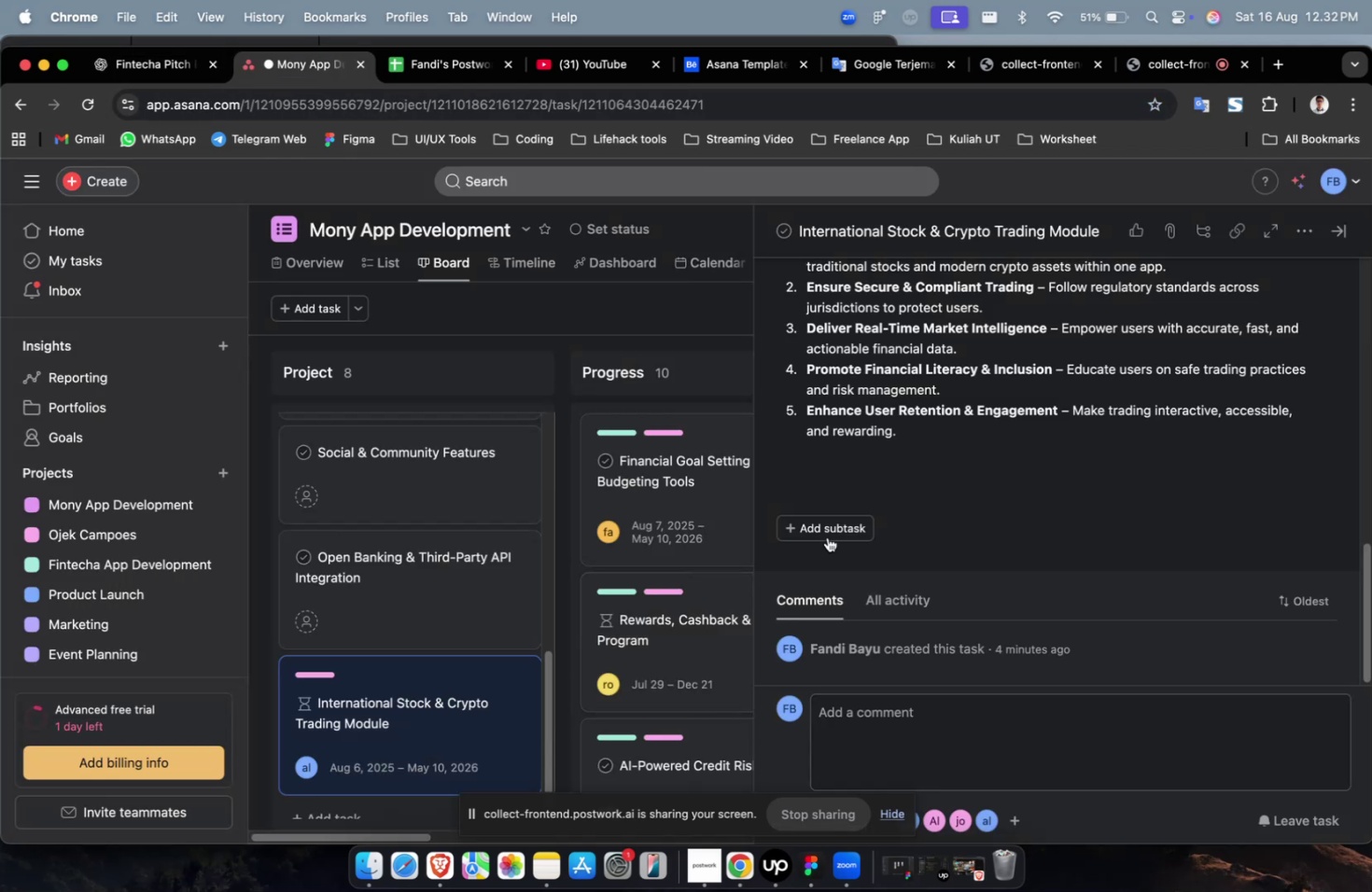 
left_click([825, 527])
 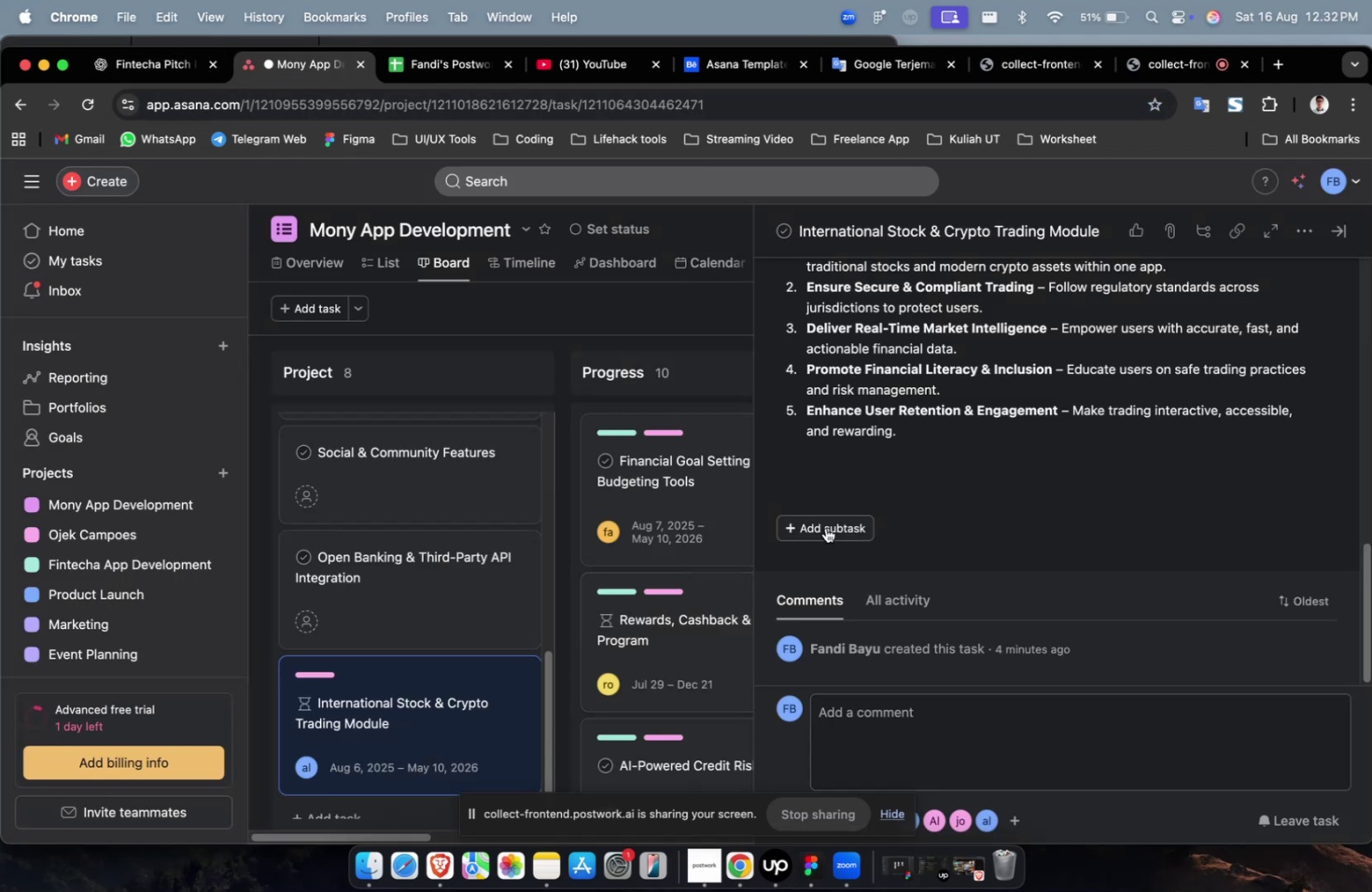 
key(Meta+V)
 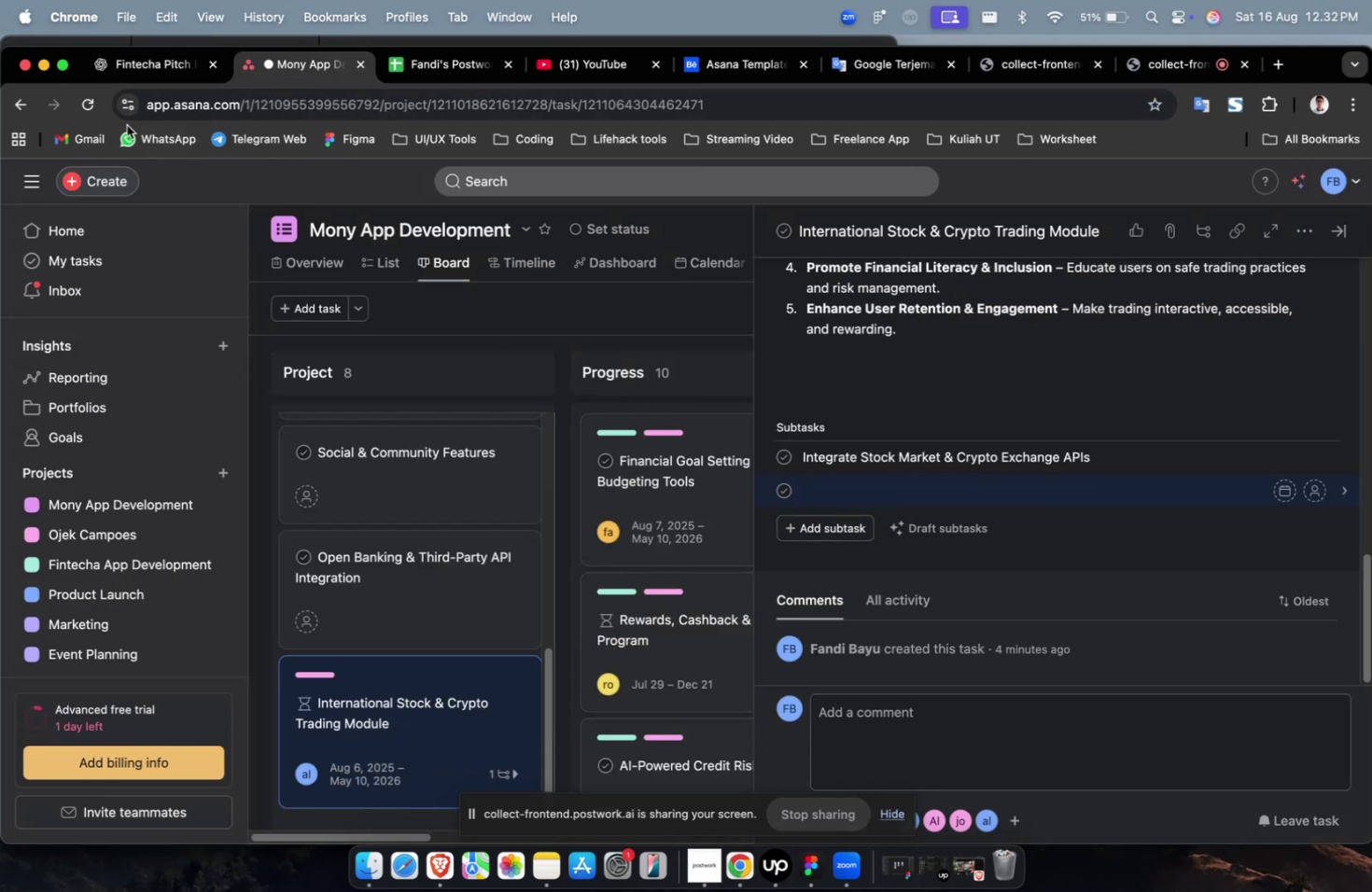 
left_click([142, 63])
 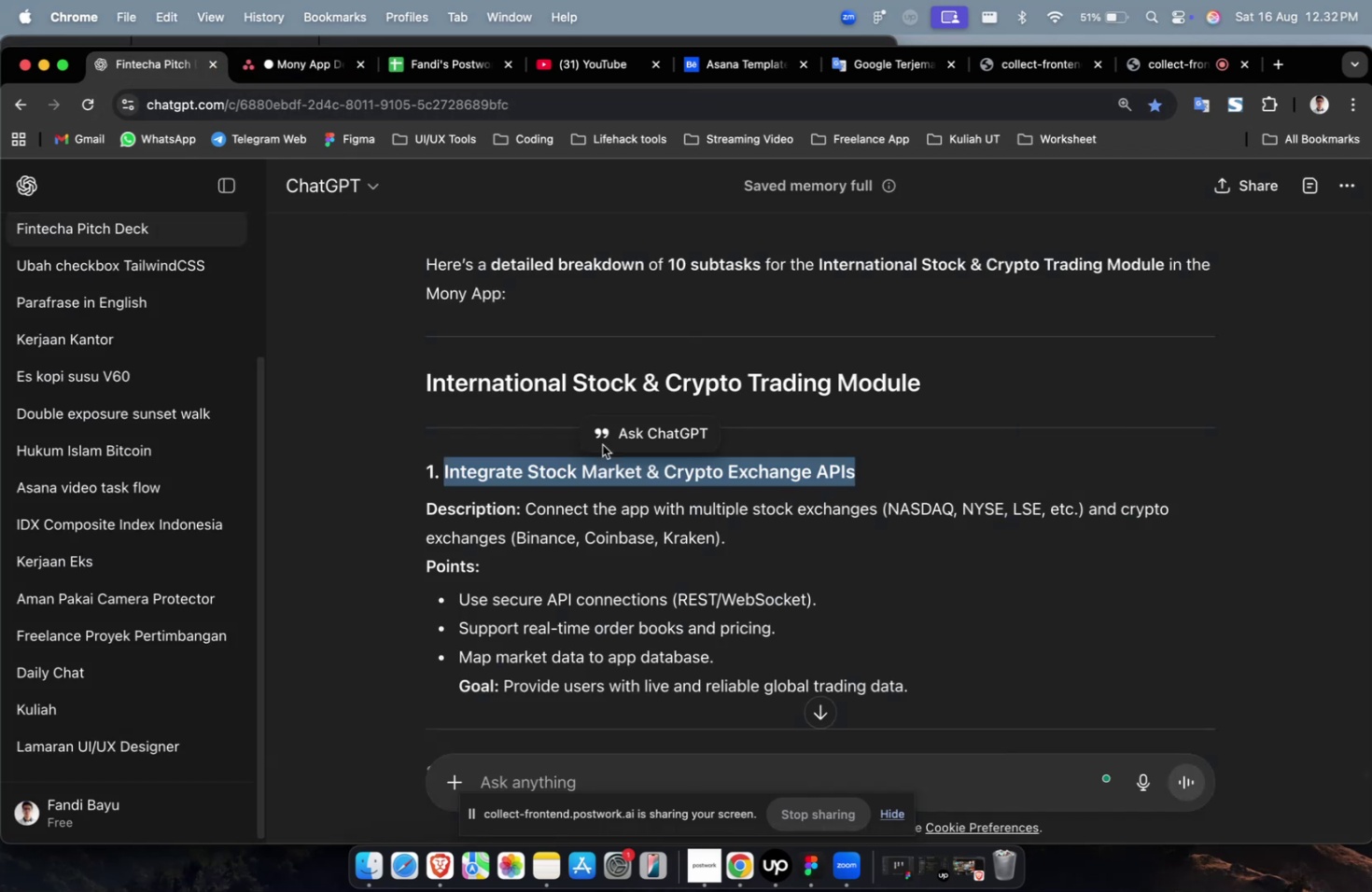 
scroll: coordinate [627, 464], scroll_direction: down, amount: 8.0
 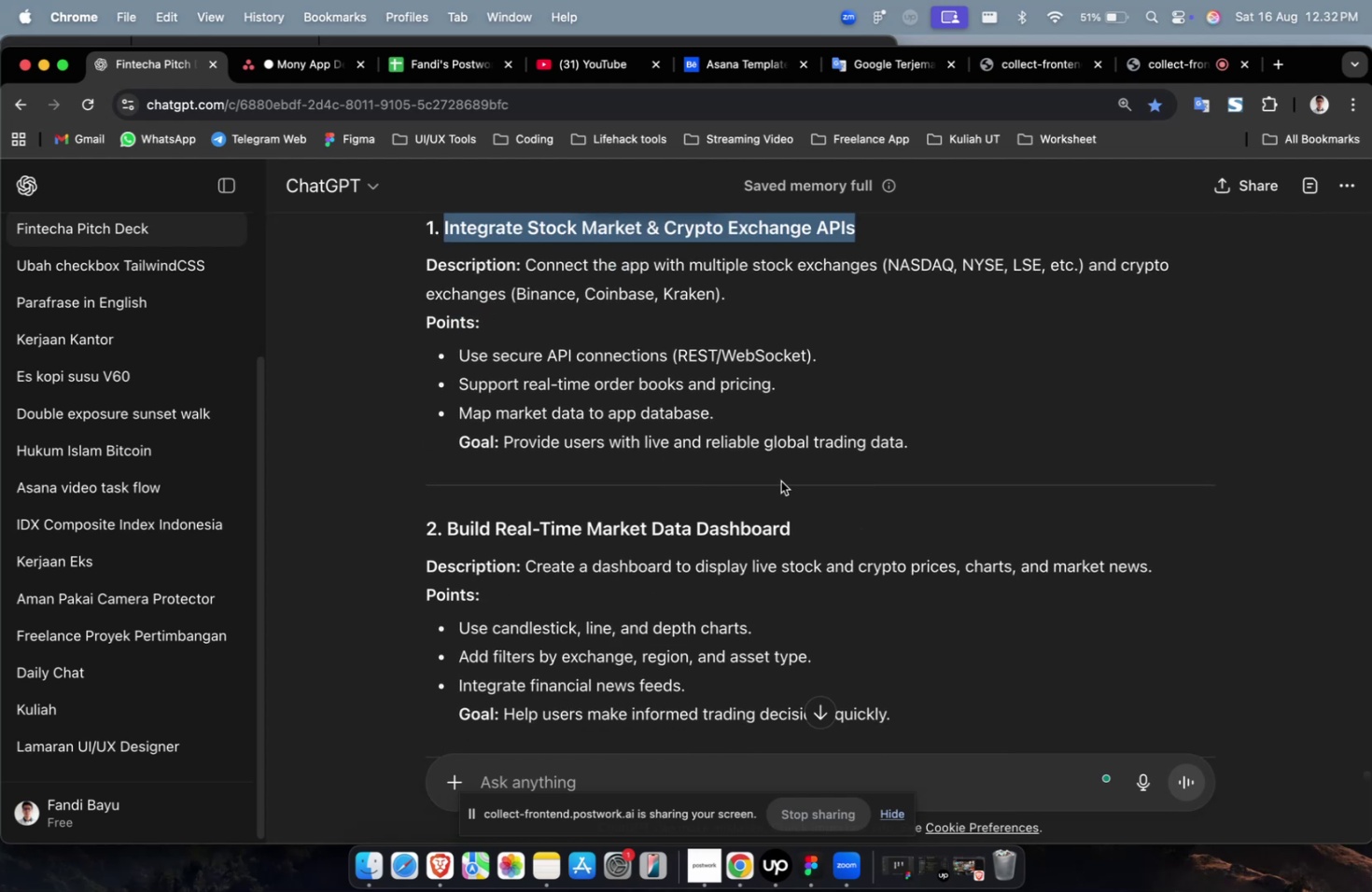 
left_click_drag(start_coordinate=[812, 539], to_coordinate=[450, 539])
 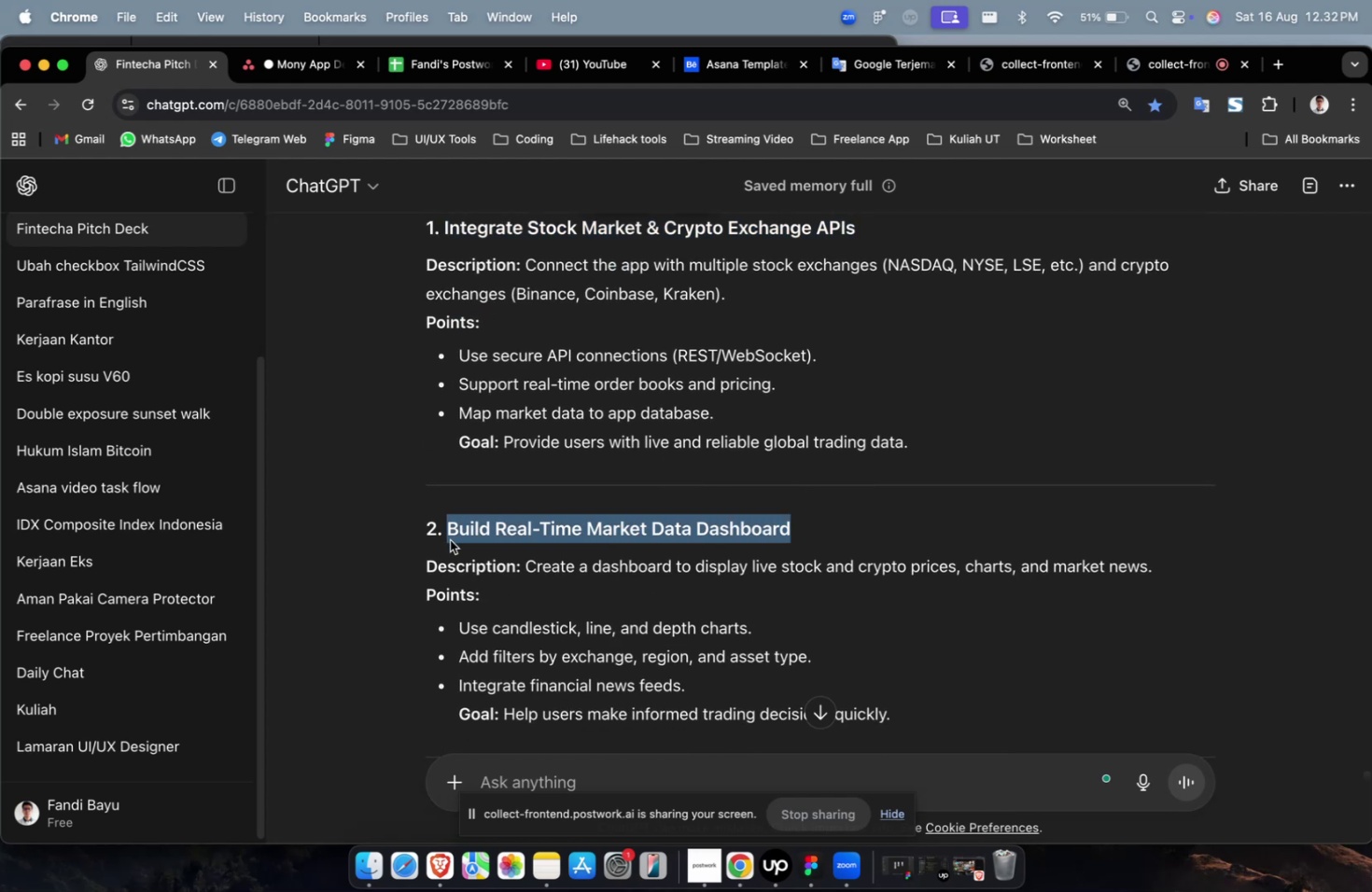 
key(Meta+C)
 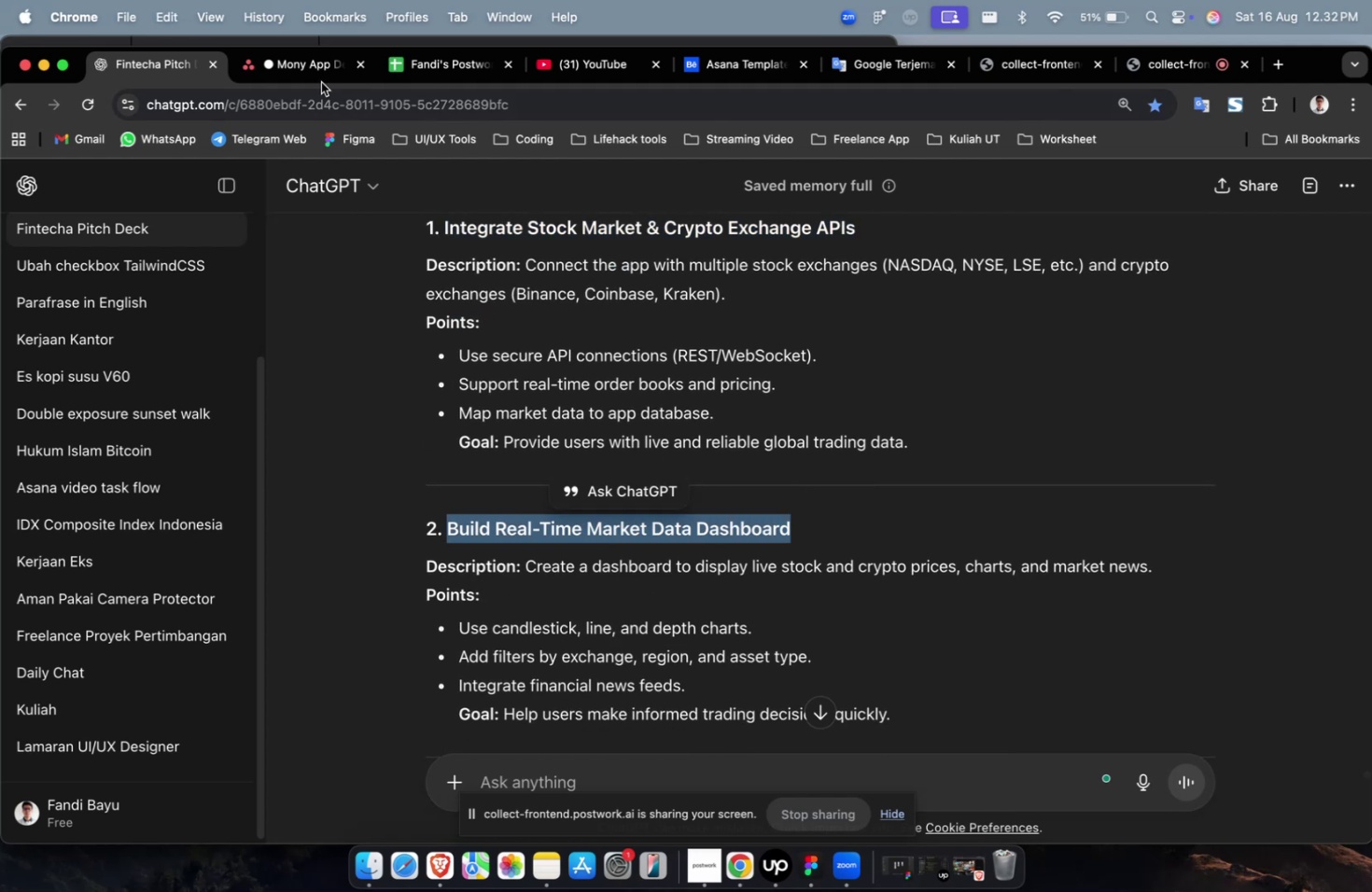 
left_click([320, 81])
 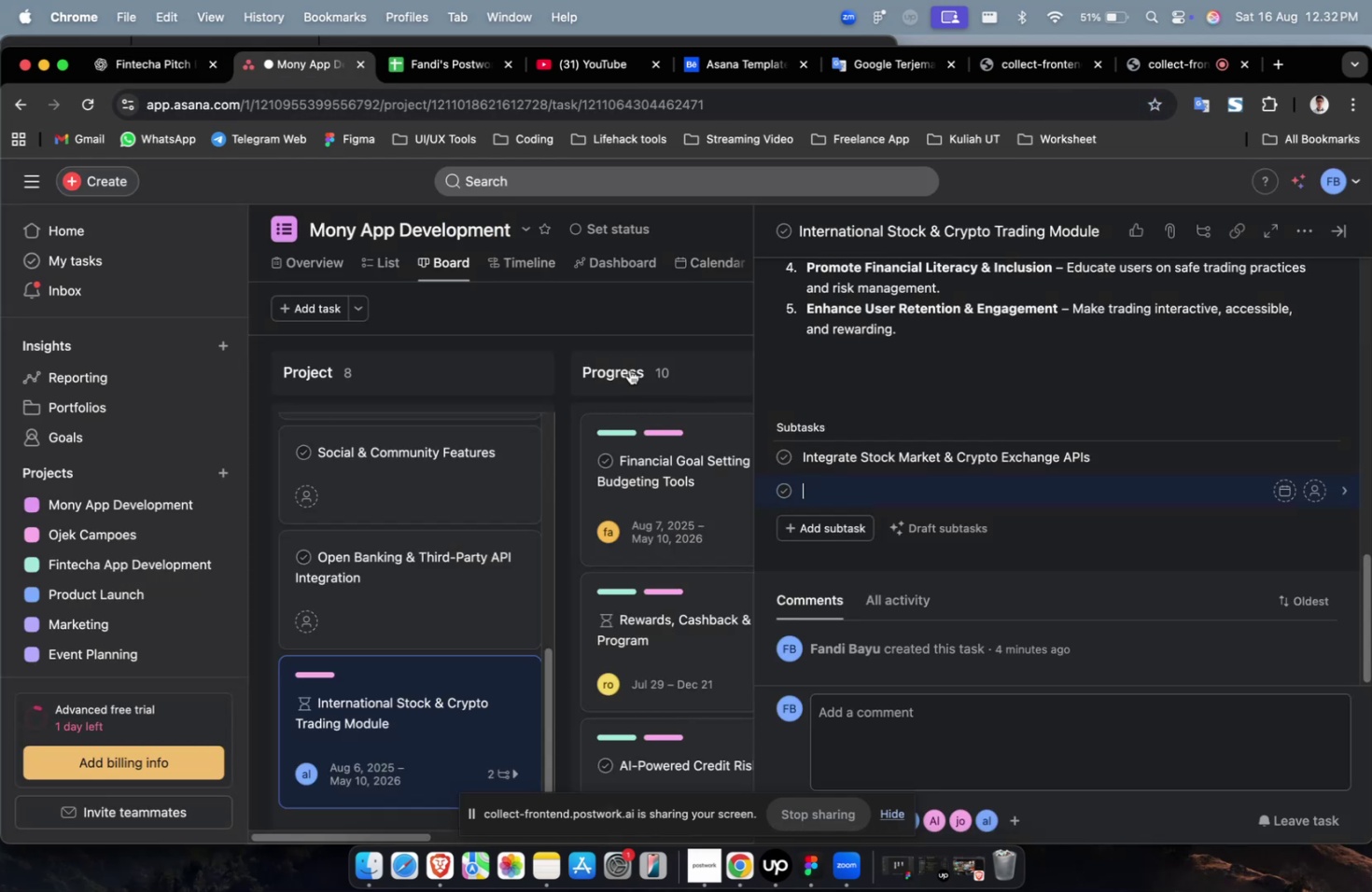 
key(Meta+CommandLeft)
 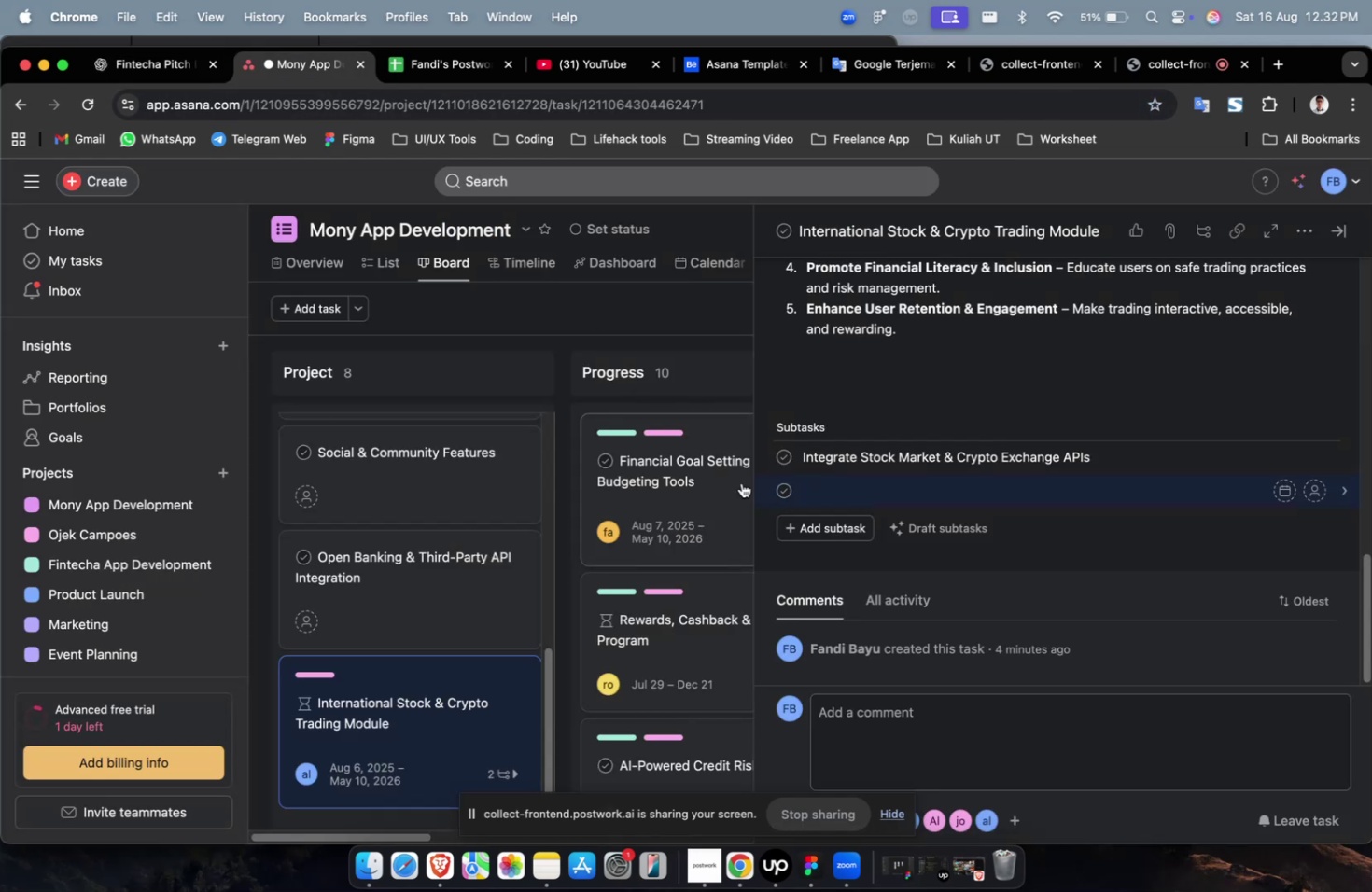 
key(Meta+V)
 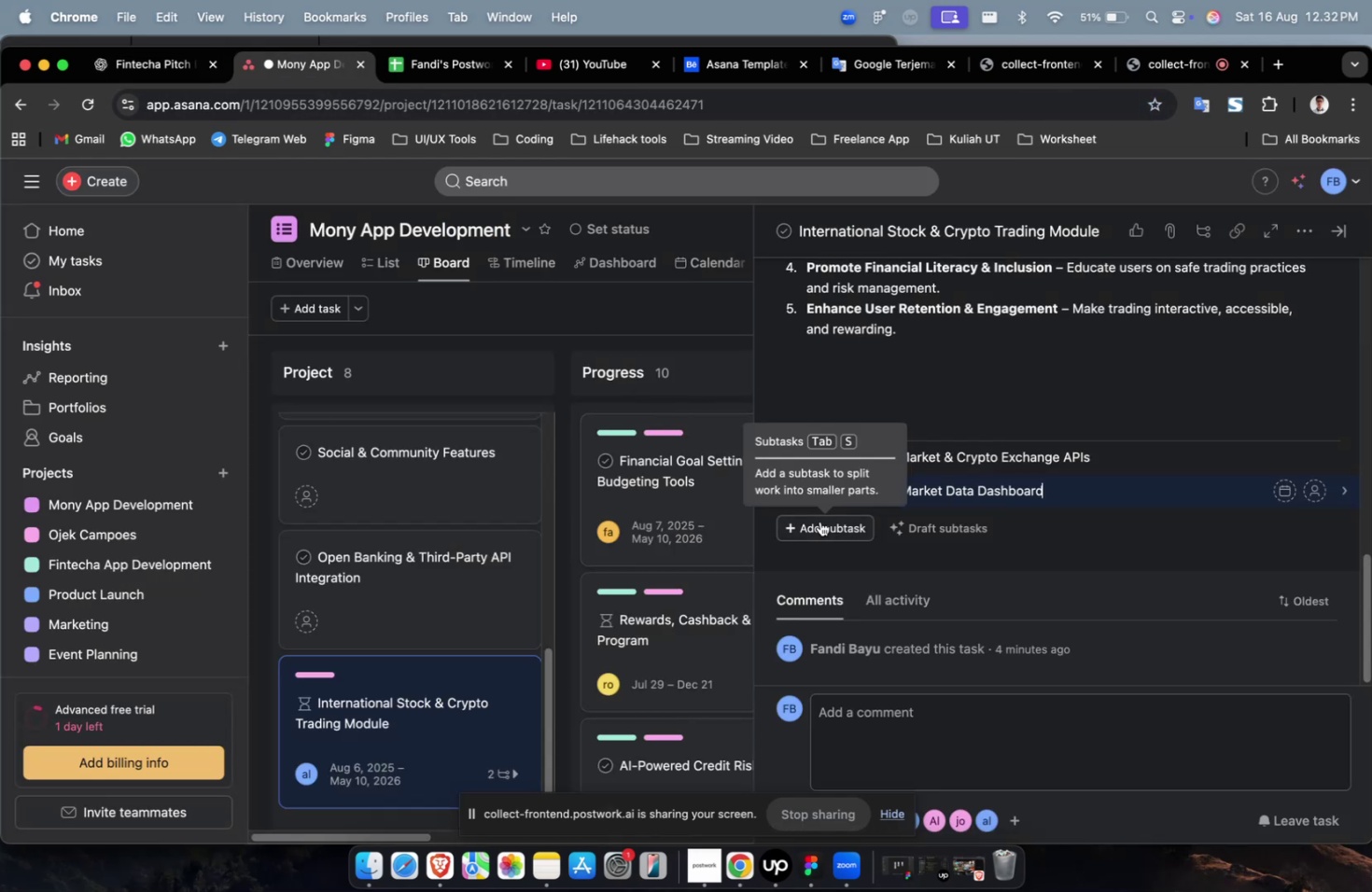 
left_click([819, 521])
 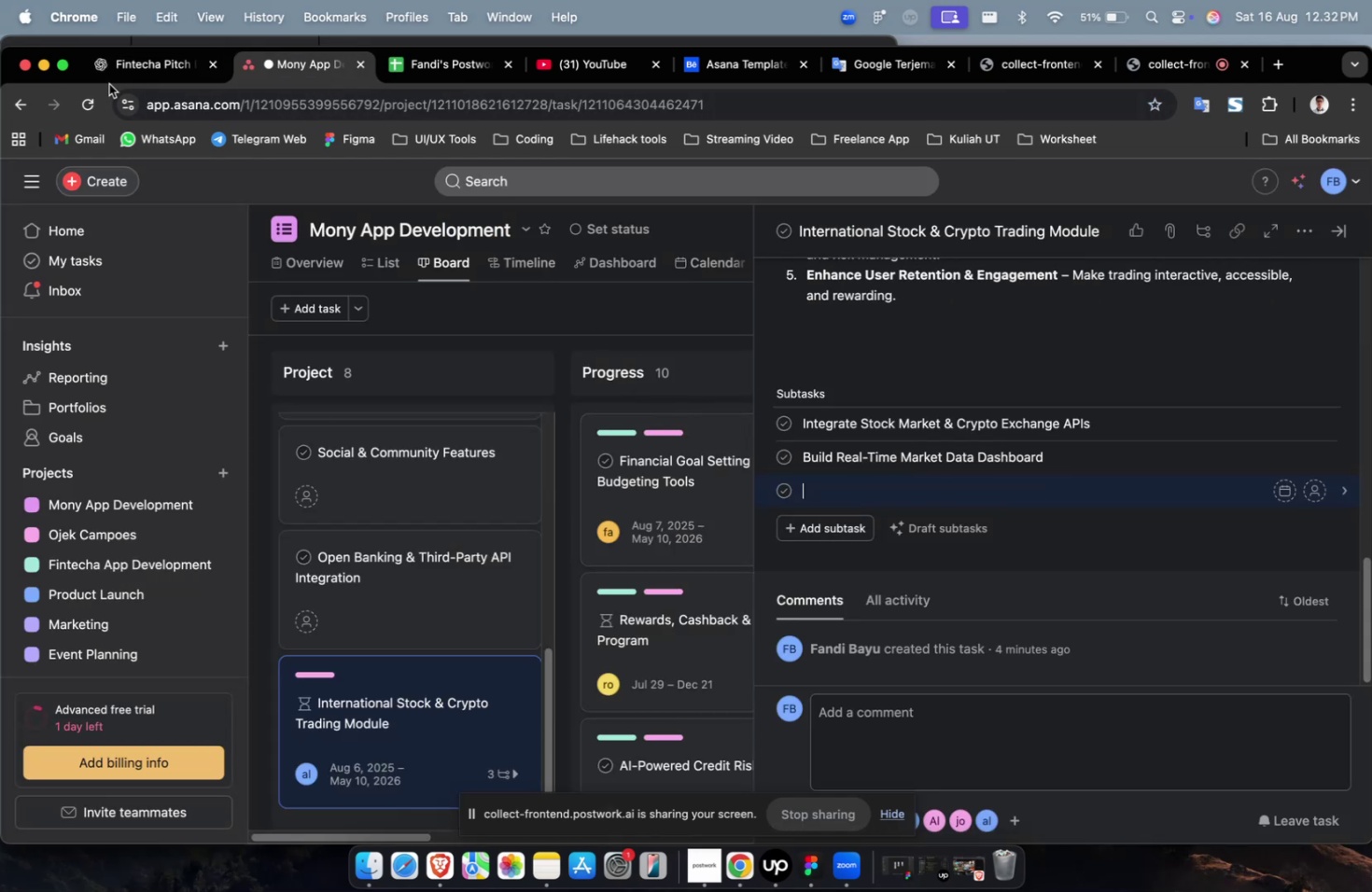 
scroll: coordinate [698, 530], scroll_direction: down, amount: 6.0
 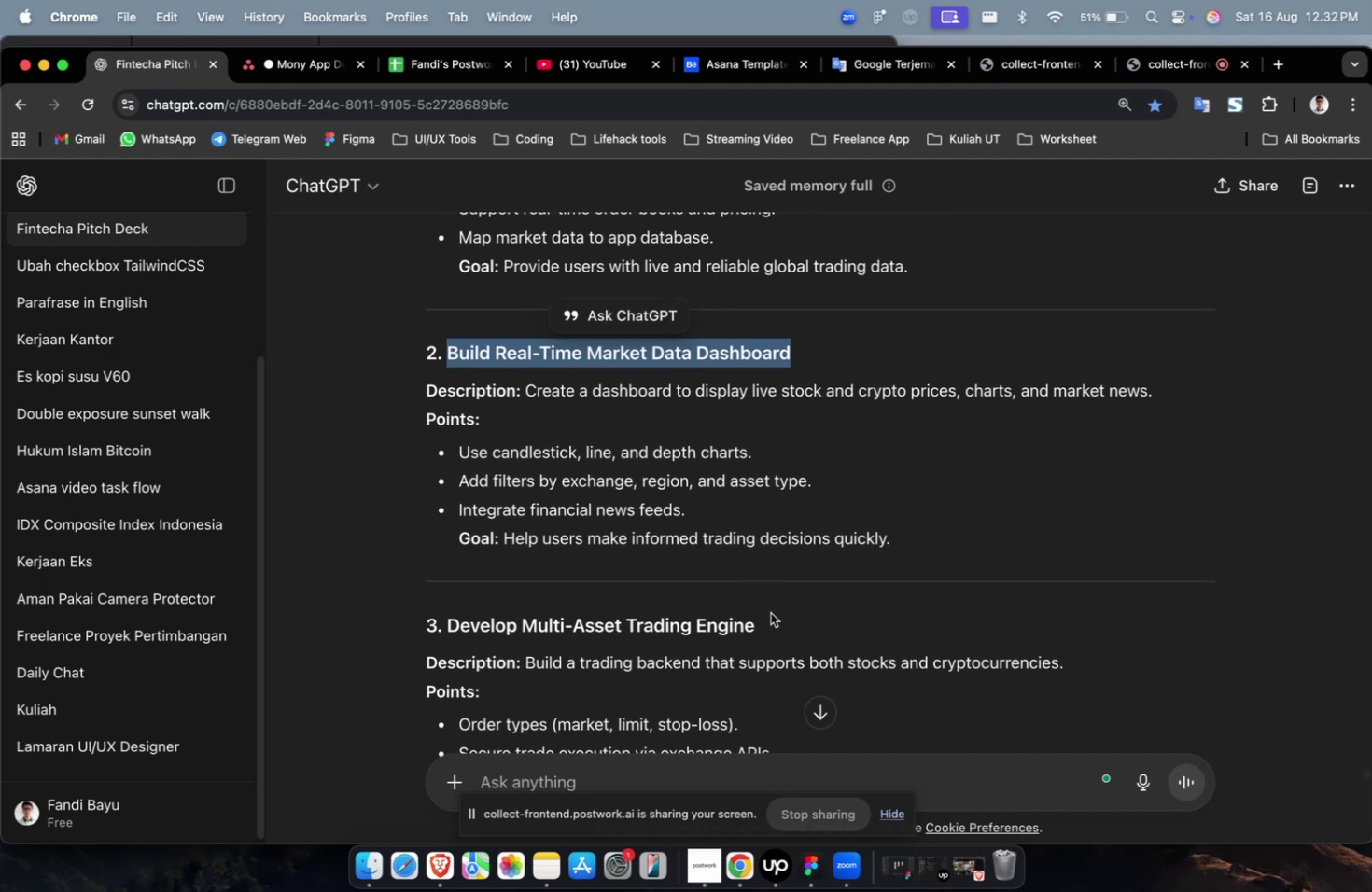 
left_click_drag(start_coordinate=[770, 623], to_coordinate=[450, 631])
 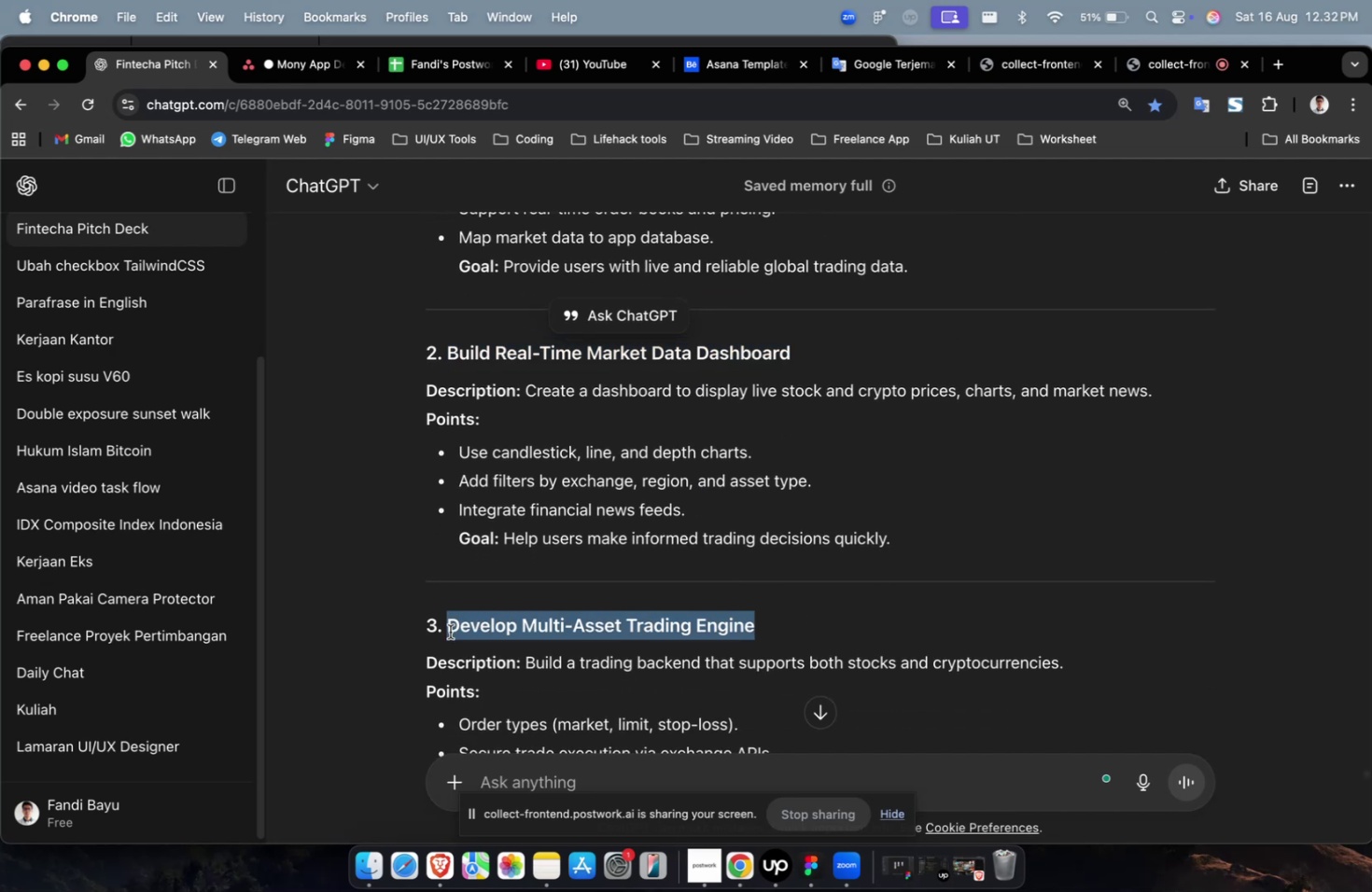 
key(Meta+C)
 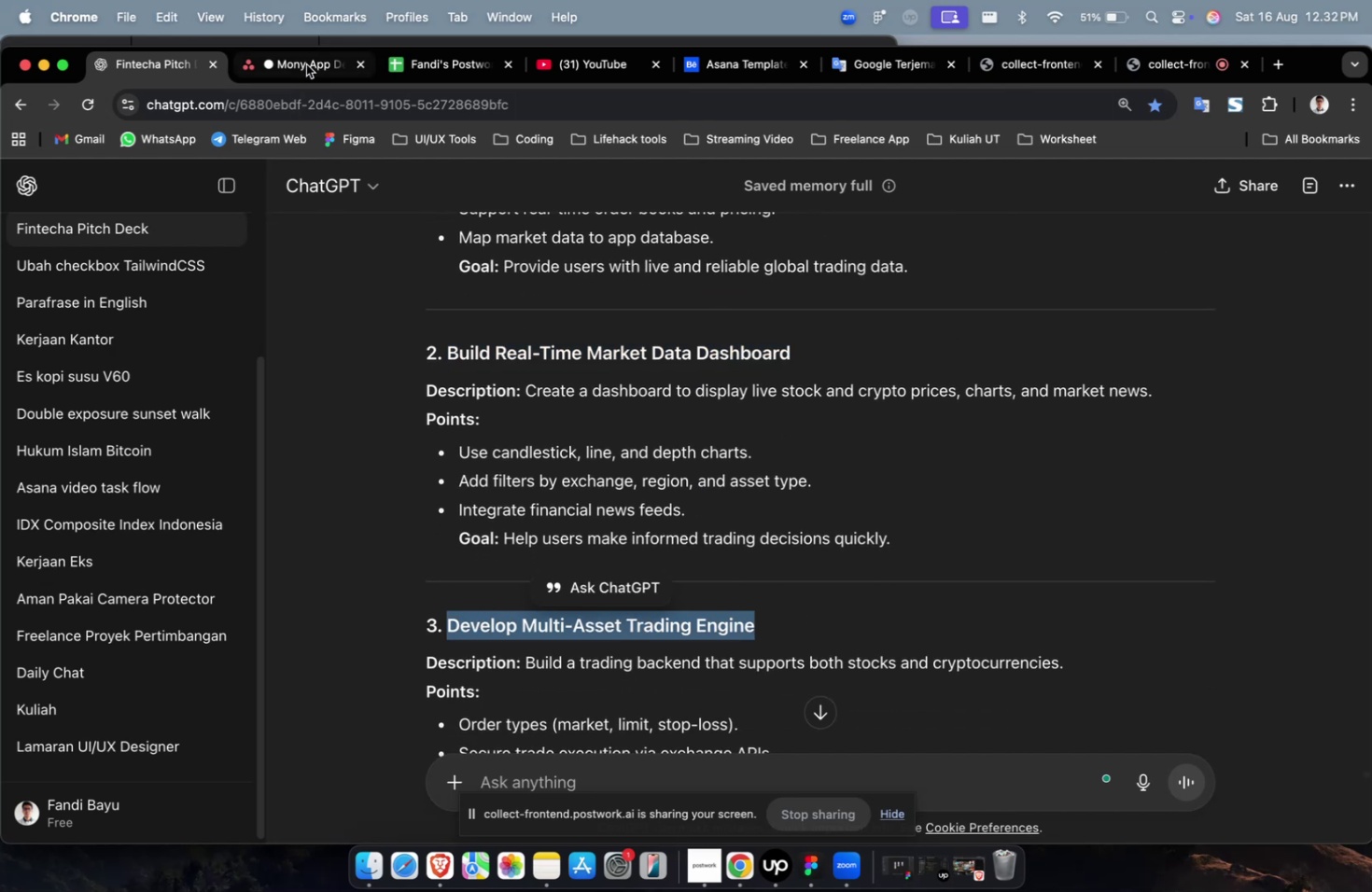 
left_click([306, 64])
 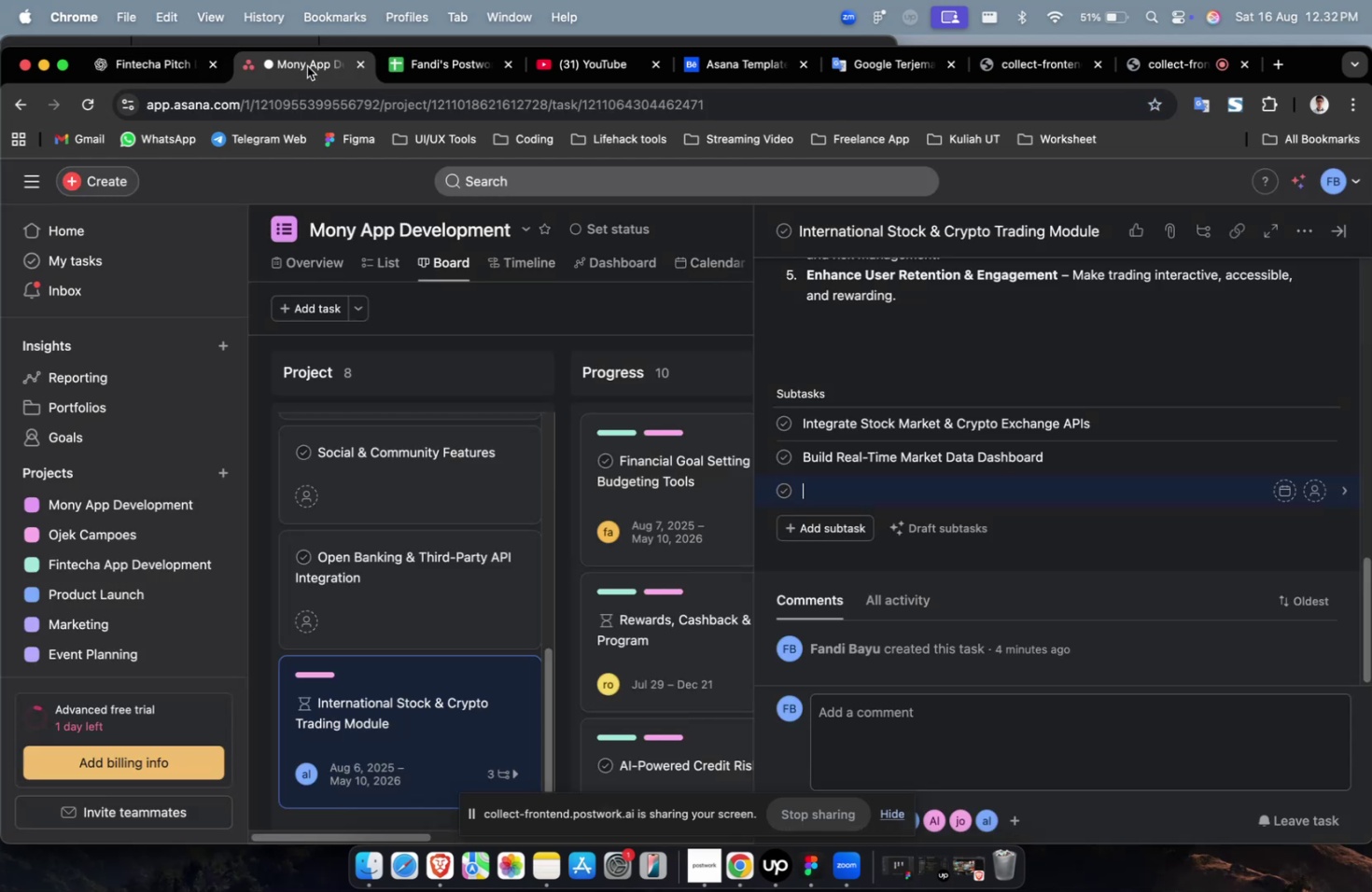 
key(Meta+V)
 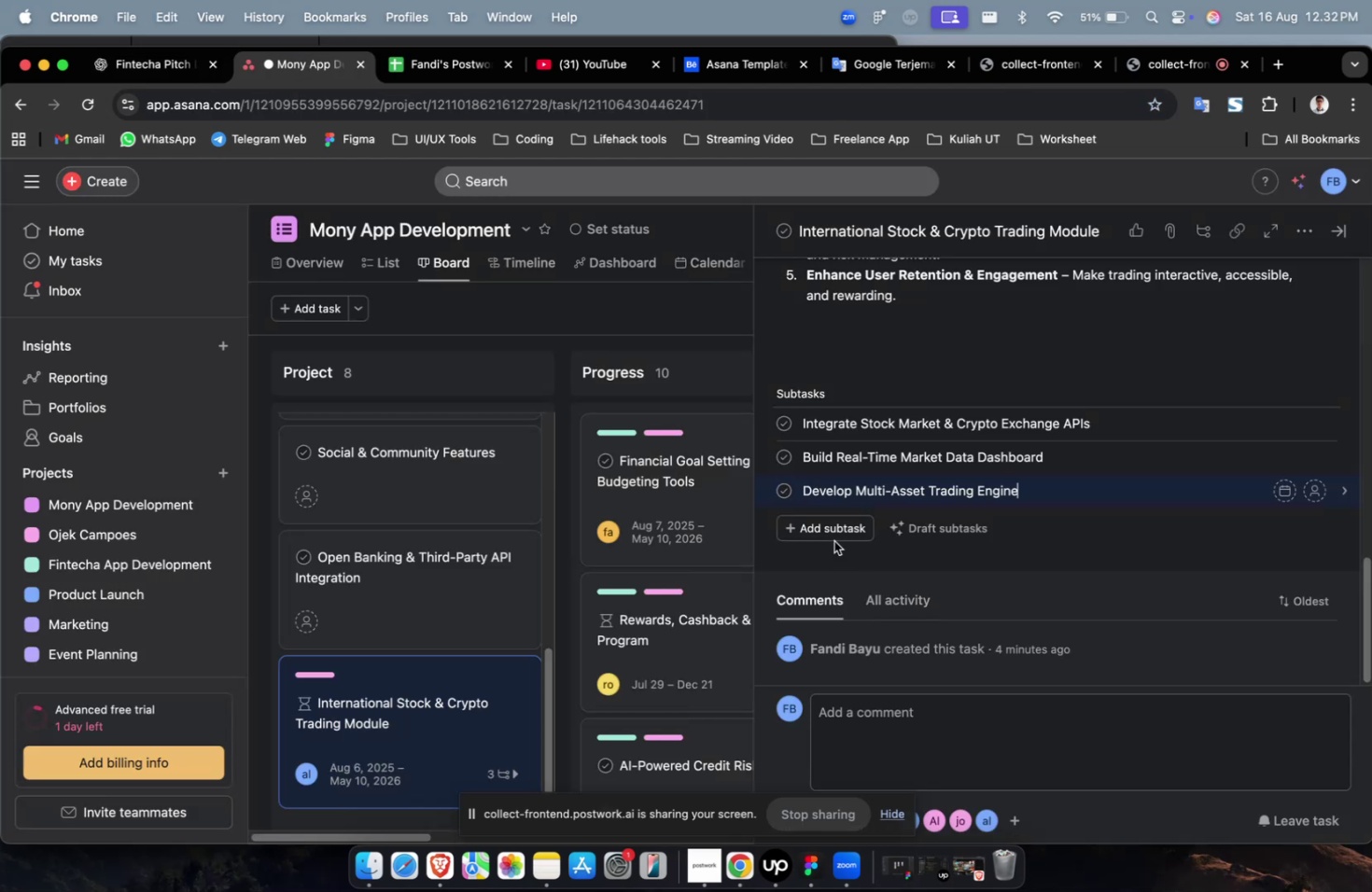 
left_click([831, 530])
 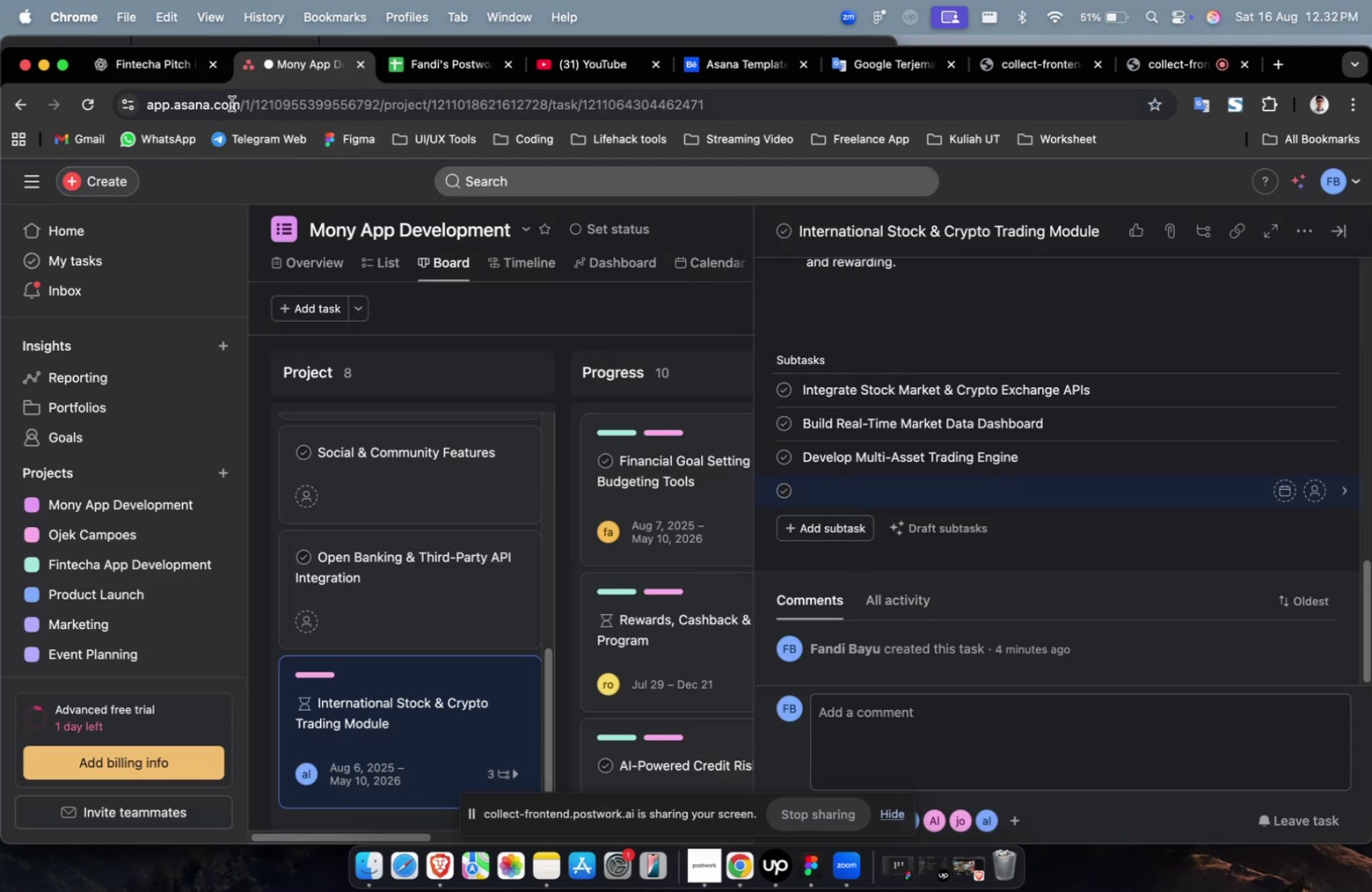 
left_click([159, 71])
 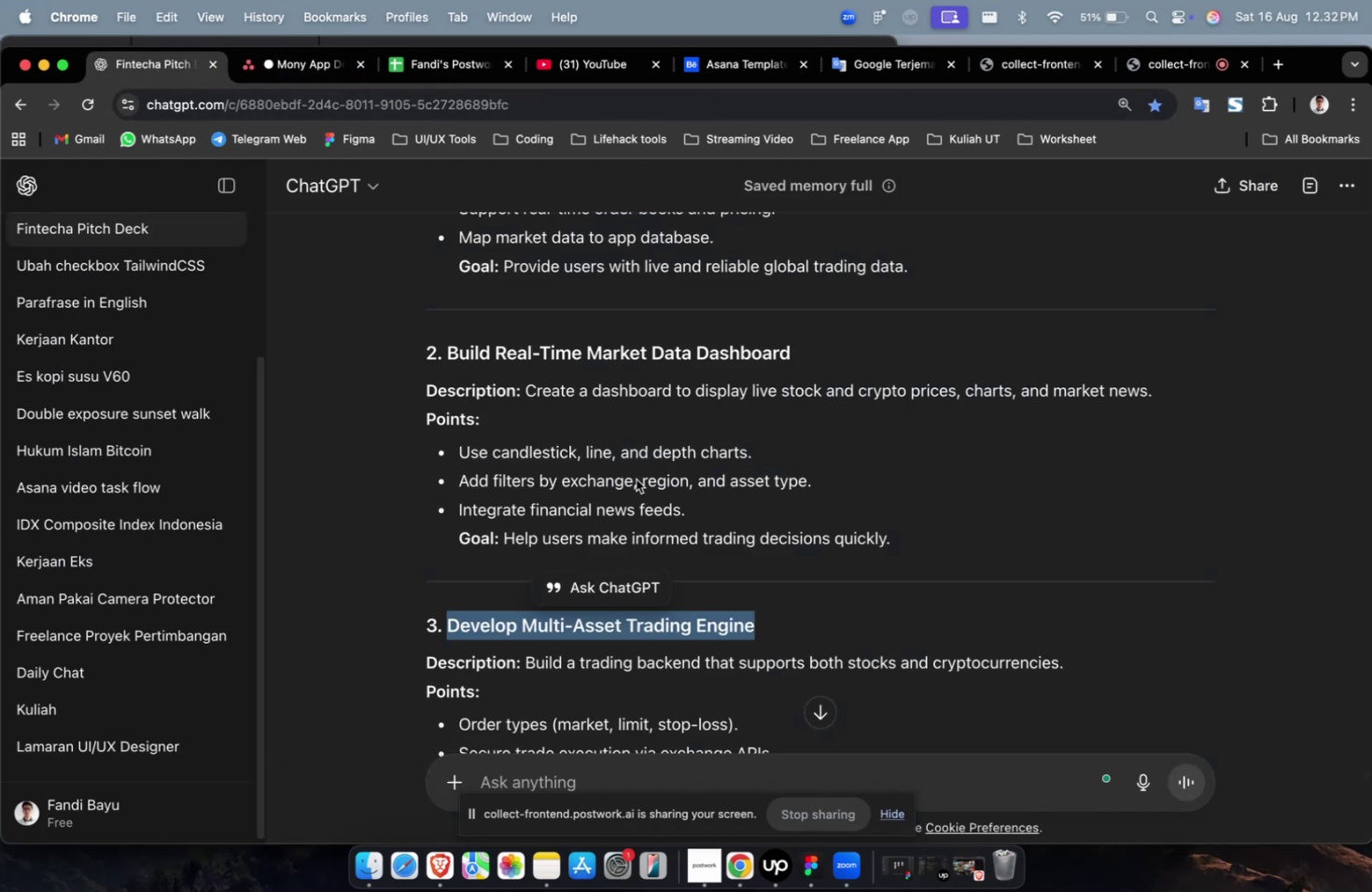 
scroll: coordinate [664, 507], scroll_direction: down, amount: 11.0
 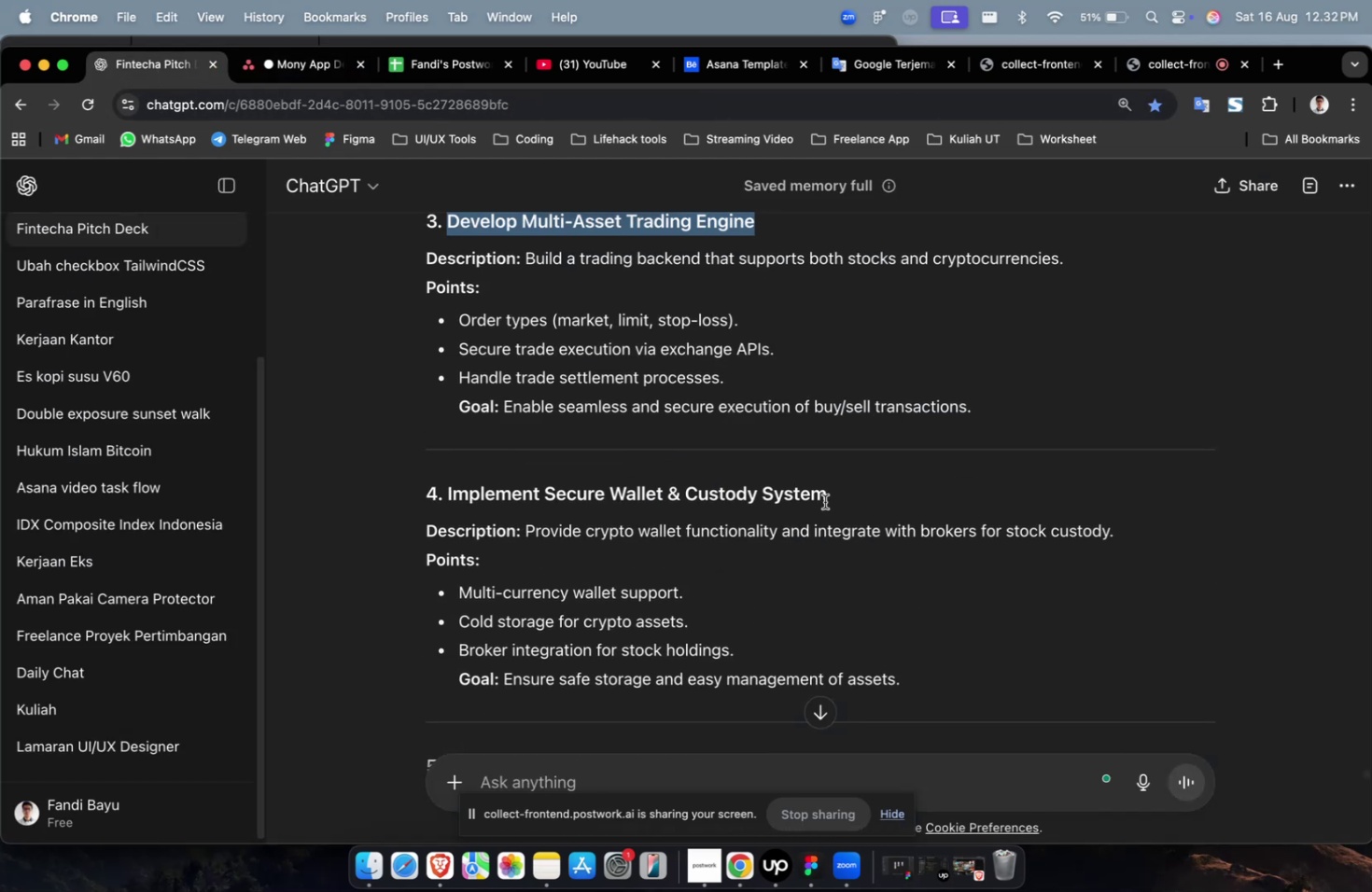 
left_click_drag(start_coordinate=[839, 495], to_coordinate=[449, 506])
 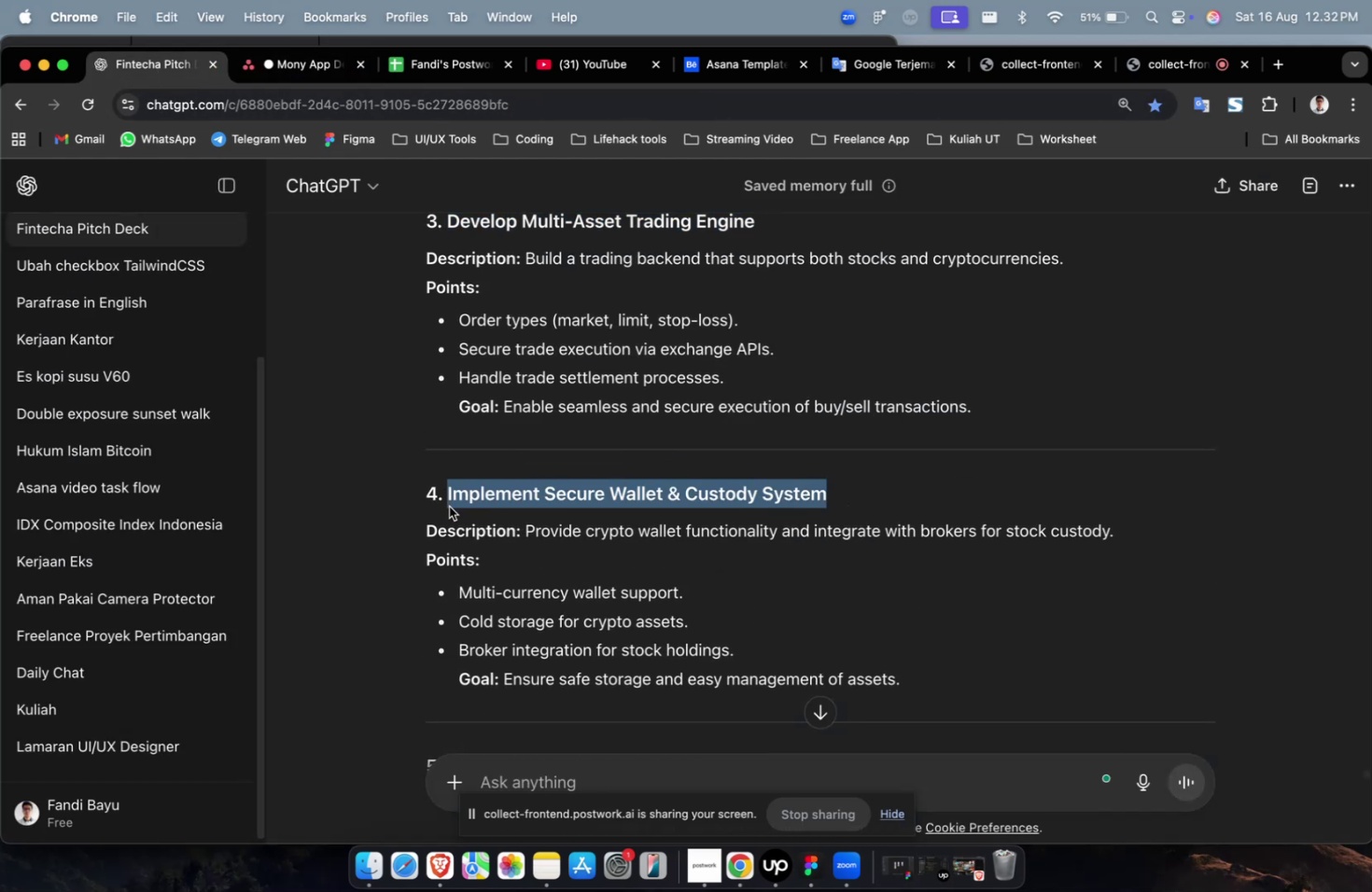 
key(Meta+C)
 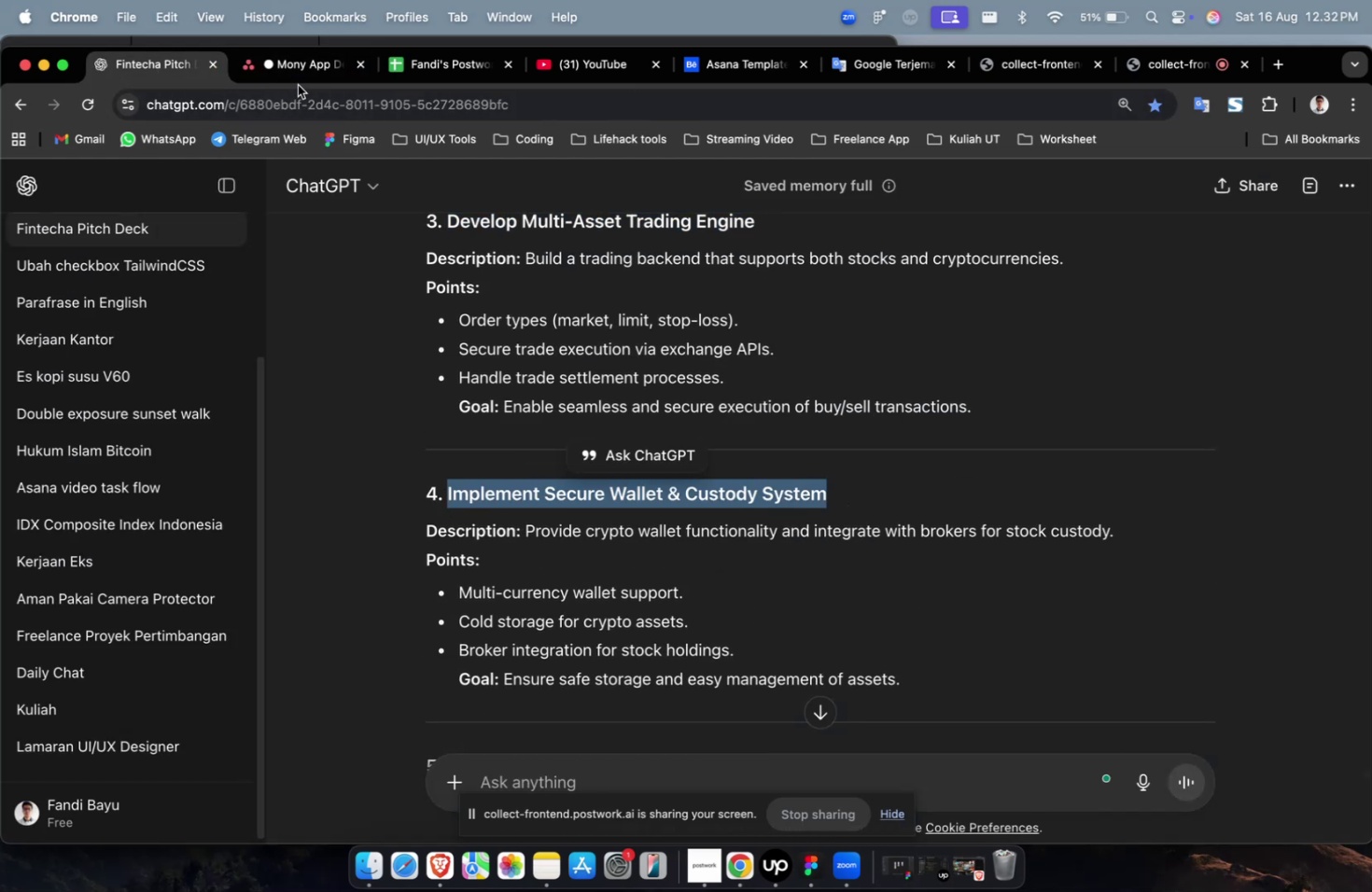 
double_click([308, 71])
 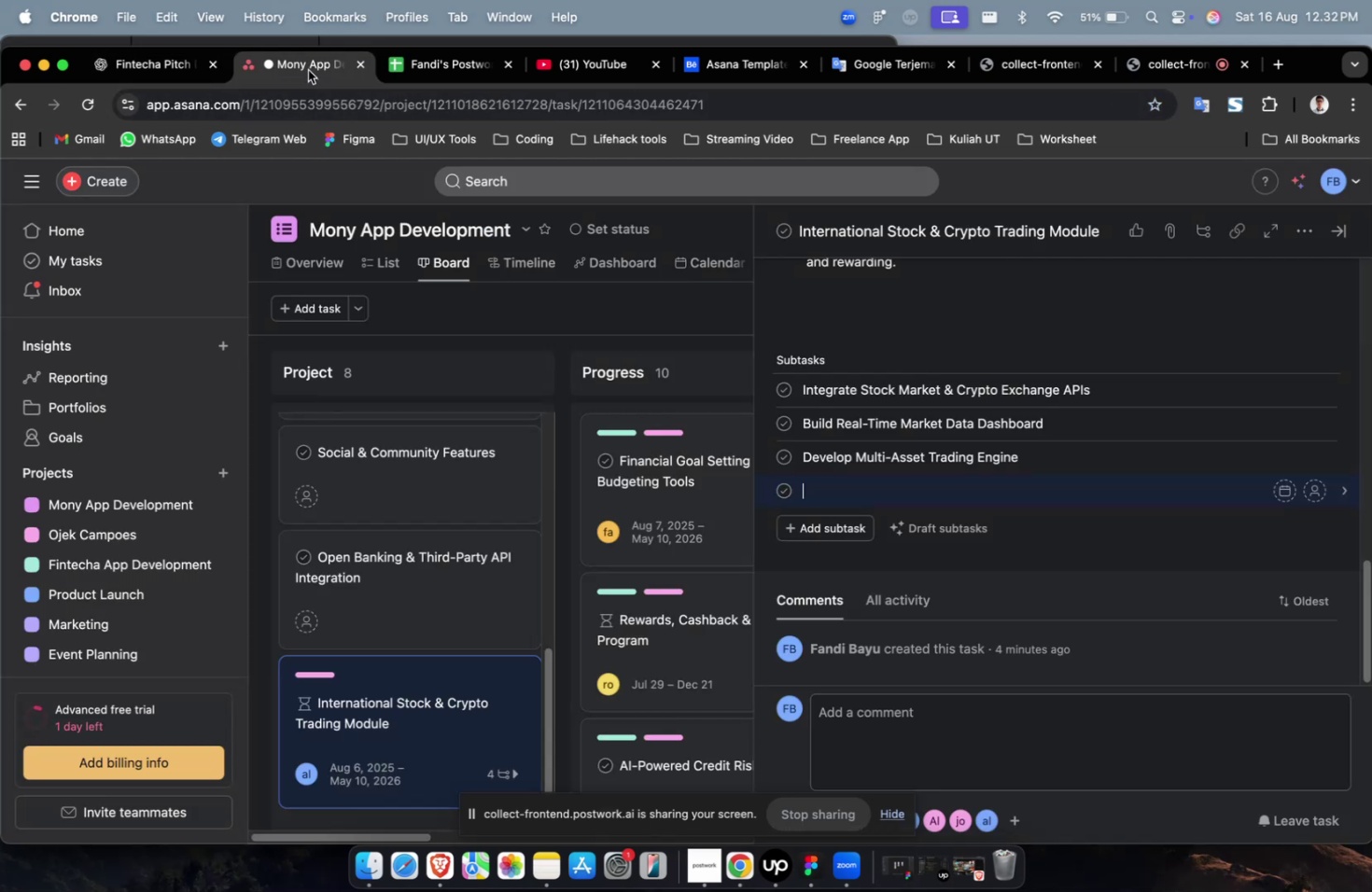 
key(Meta+V)
 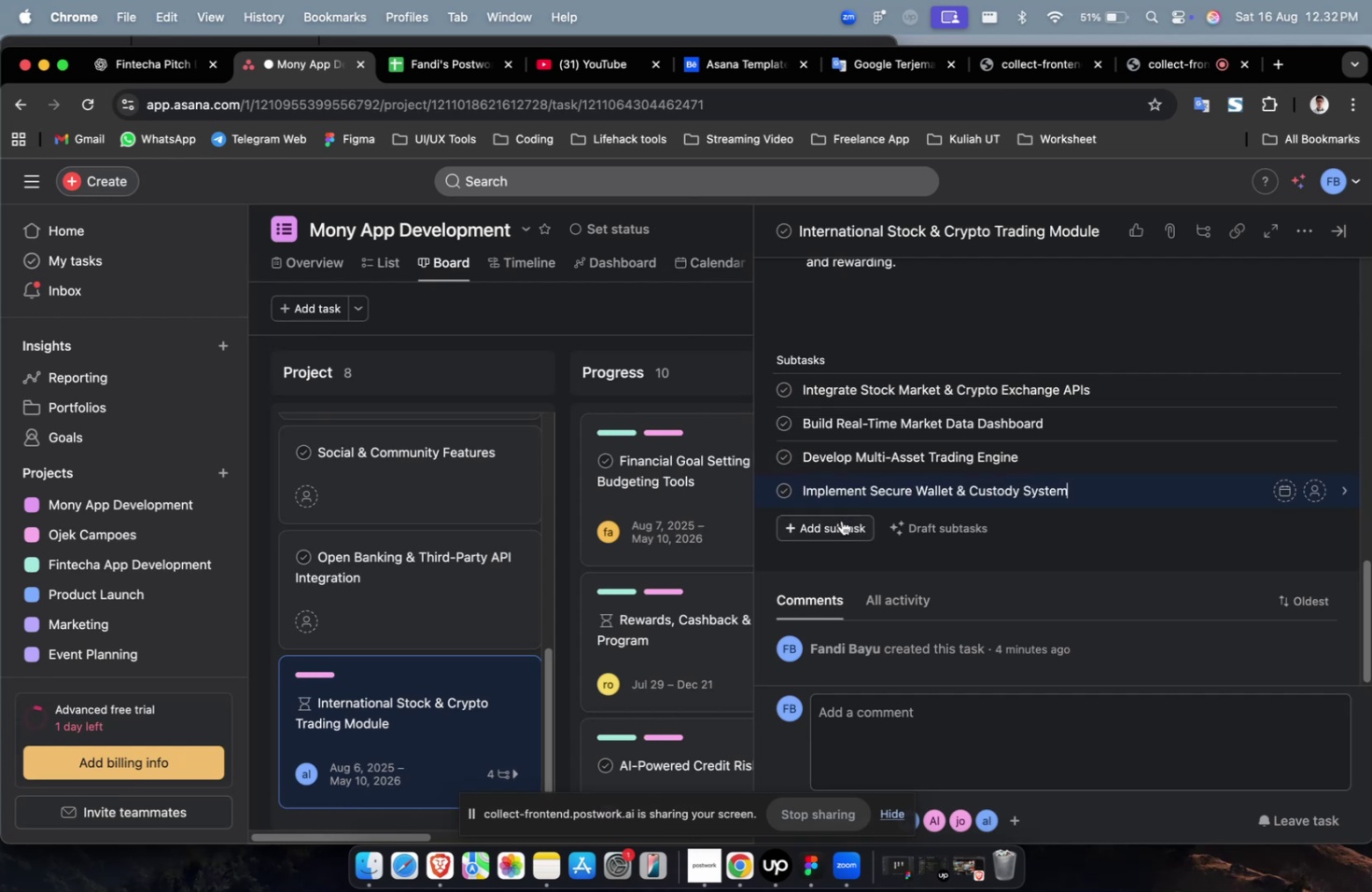 
left_click([841, 520])
 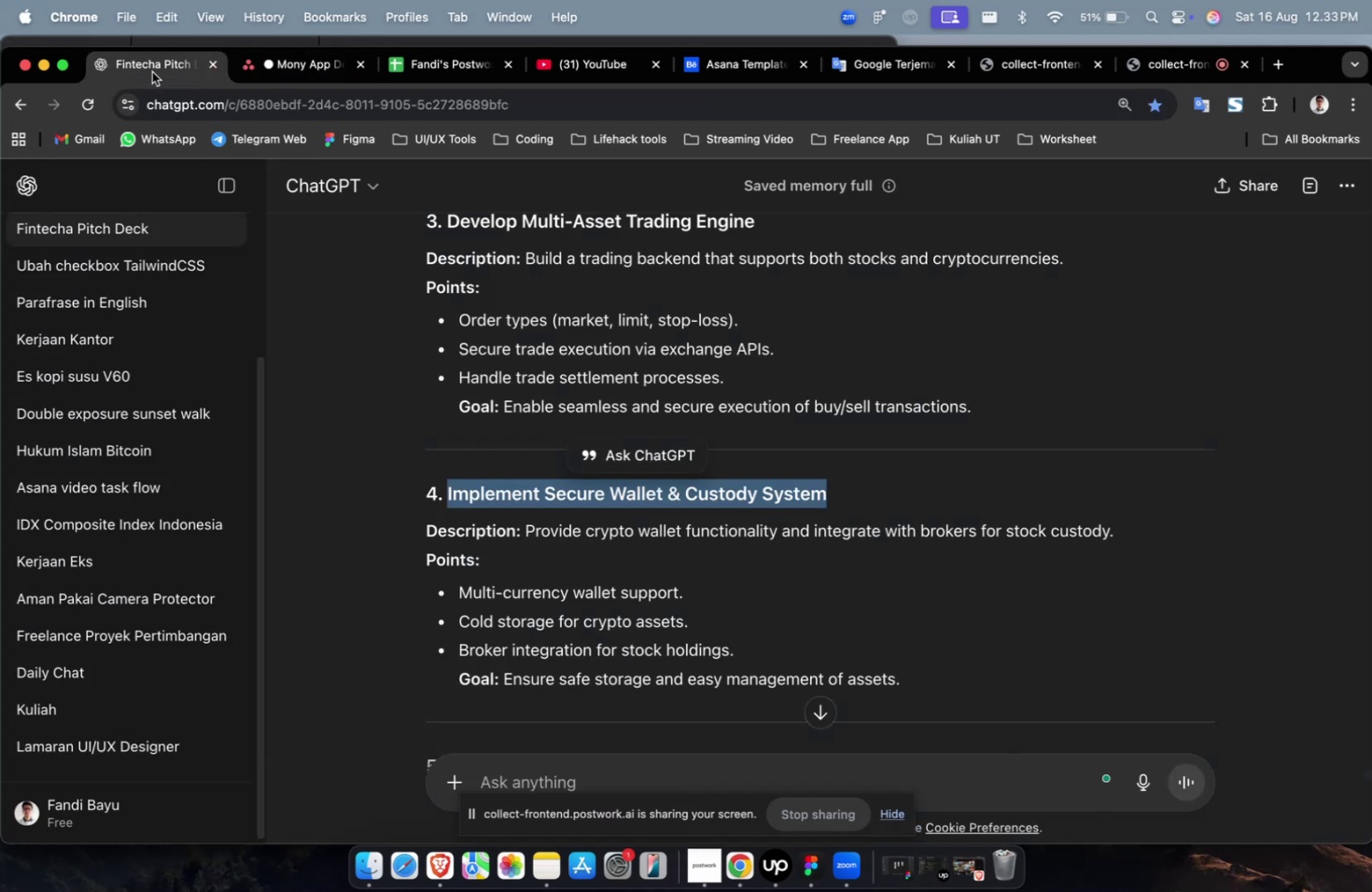 
scroll: coordinate [564, 476], scroll_direction: down, amount: 8.0
 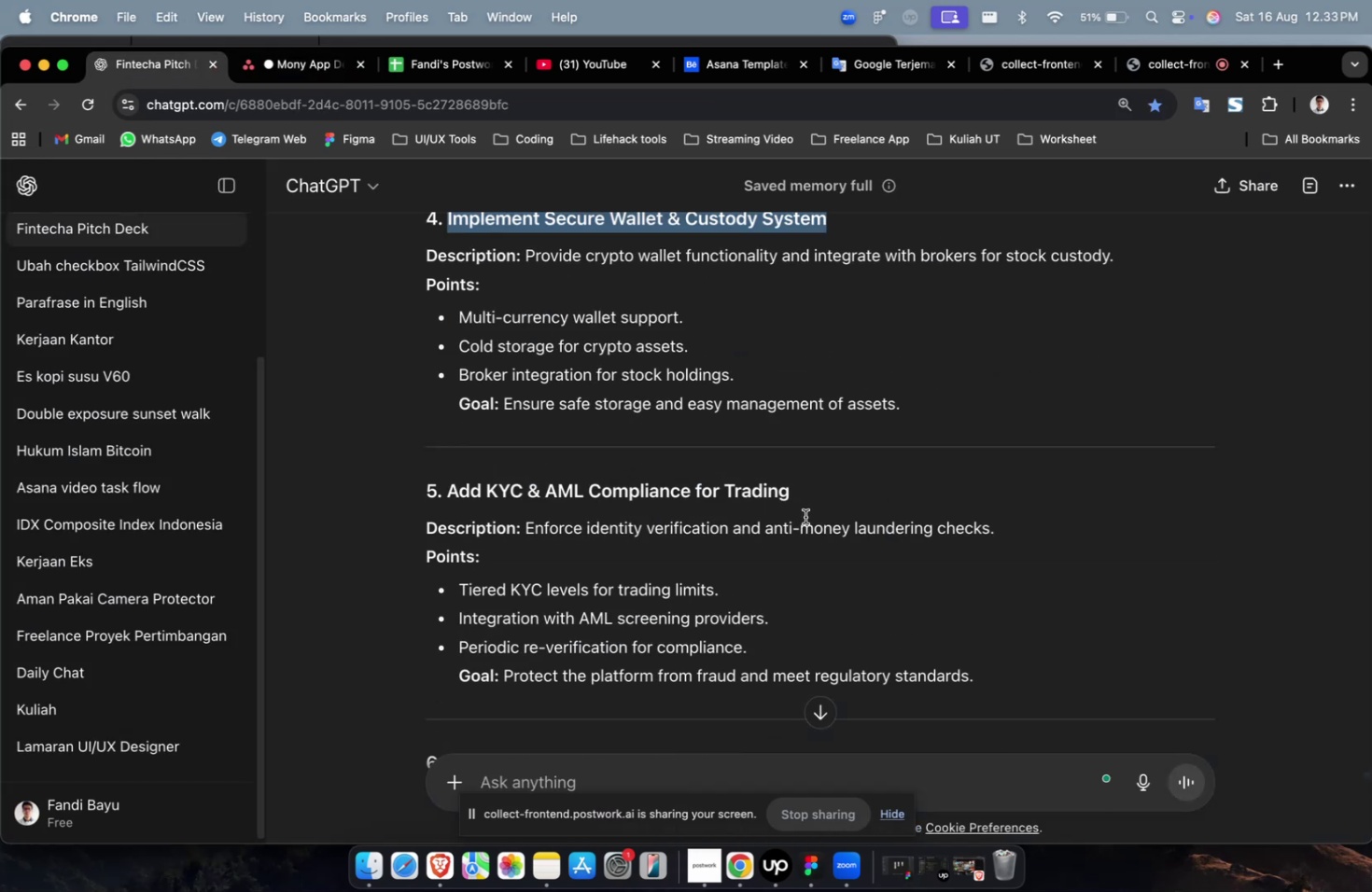 
left_click_drag(start_coordinate=[818, 500], to_coordinate=[447, 497])
 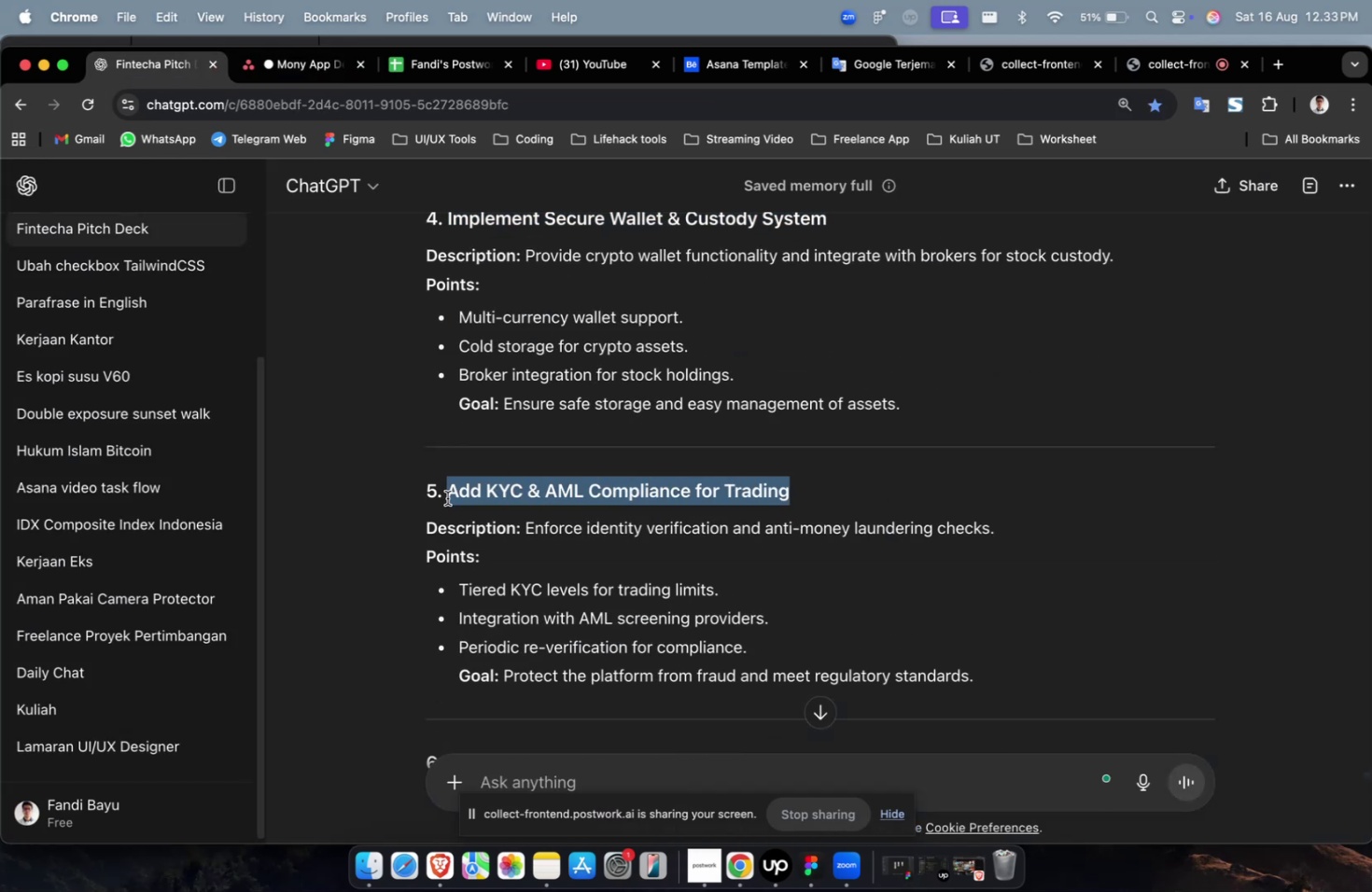 
key(Meta+C)
 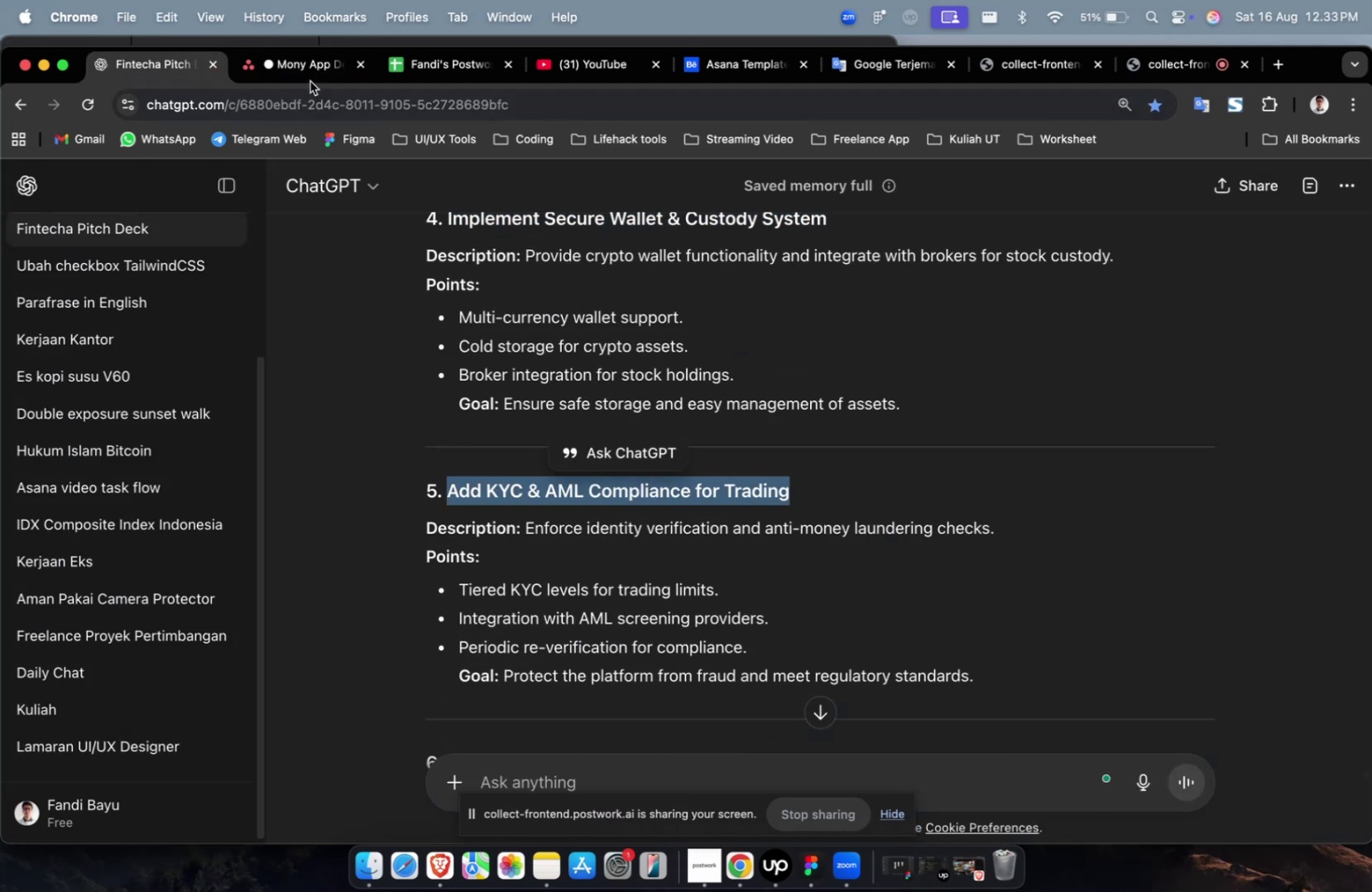 
left_click([309, 80])
 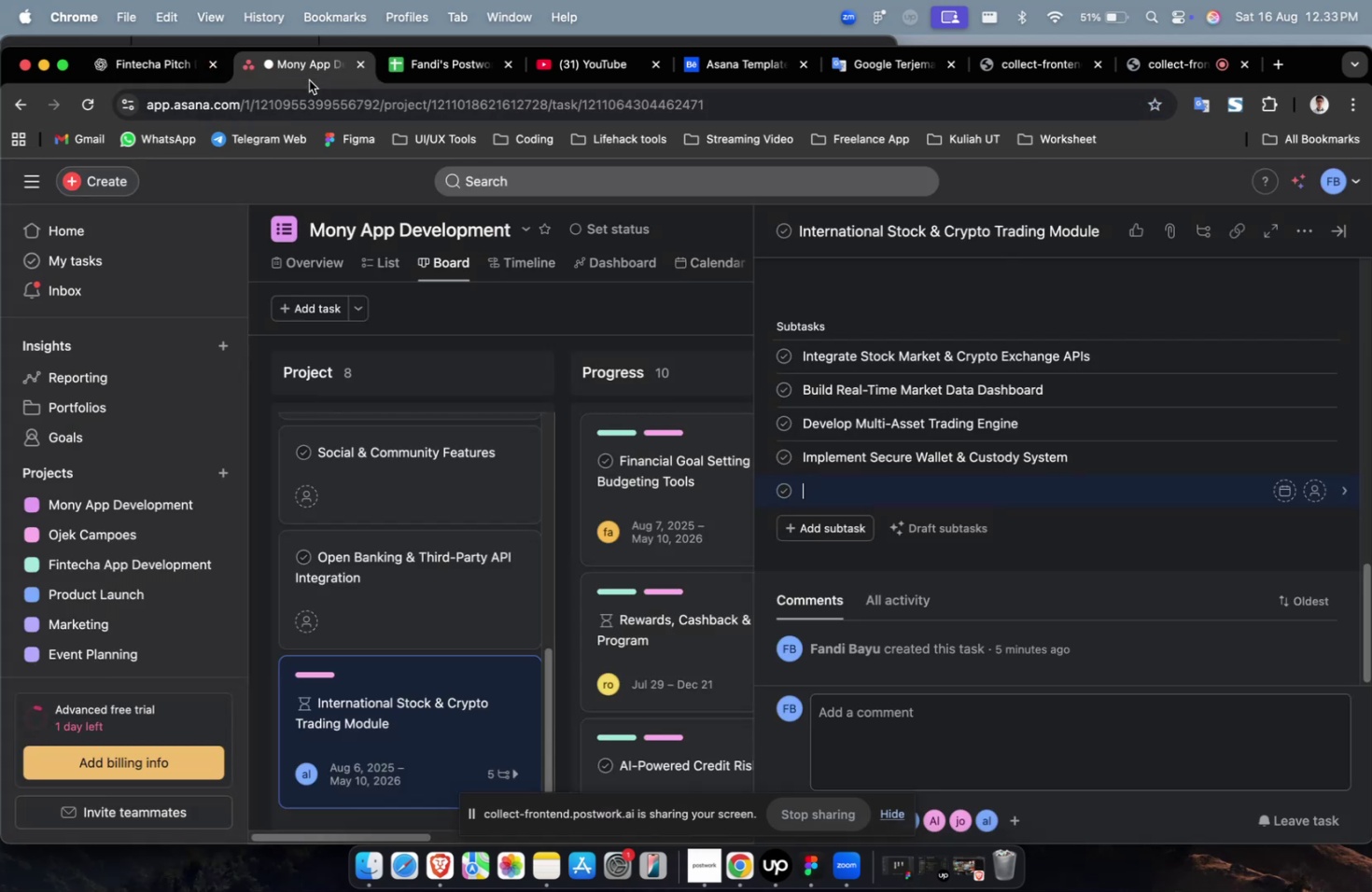 
key(Meta+V)
 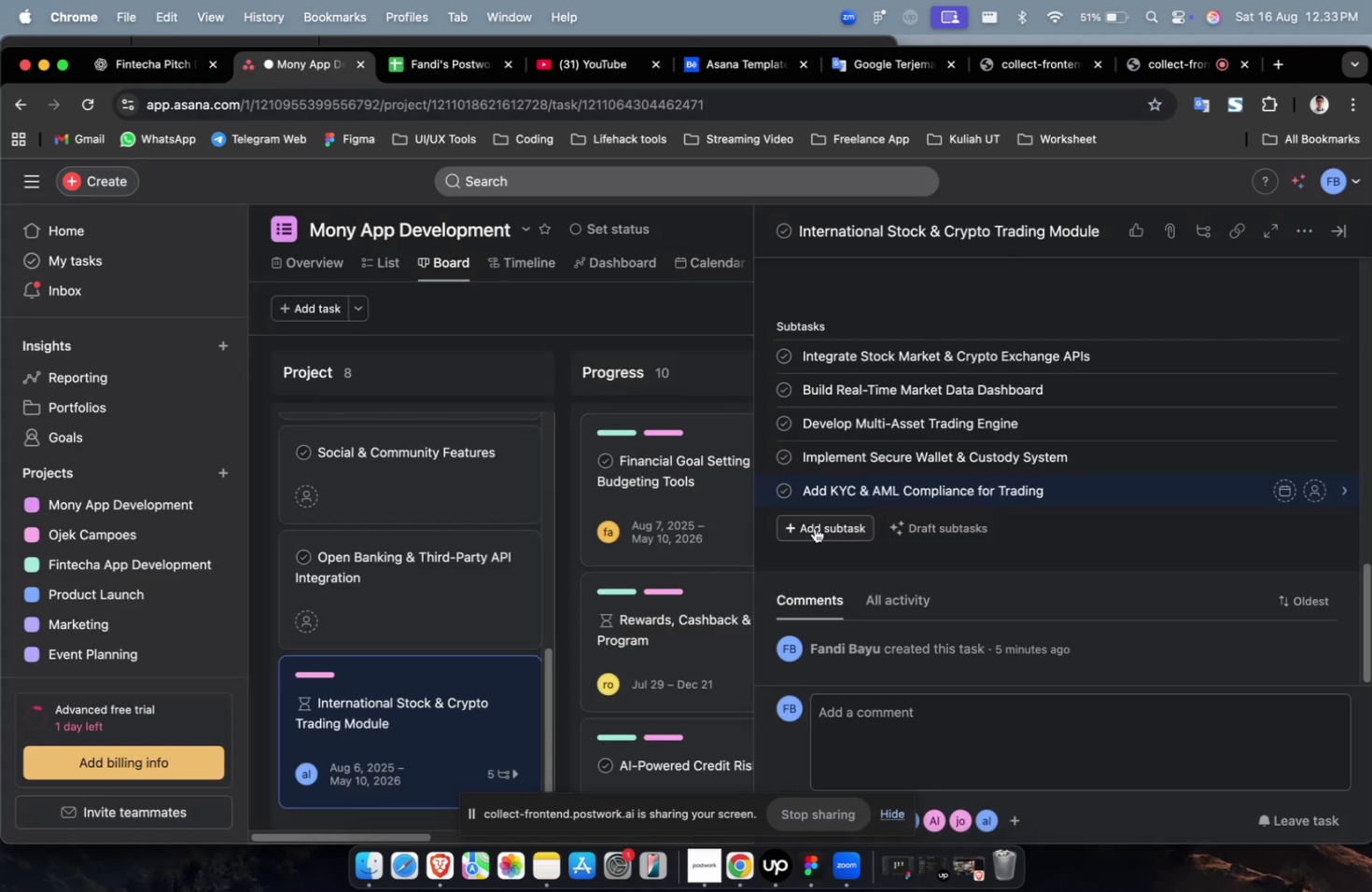 
left_click([815, 526])
 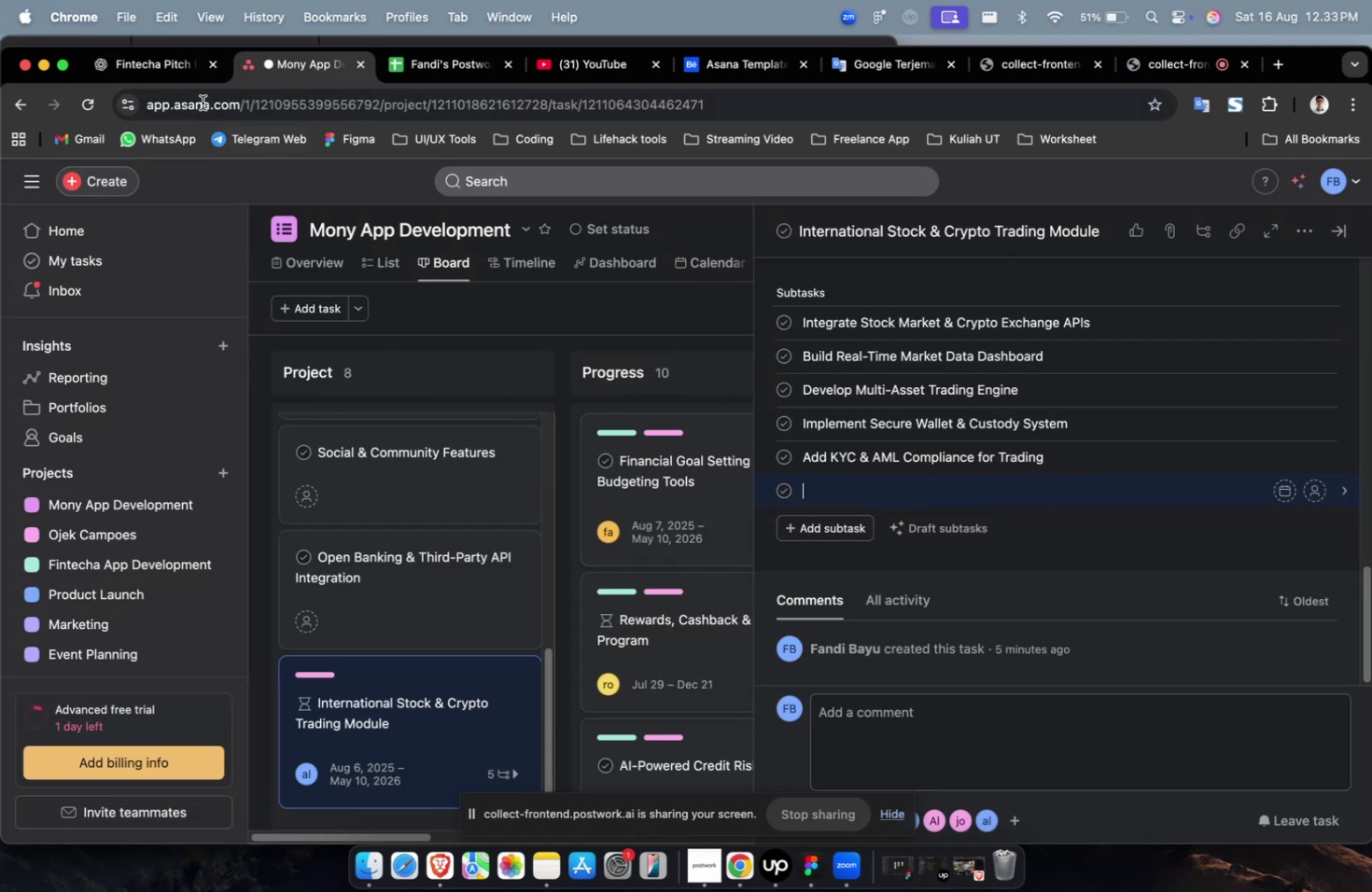 
left_click([155, 64])
 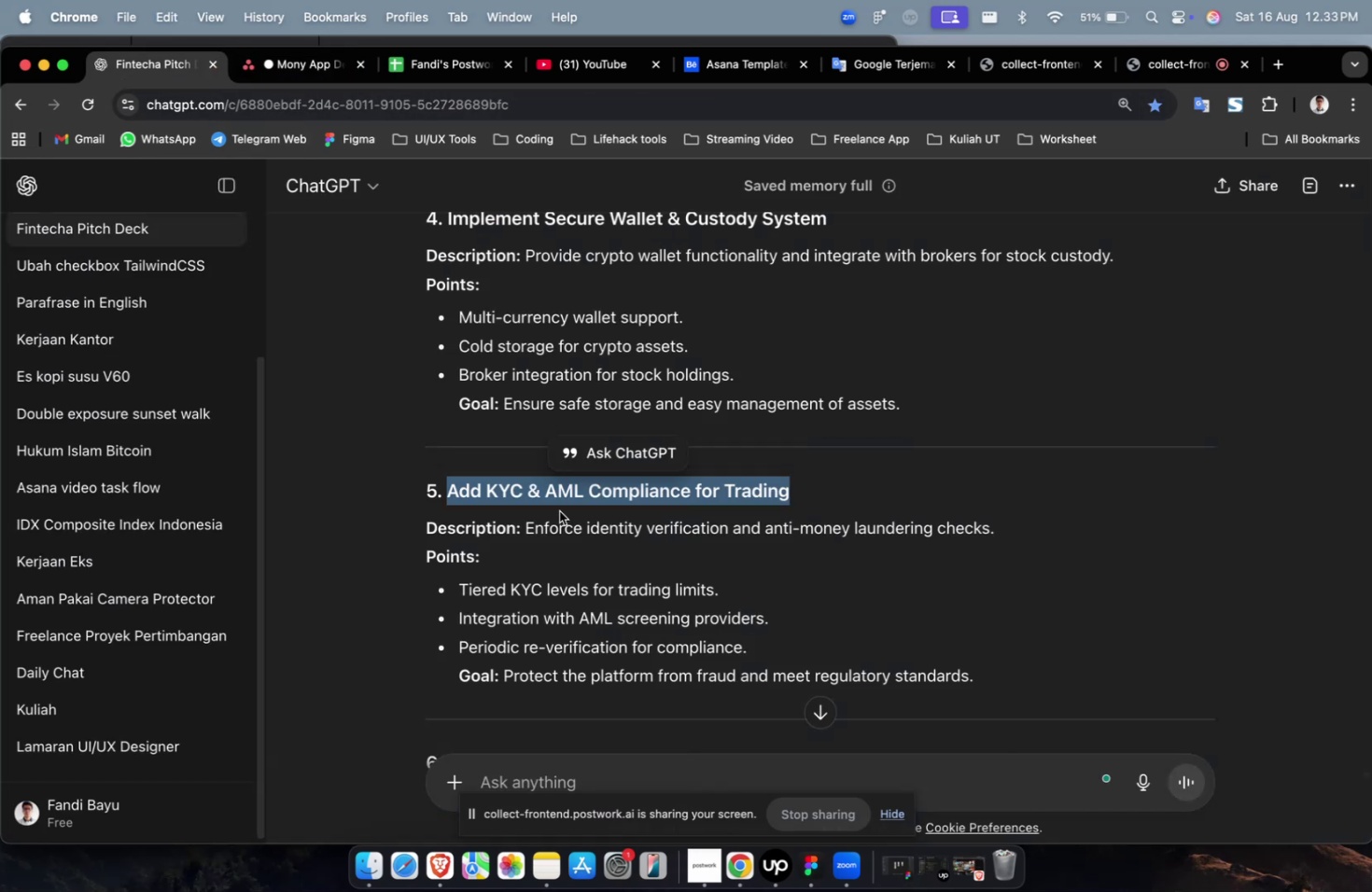 
scroll: coordinate [587, 541], scroll_direction: down, amount: 8.0
 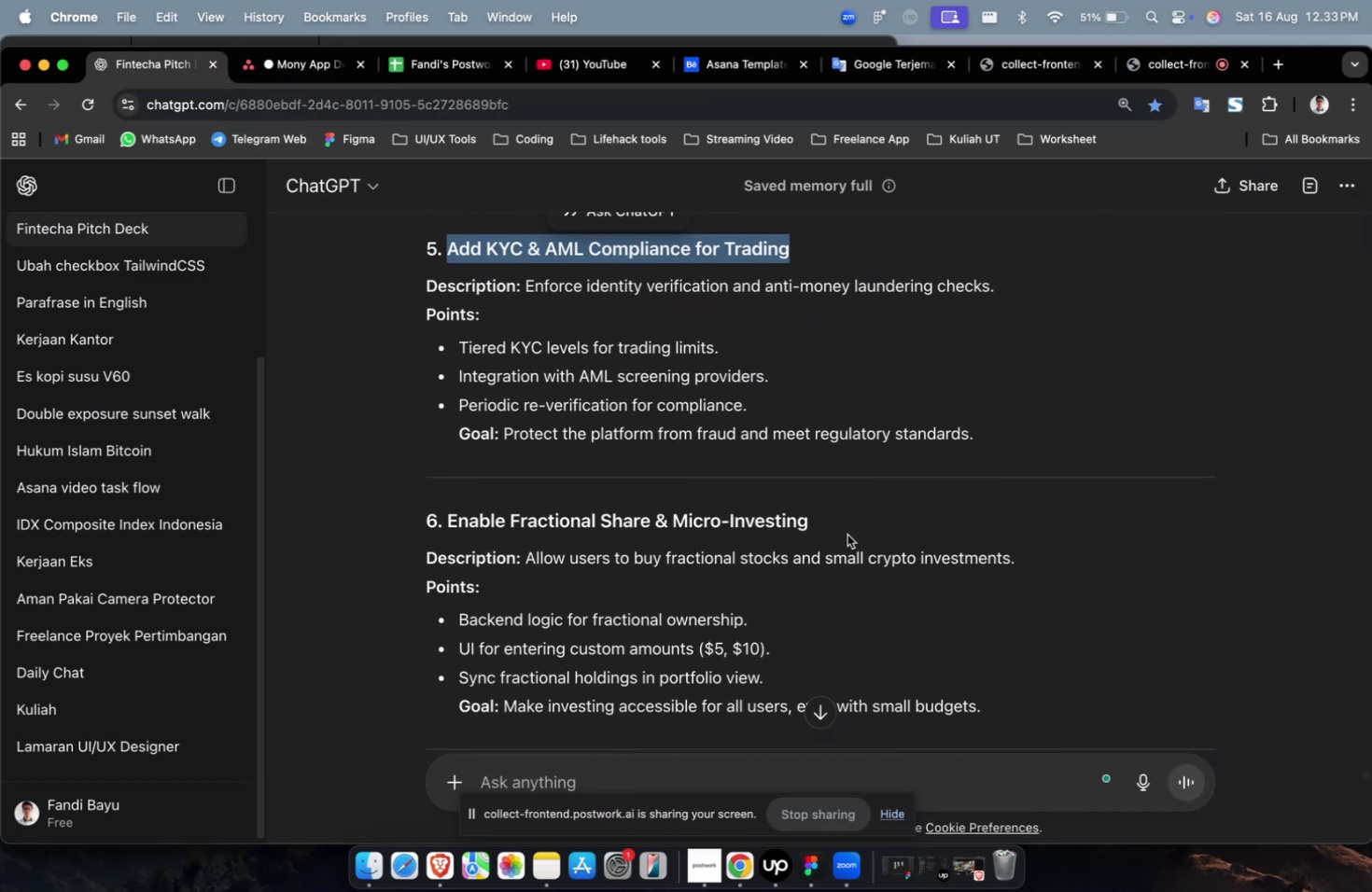 
left_click_drag(start_coordinate=[845, 526], to_coordinate=[451, 531])
 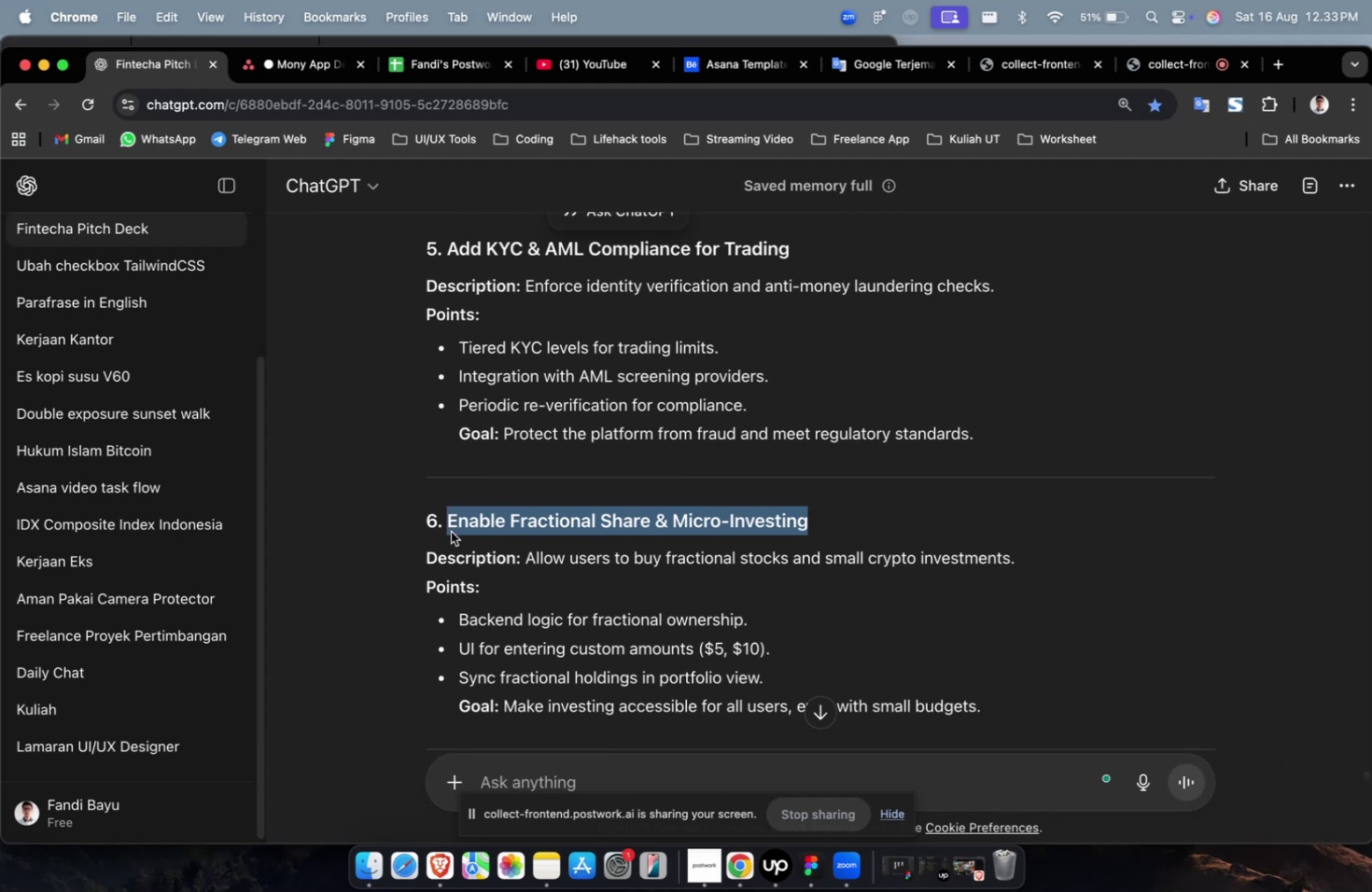 
key(Meta+C)
 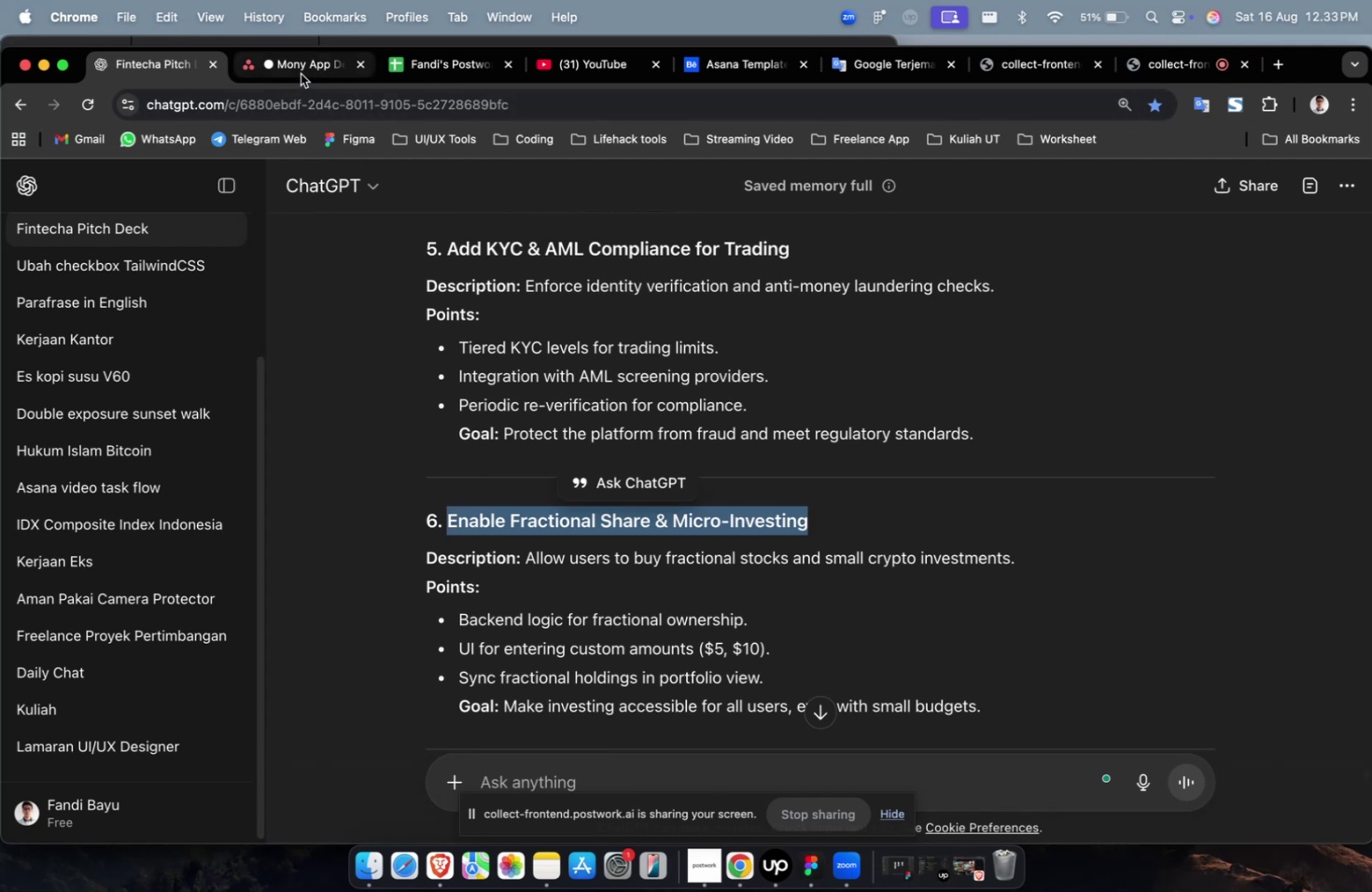 
key(Meta+V)
 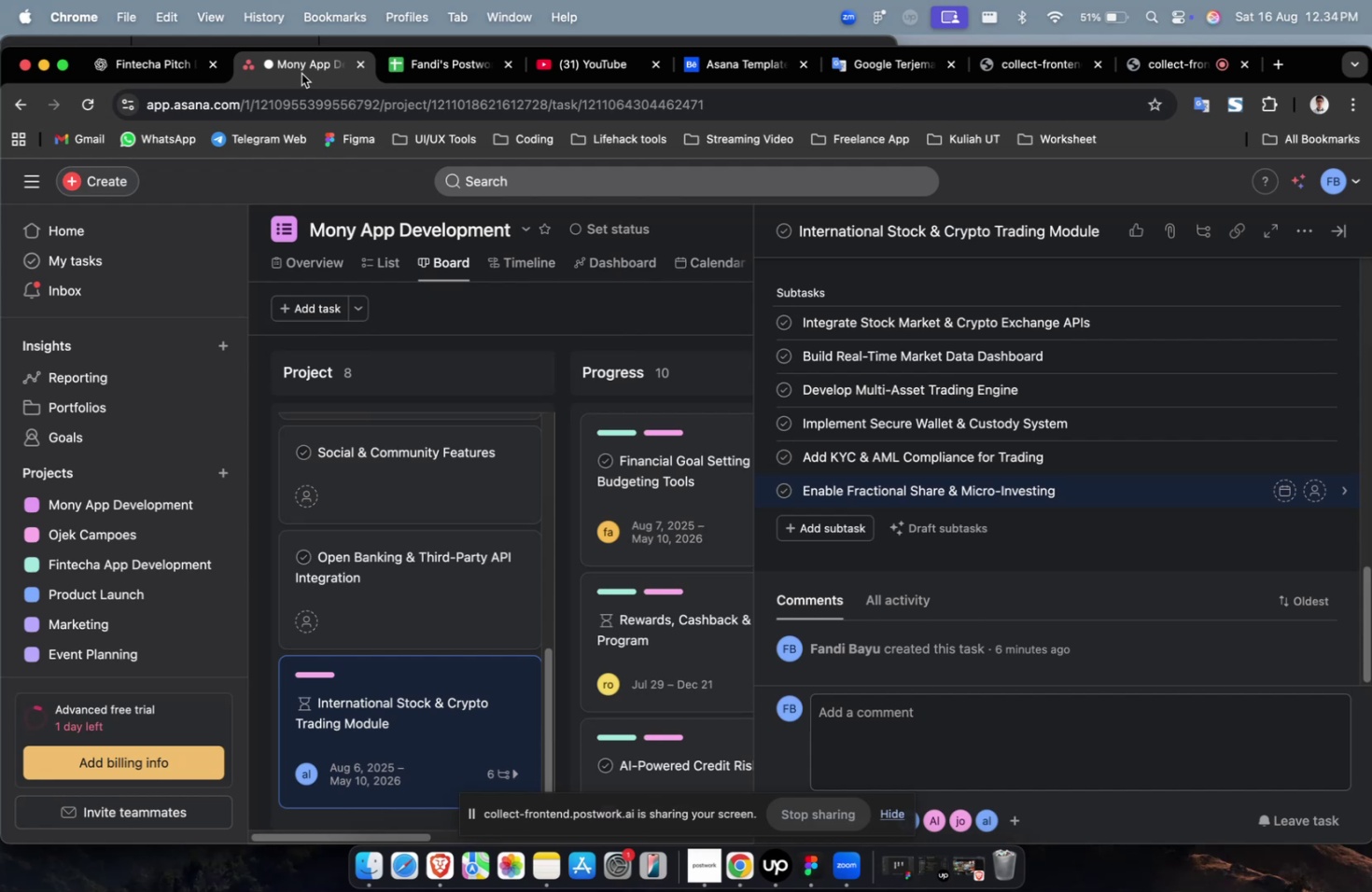 
wait(93.0)
 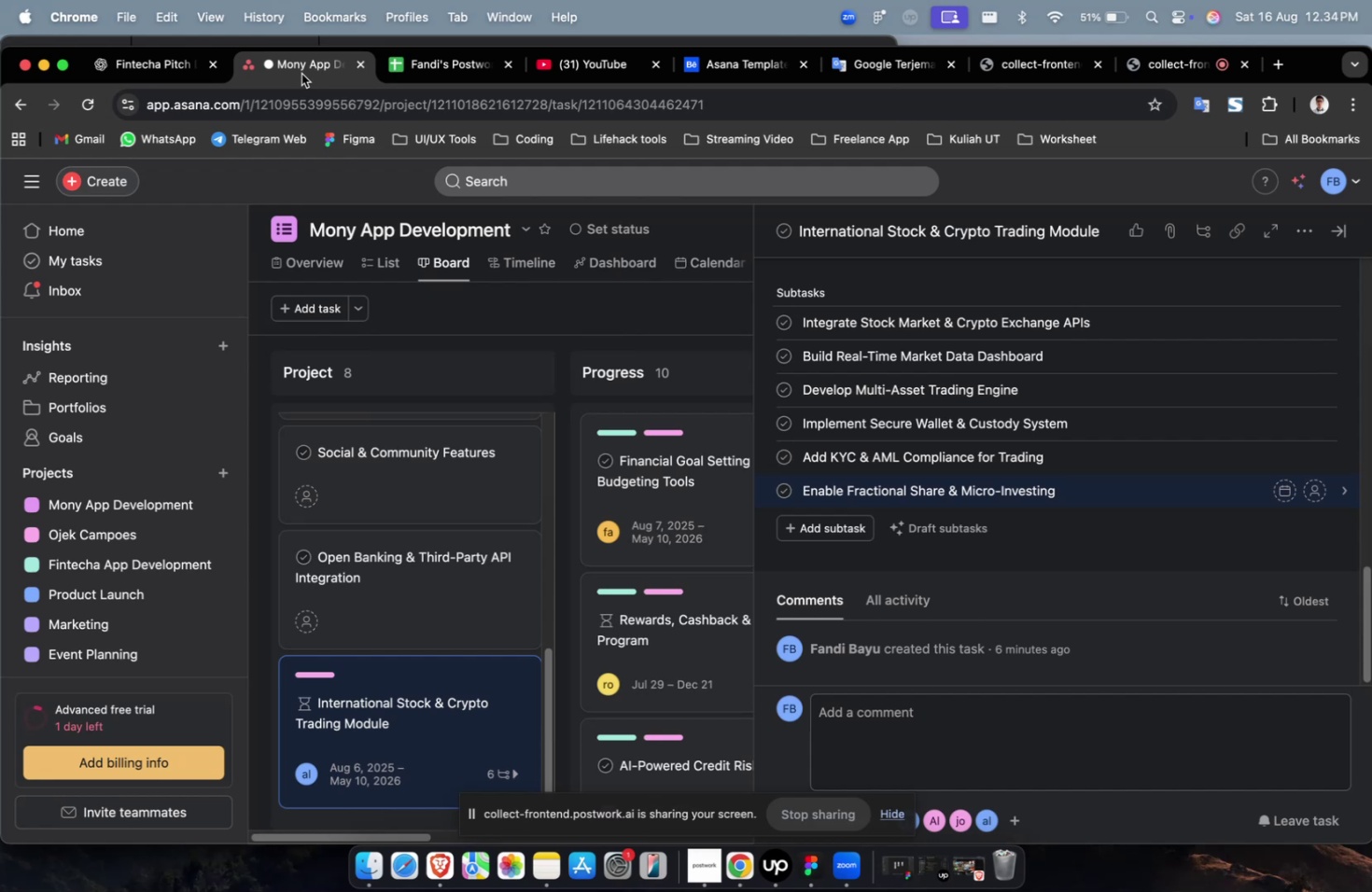 
left_click([153, 70])
 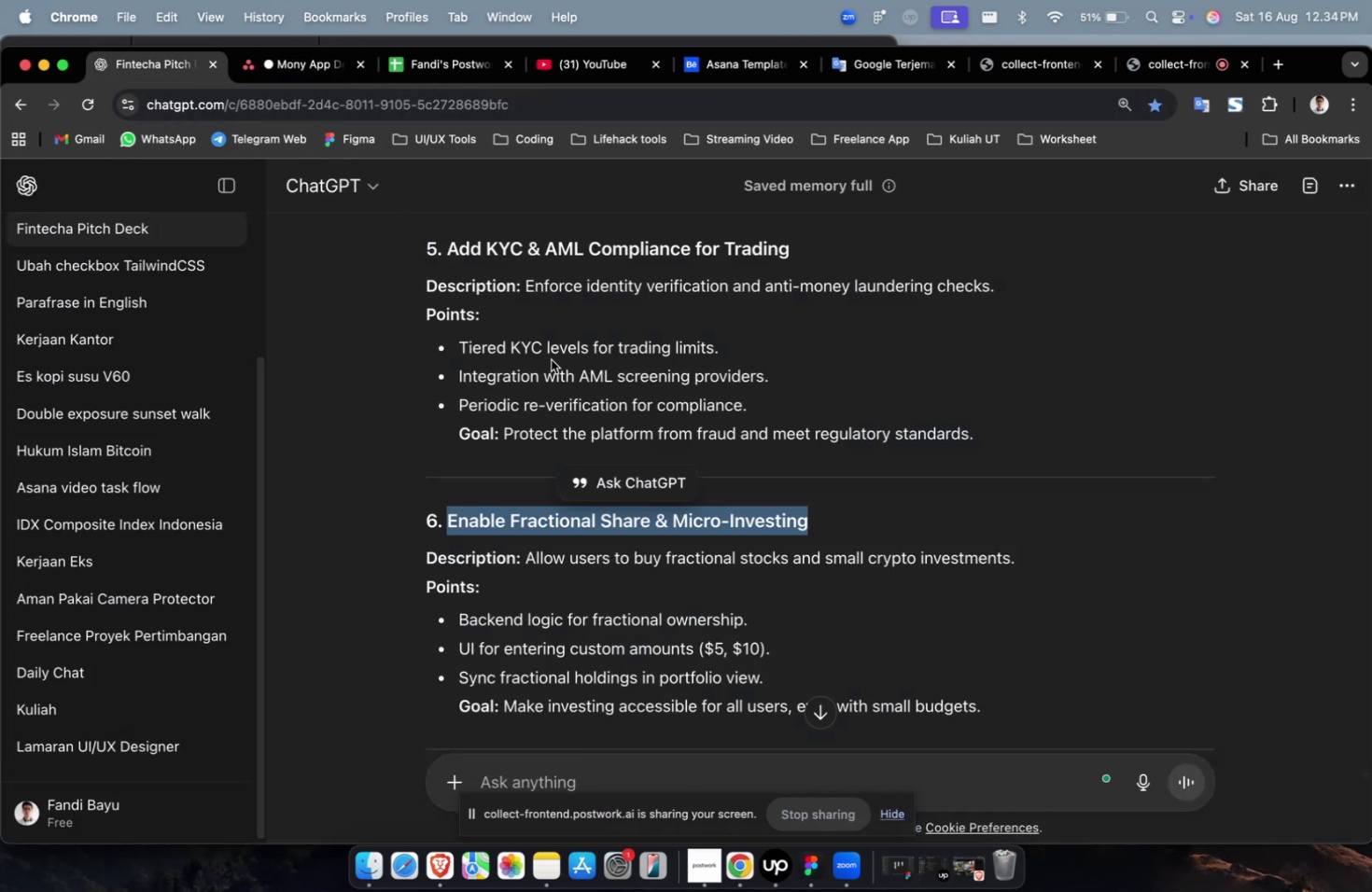 
scroll: coordinate [603, 427], scroll_direction: down, amount: 8.0
 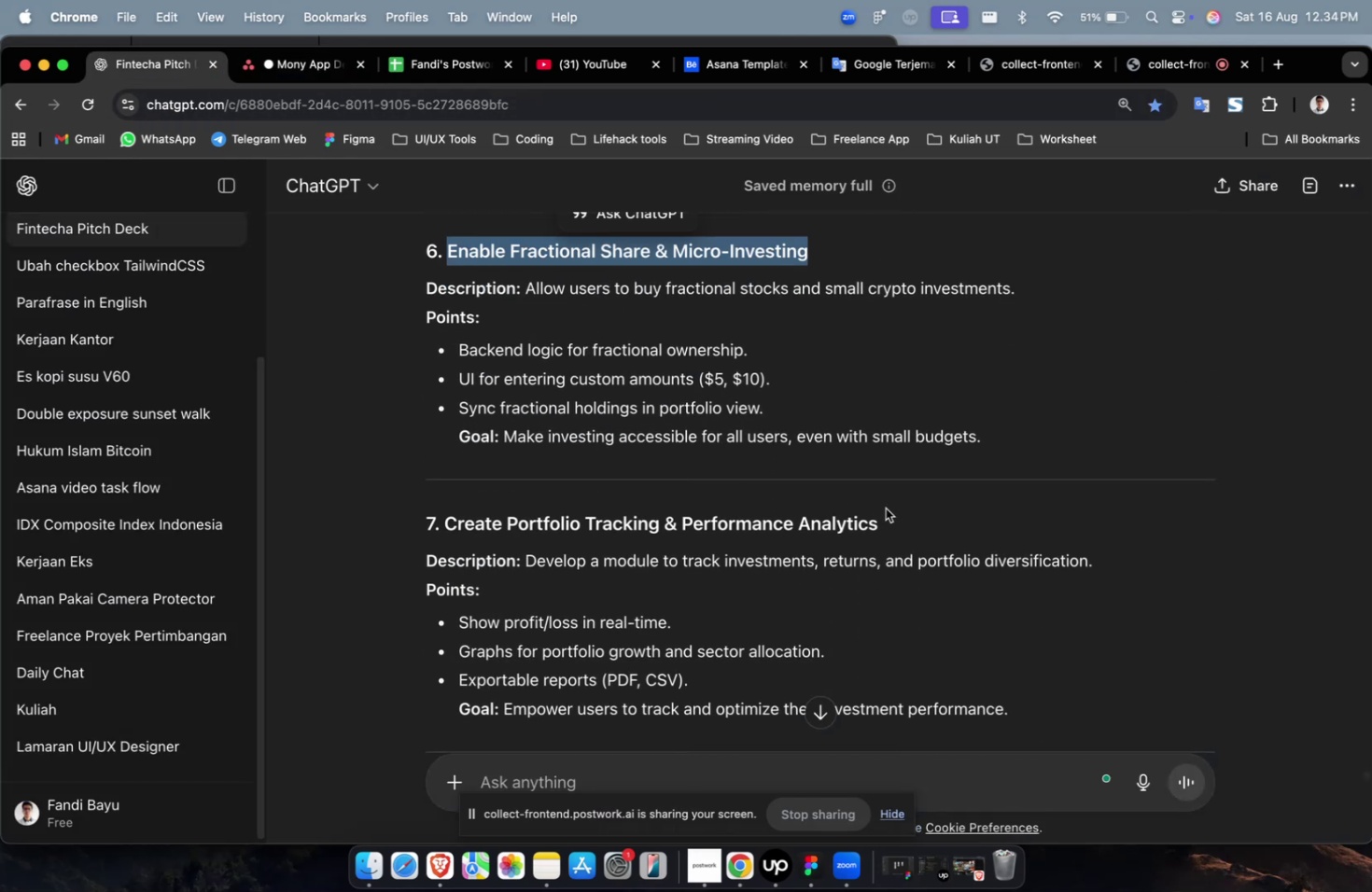 
left_click_drag(start_coordinate=[891, 515], to_coordinate=[448, 523])
 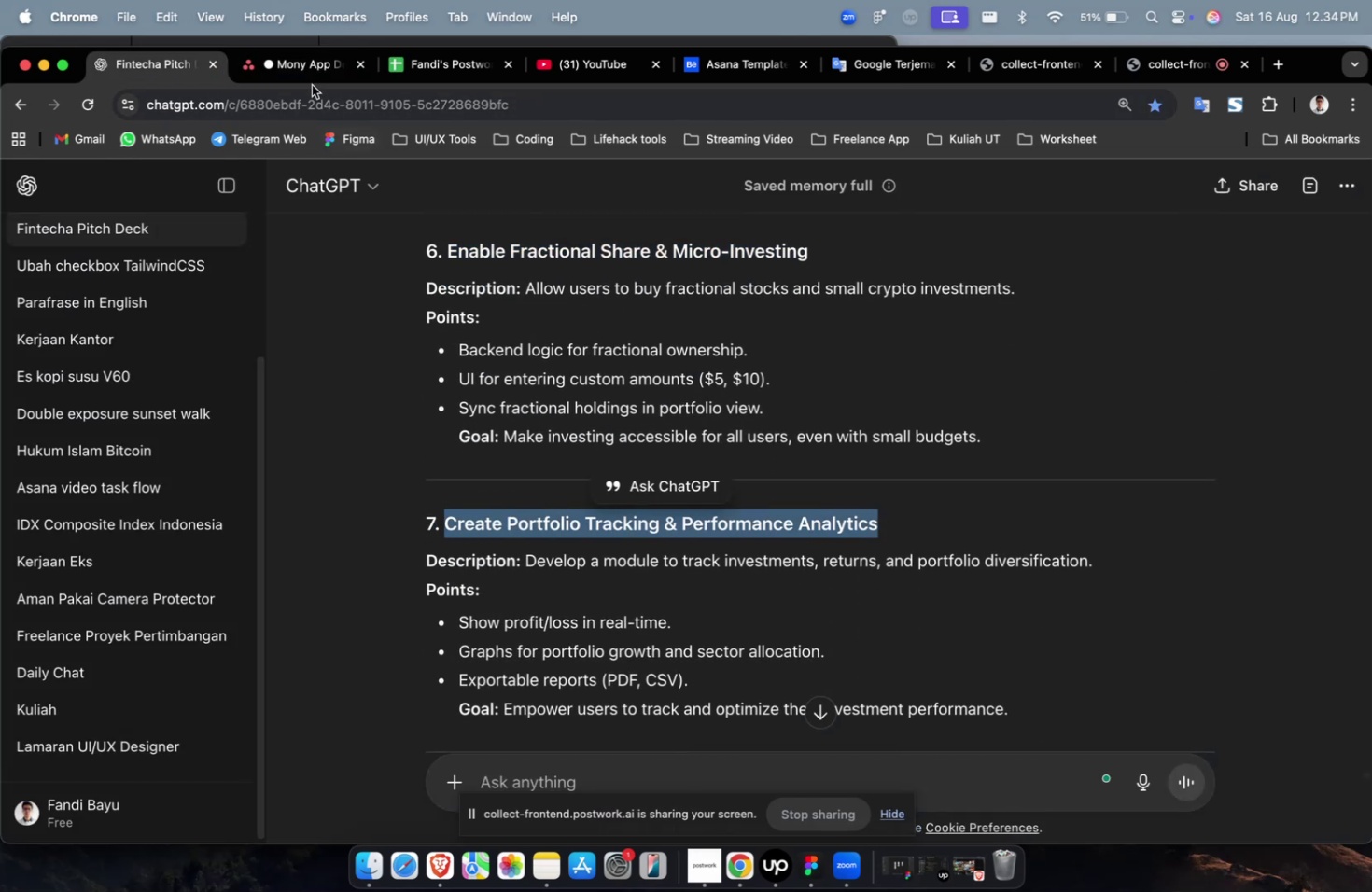 
key(Meta+C)
 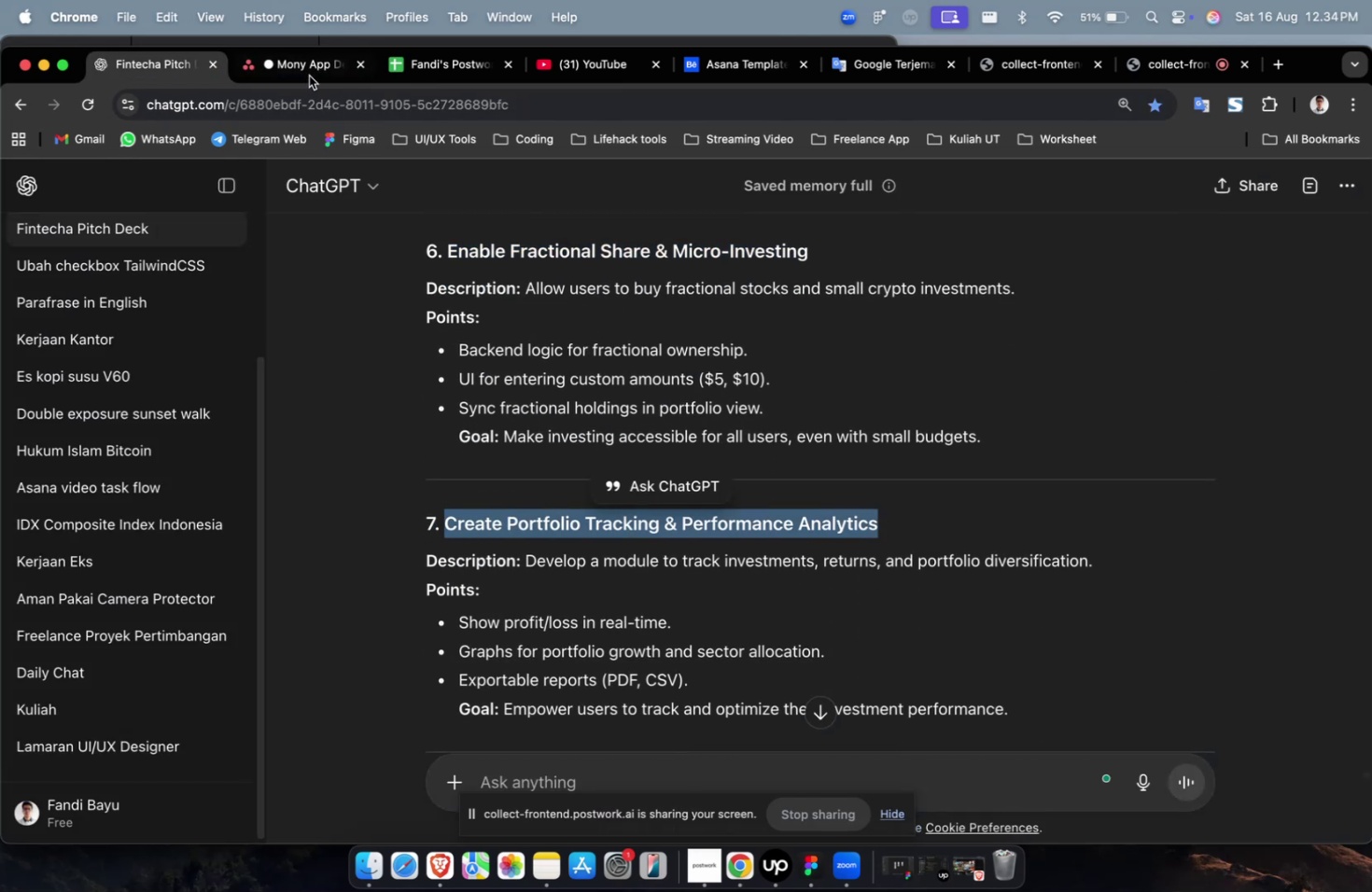 
left_click([307, 70])
 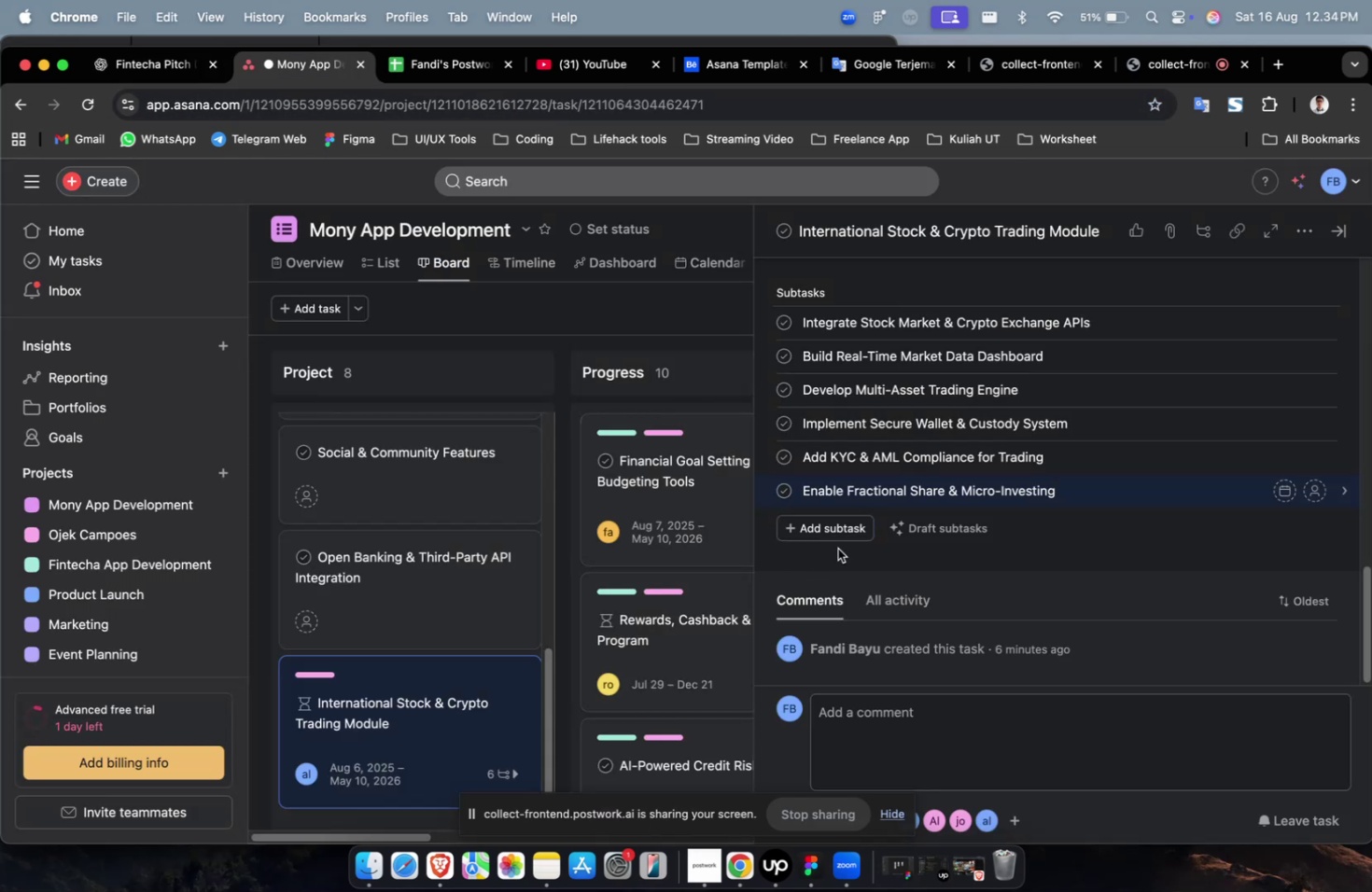 
double_click([839, 529])
 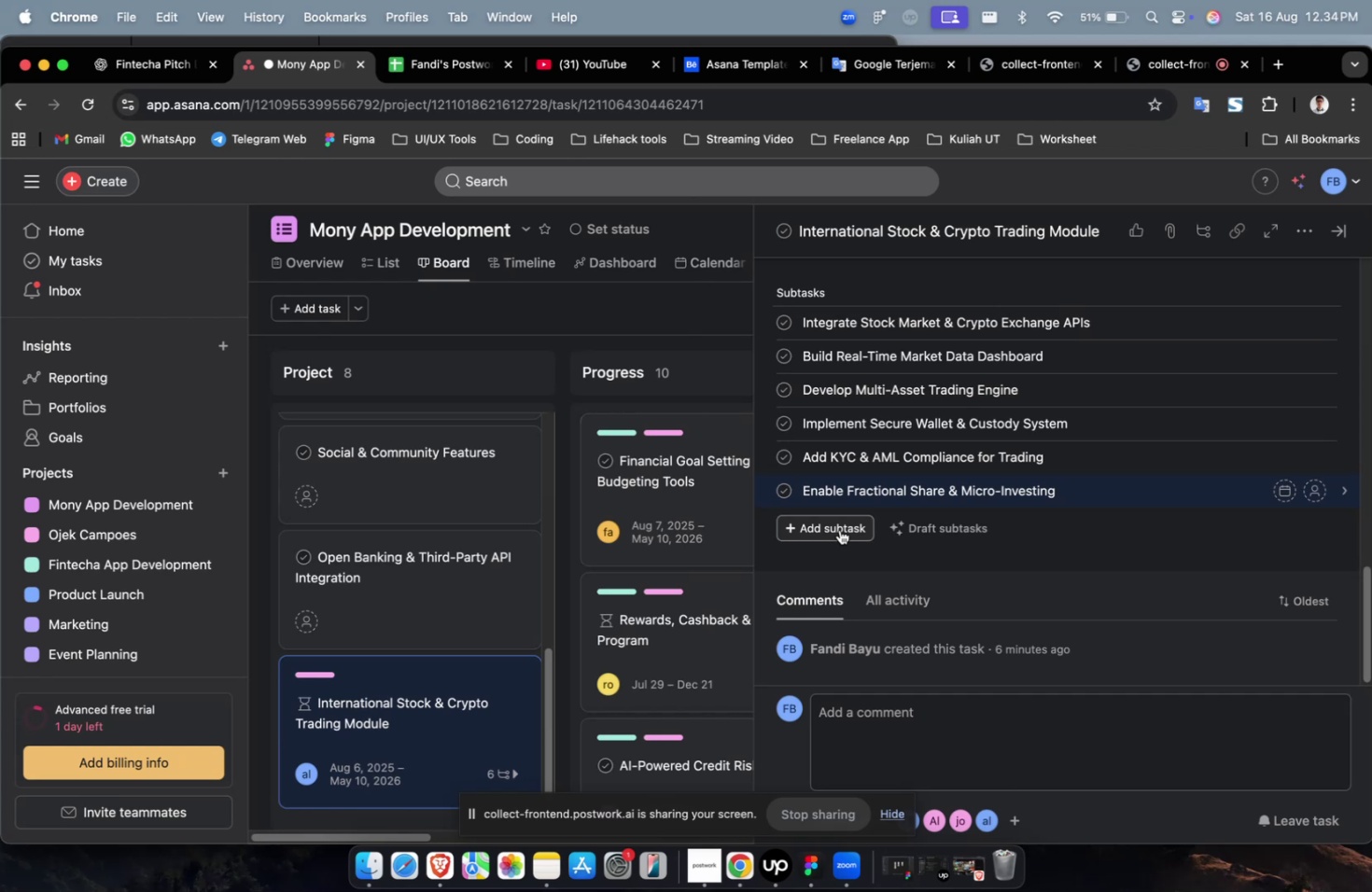 
key(Meta+V)
 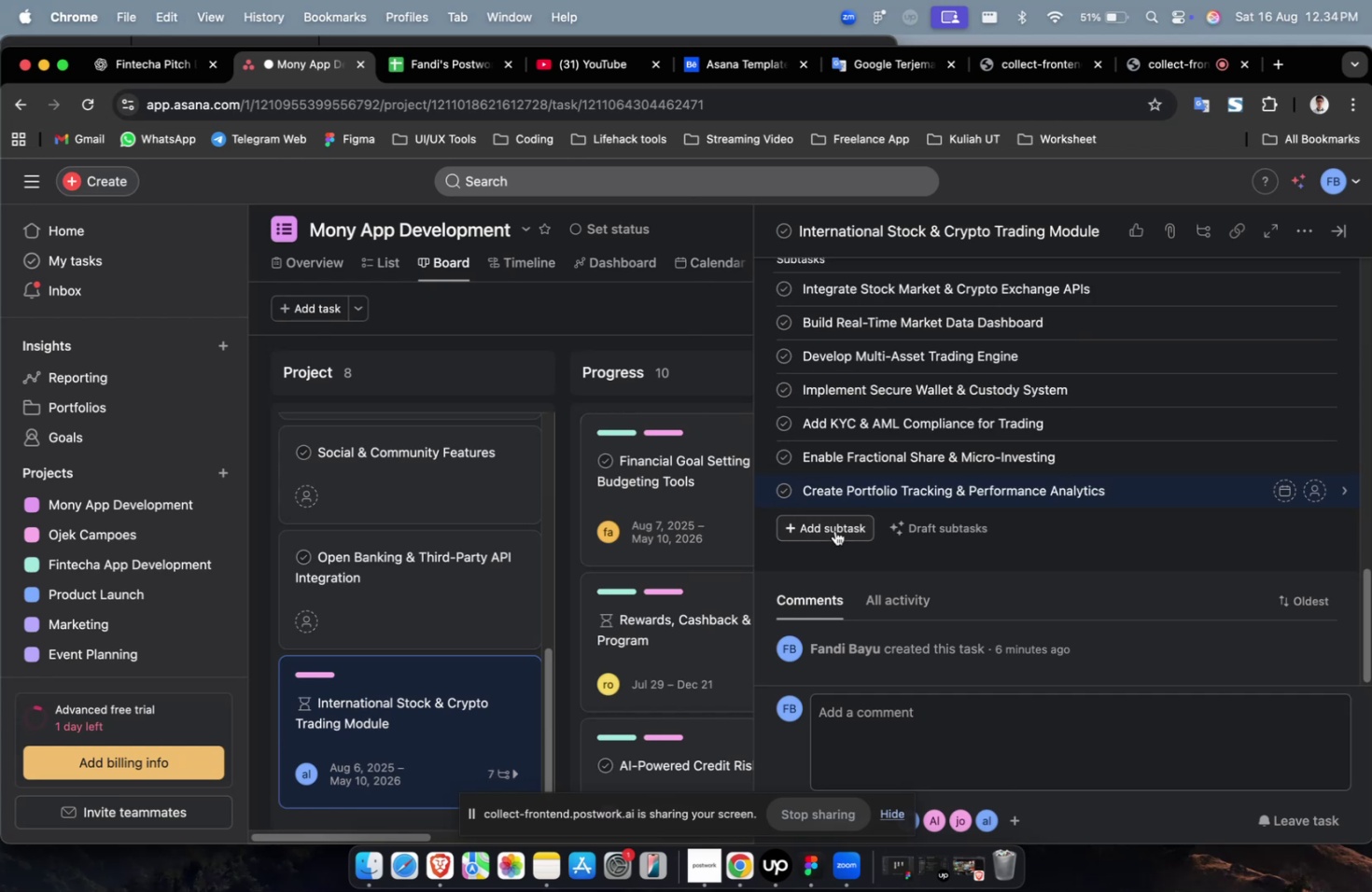 
left_click([834, 529])
 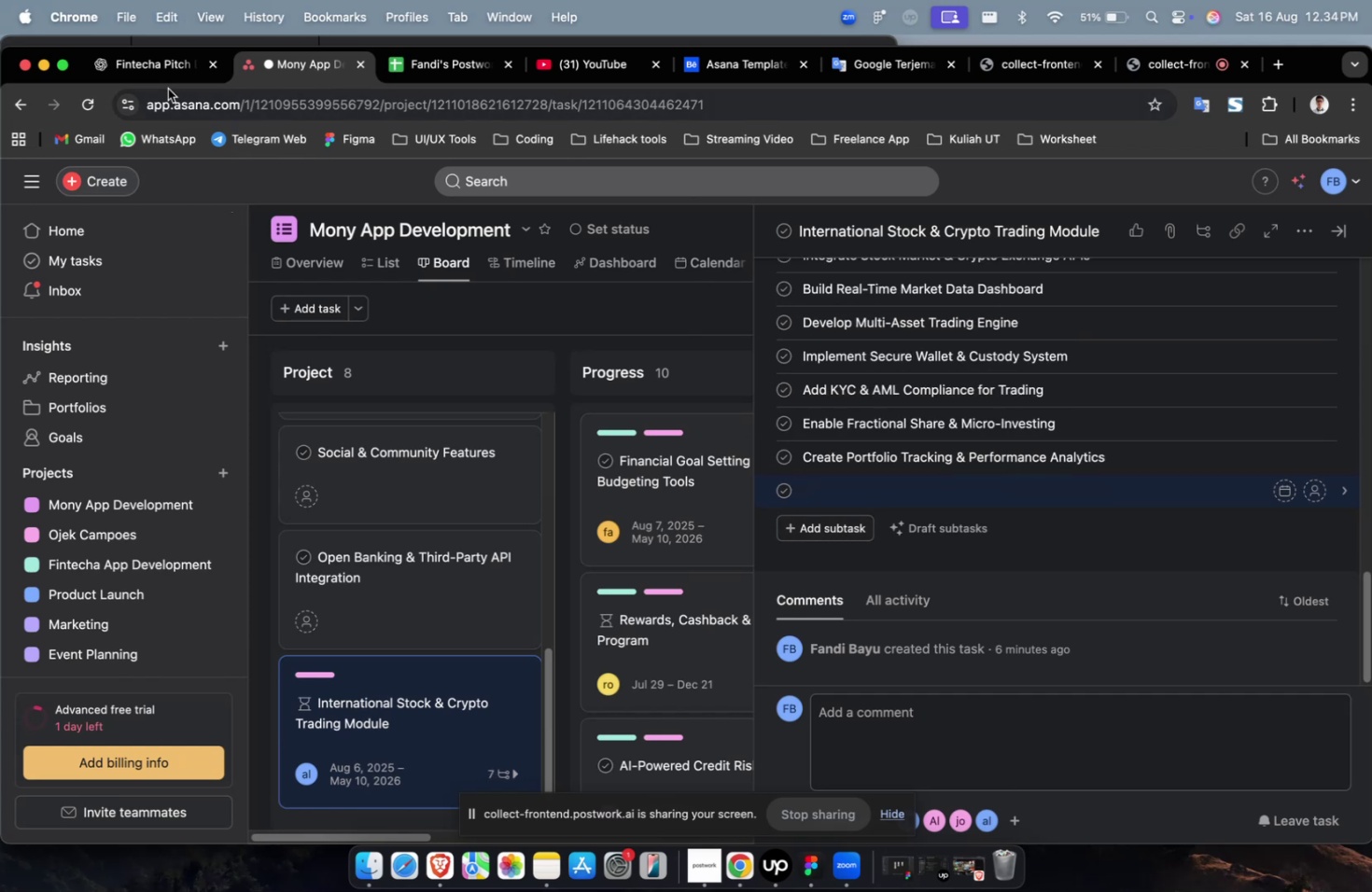 
double_click([165, 81])
 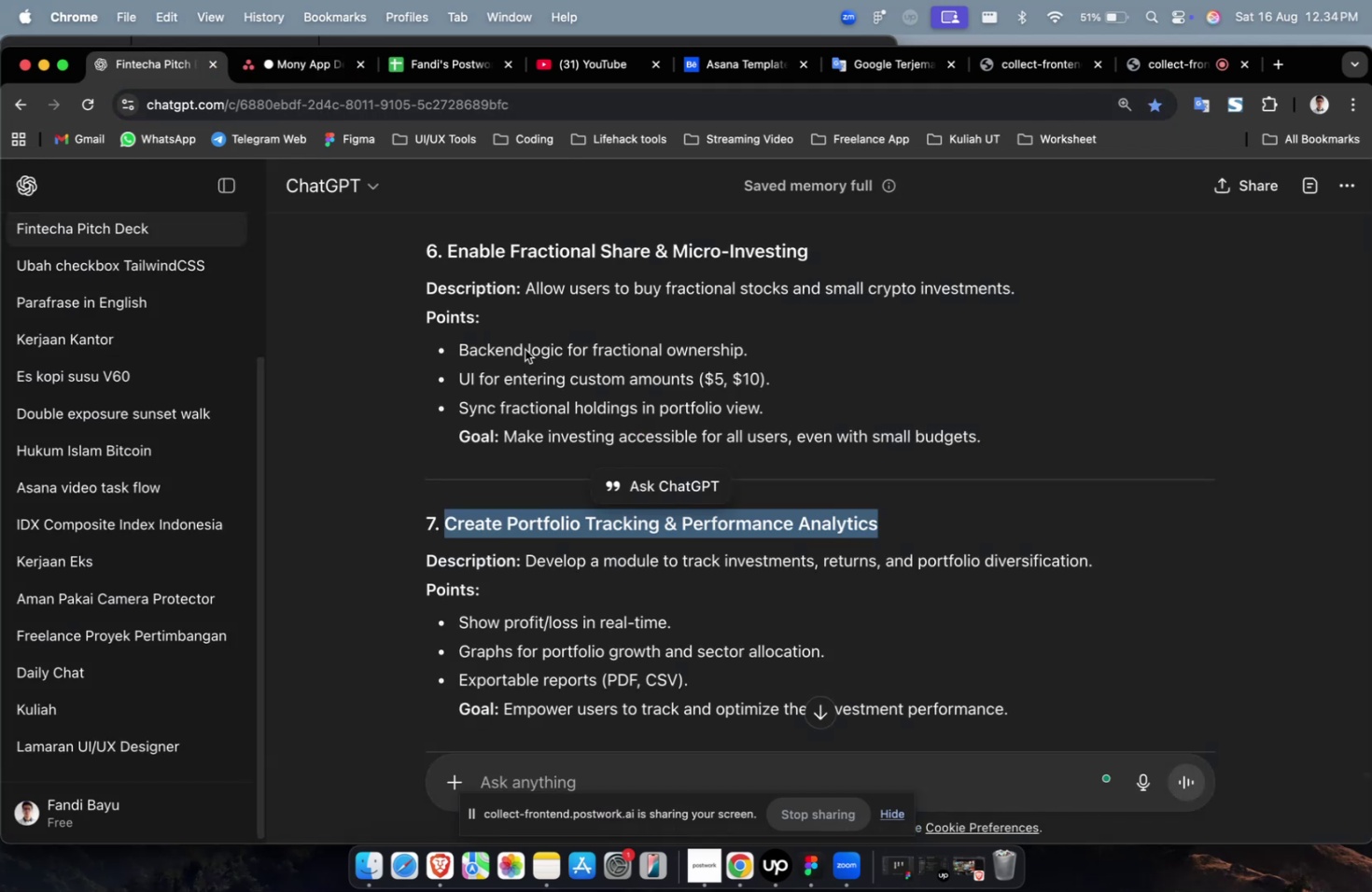 
scroll: coordinate [688, 397], scroll_direction: down, amount: 7.0
 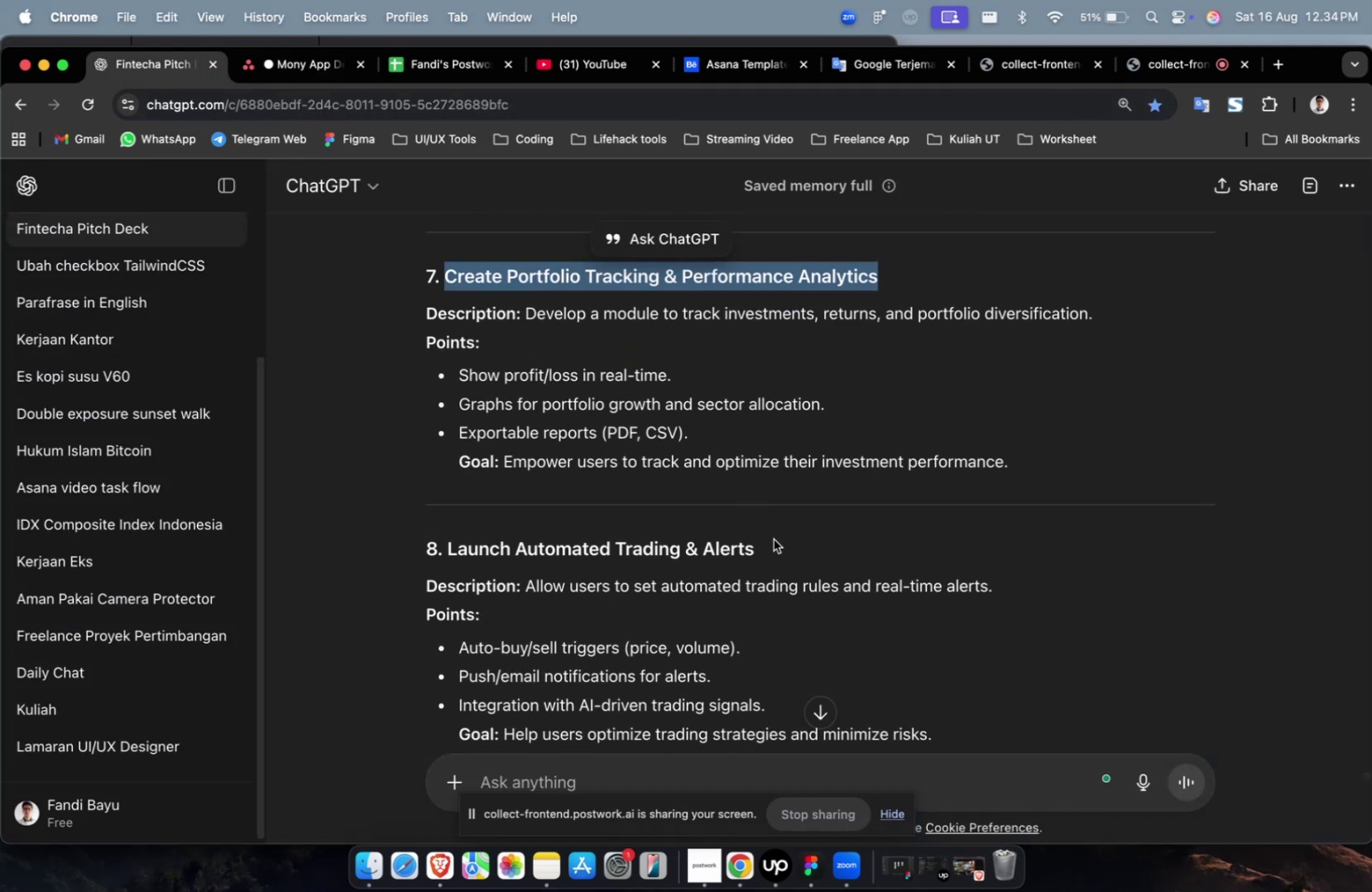 
left_click_drag(start_coordinate=[769, 547], to_coordinate=[450, 551])
 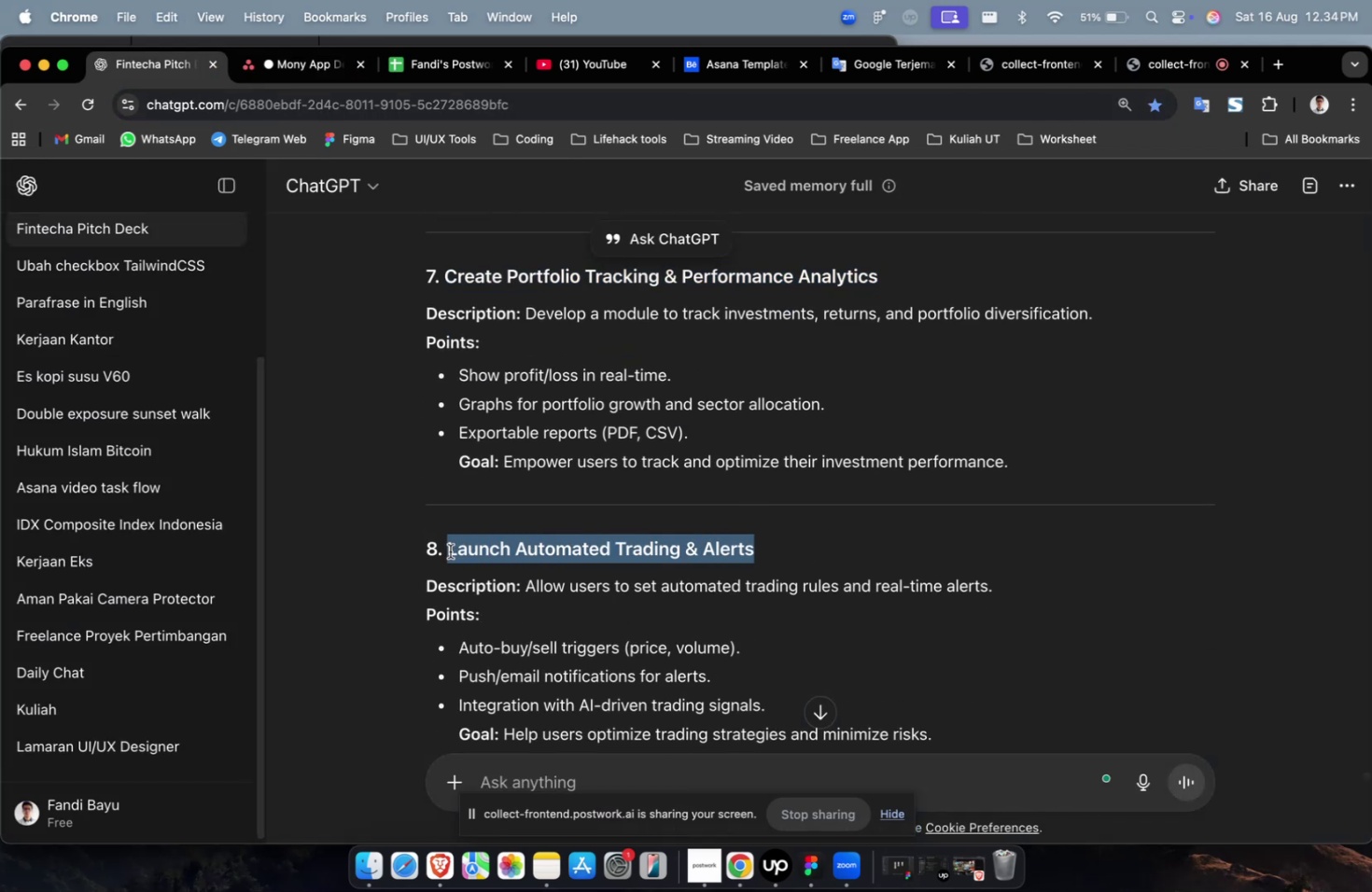 
key(Meta+C)
 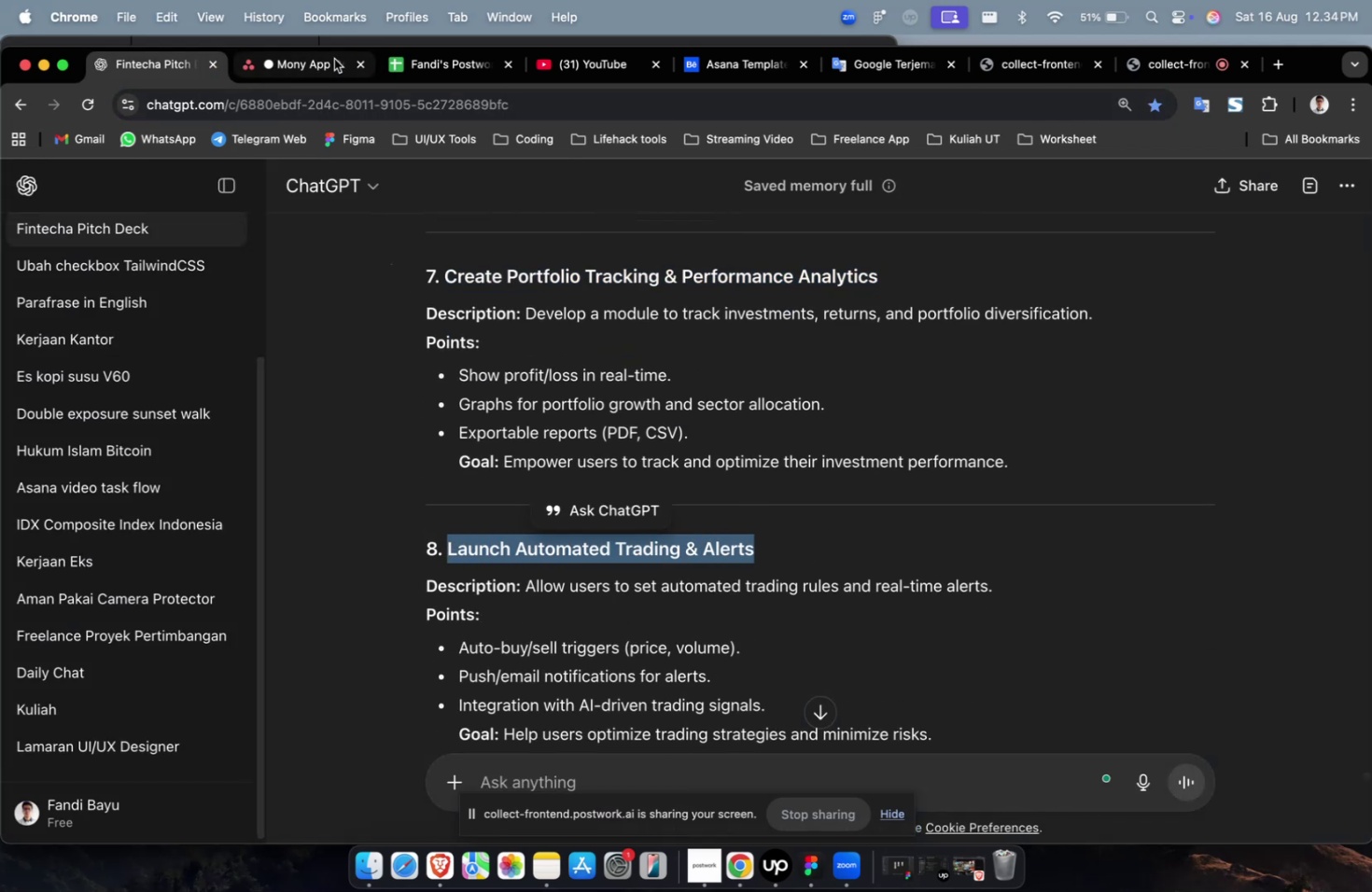 
key(Meta+C)
 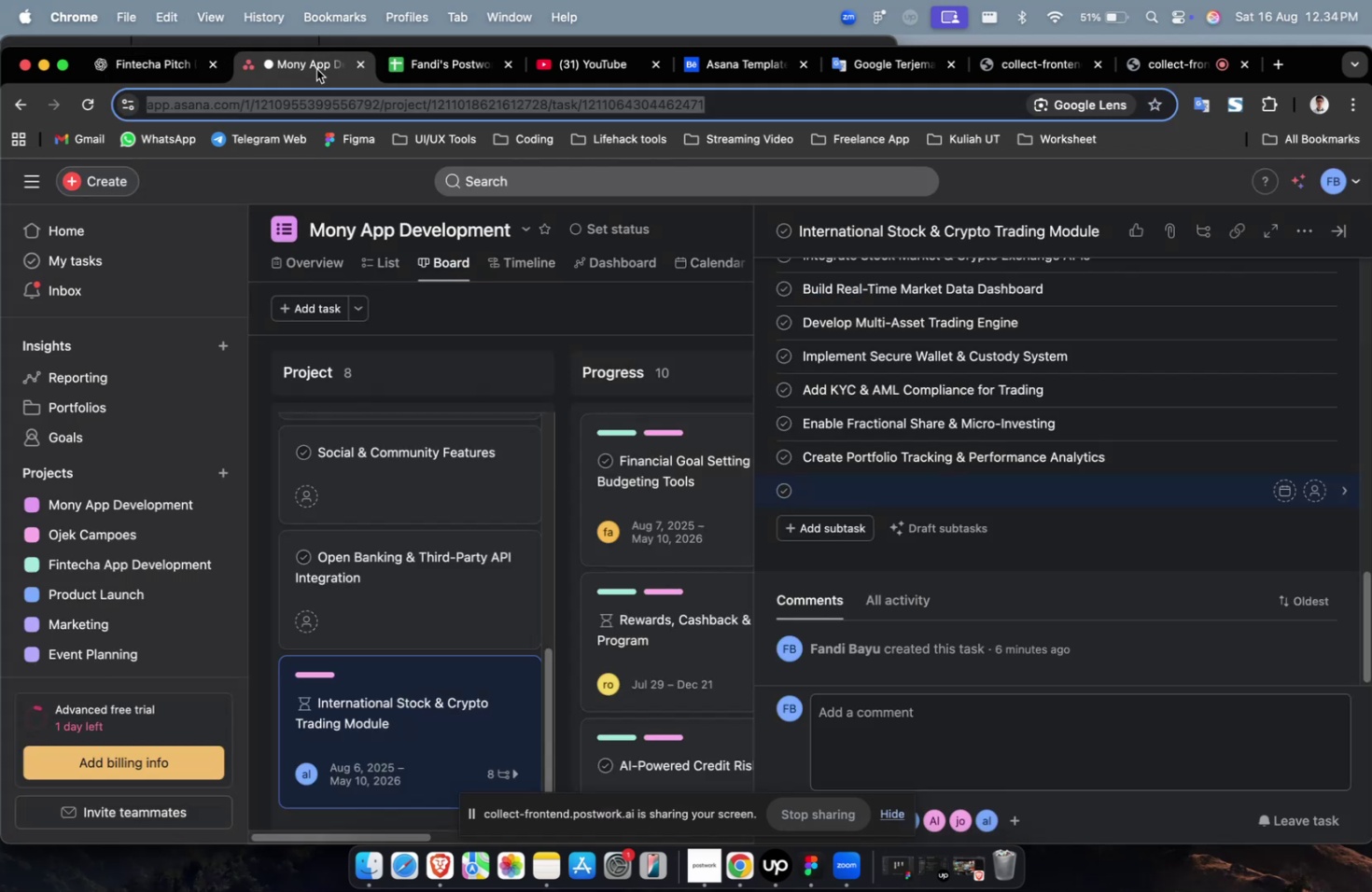 
key(Meta+V)
 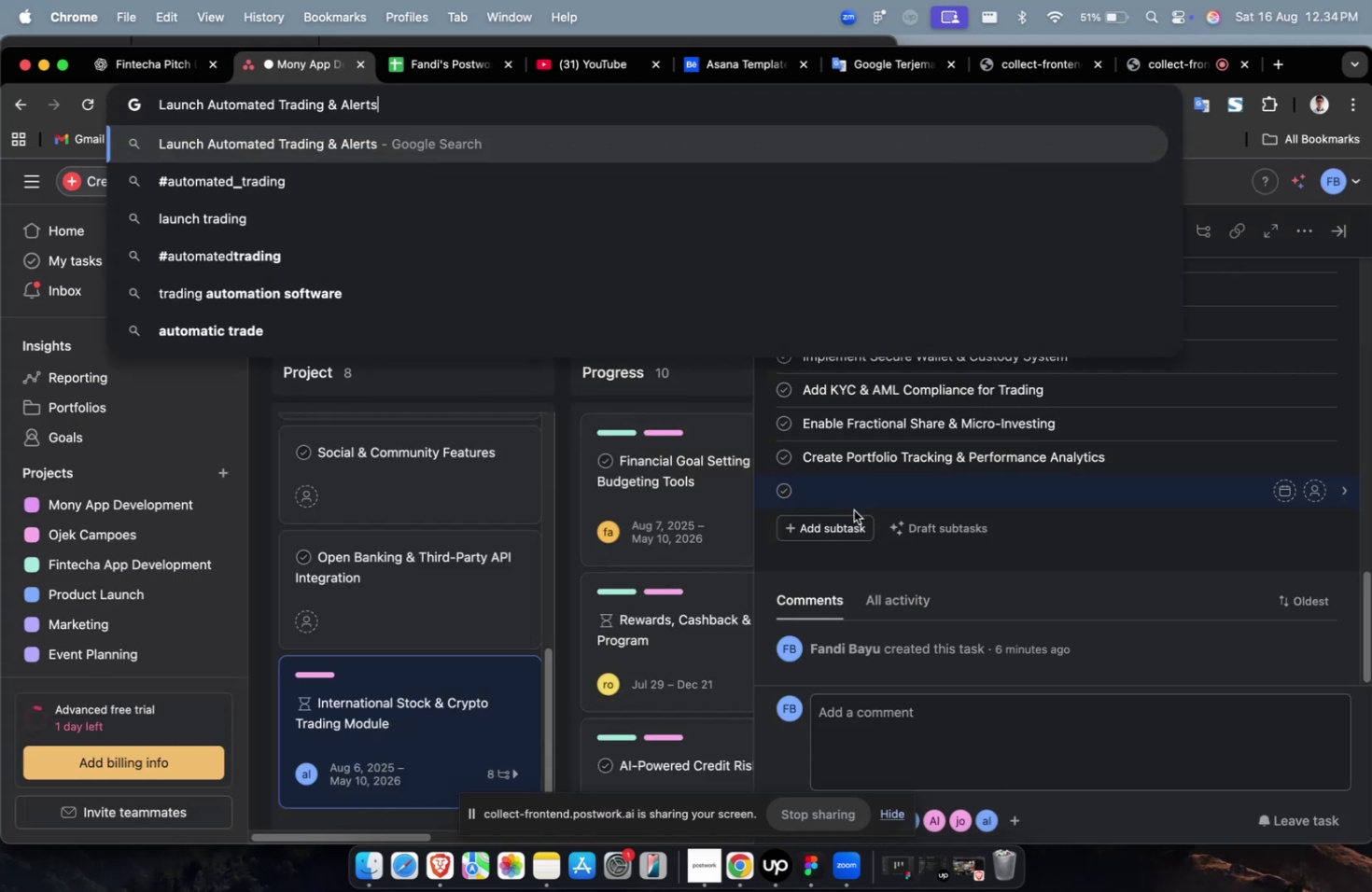 
left_click([840, 496])
 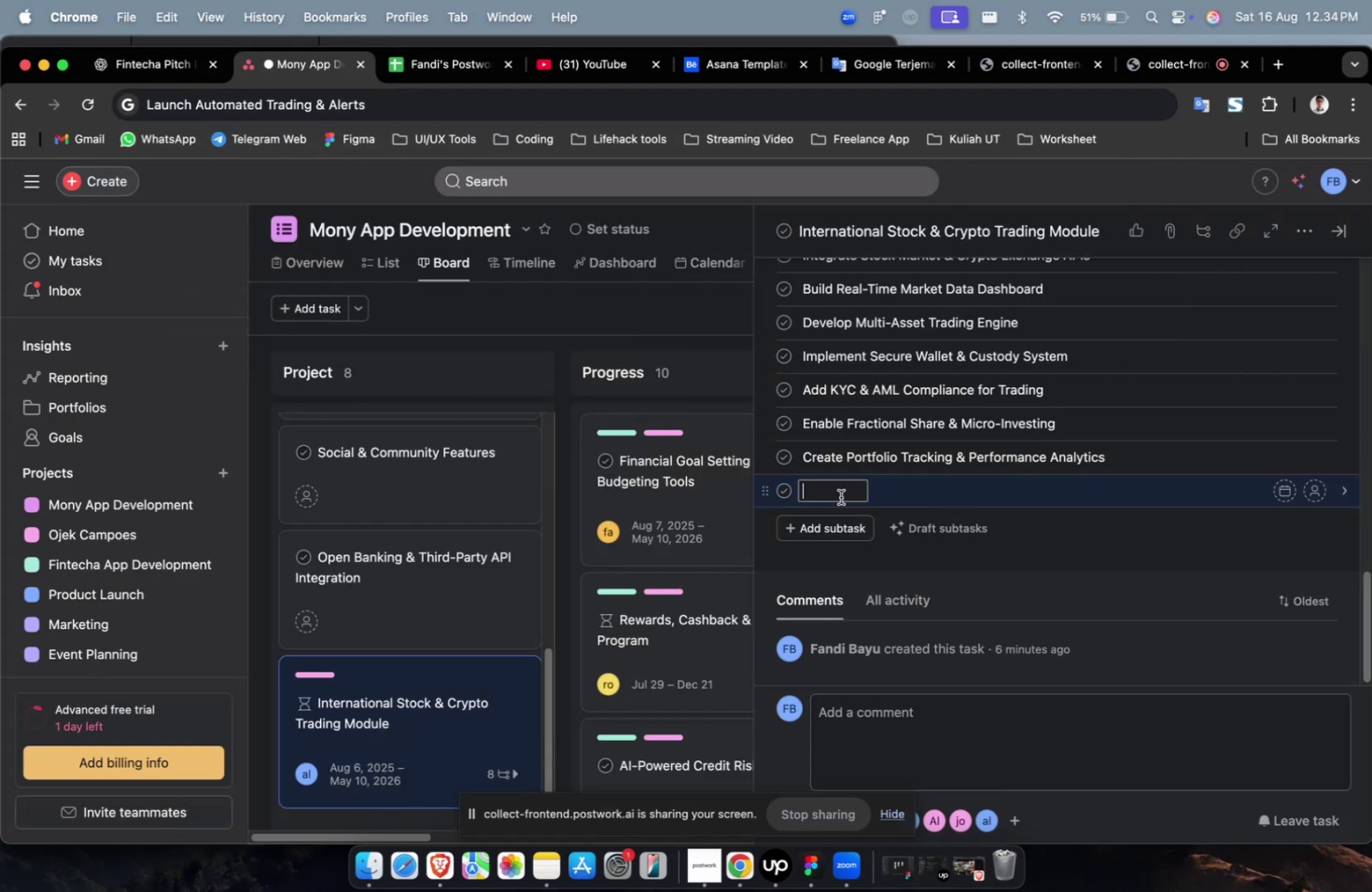 
key(Meta+CommandLeft)
 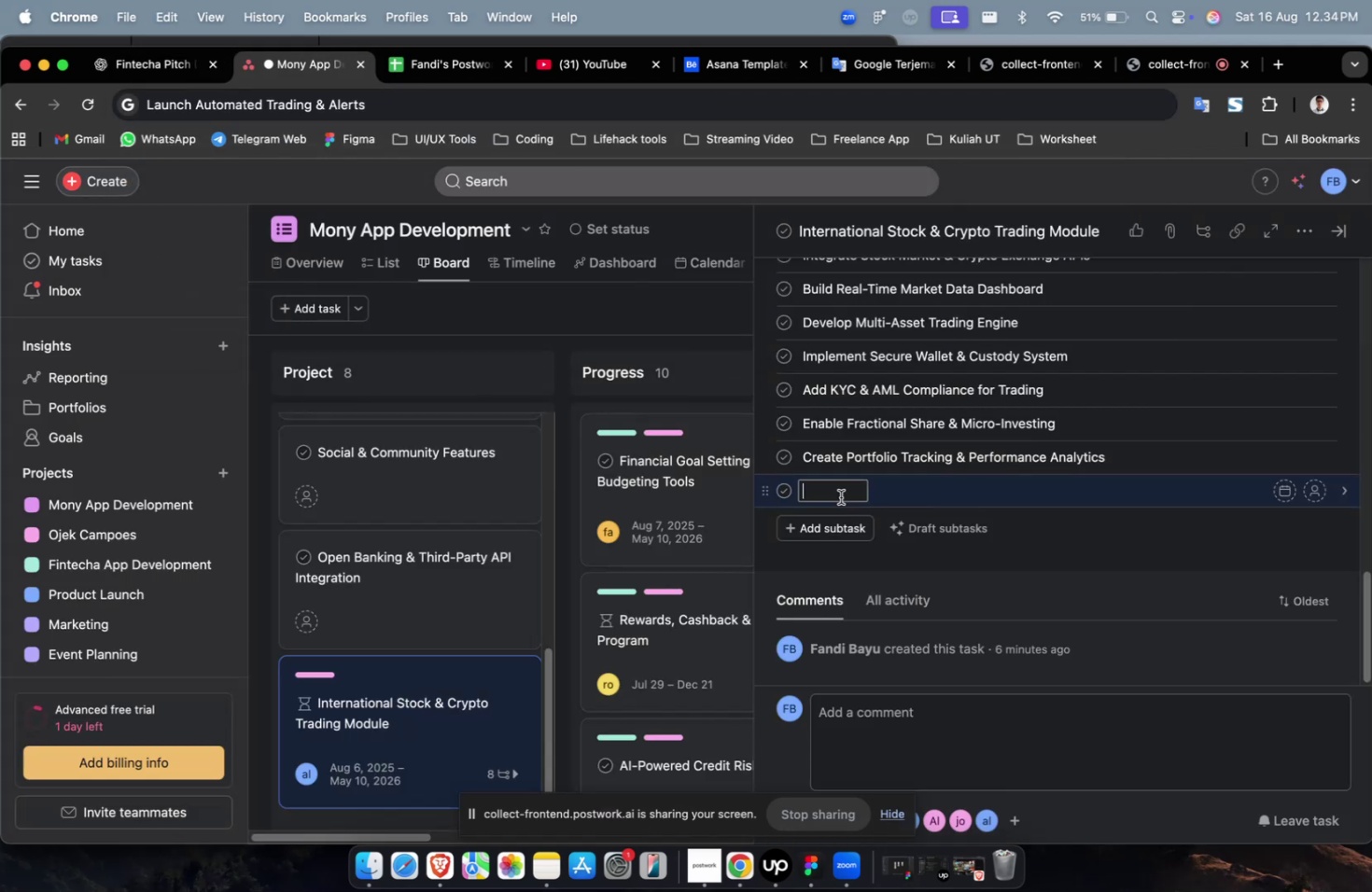 
key(Meta+V)
 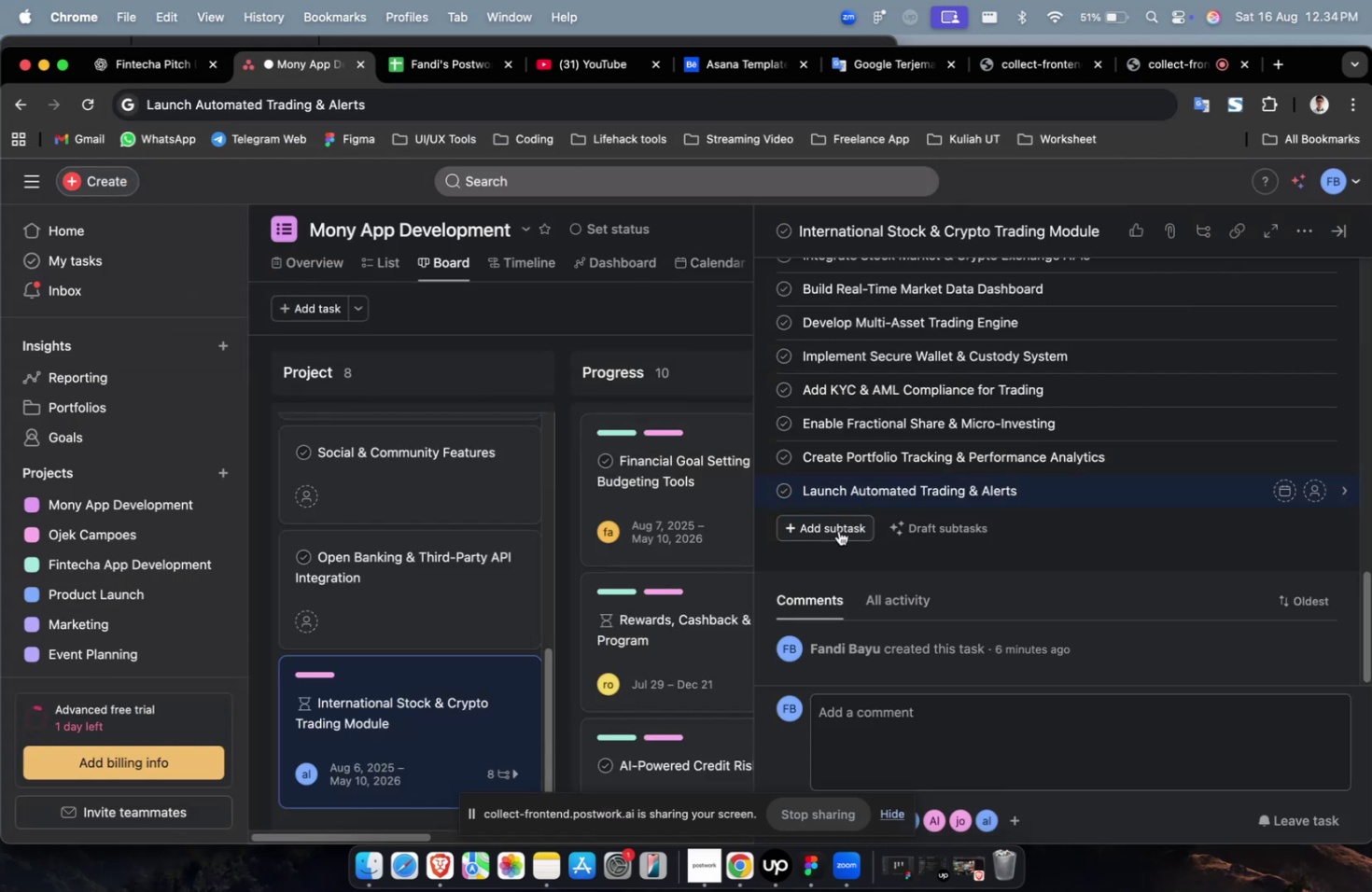 
left_click([838, 530])
 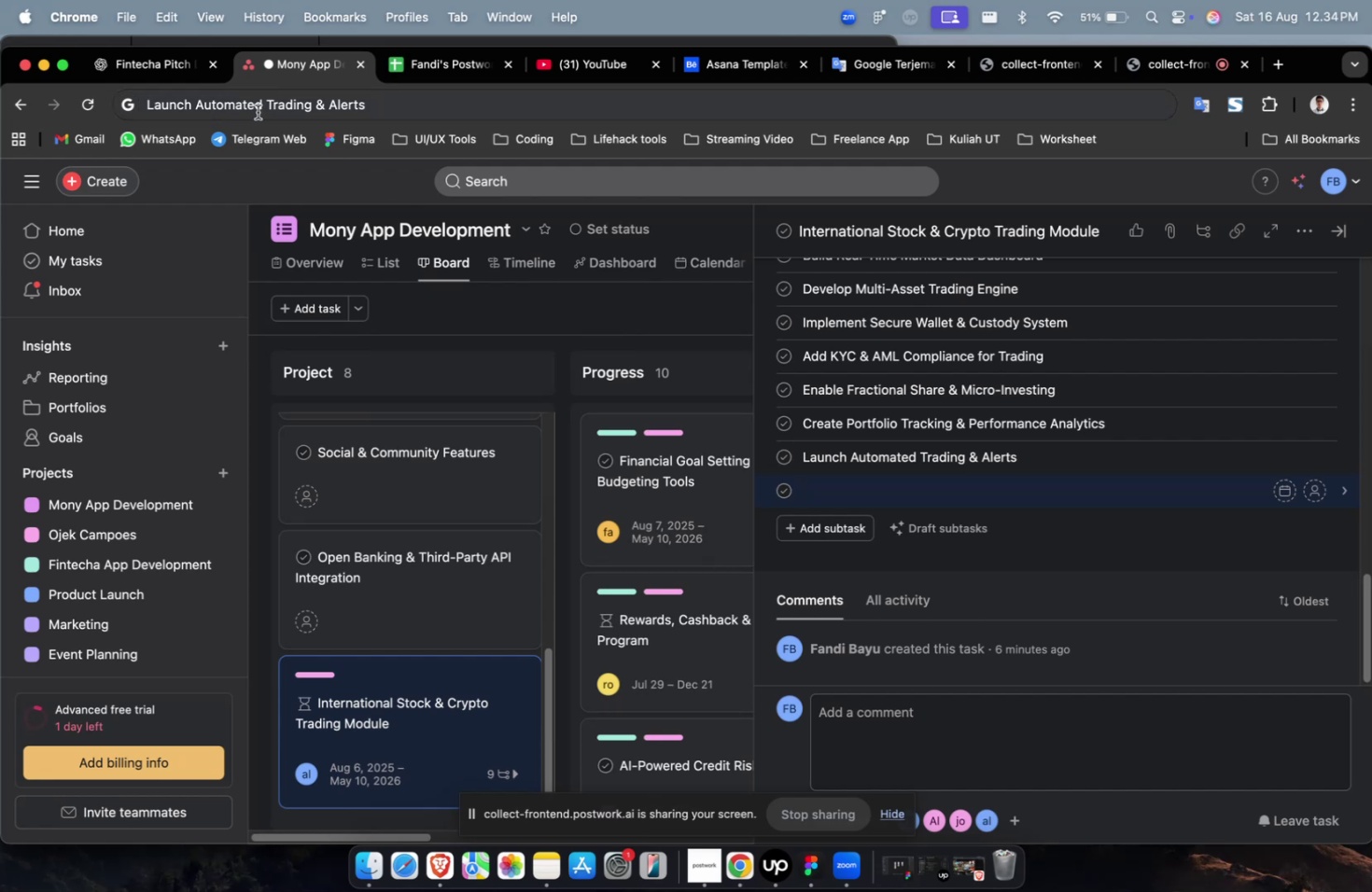 
left_click([148, 71])
 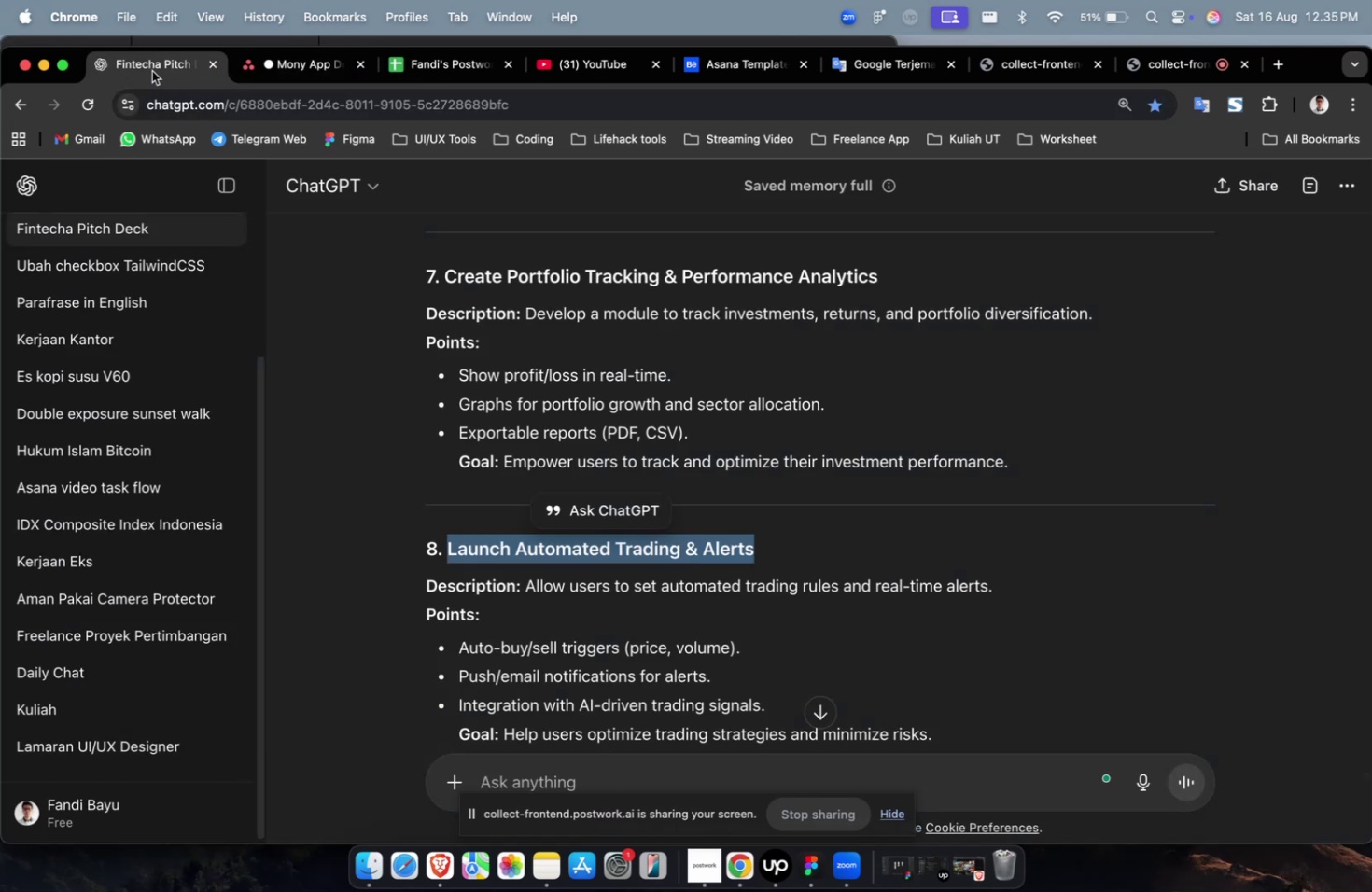 
scroll: coordinate [513, 342], scroll_direction: down, amount: 7.0
 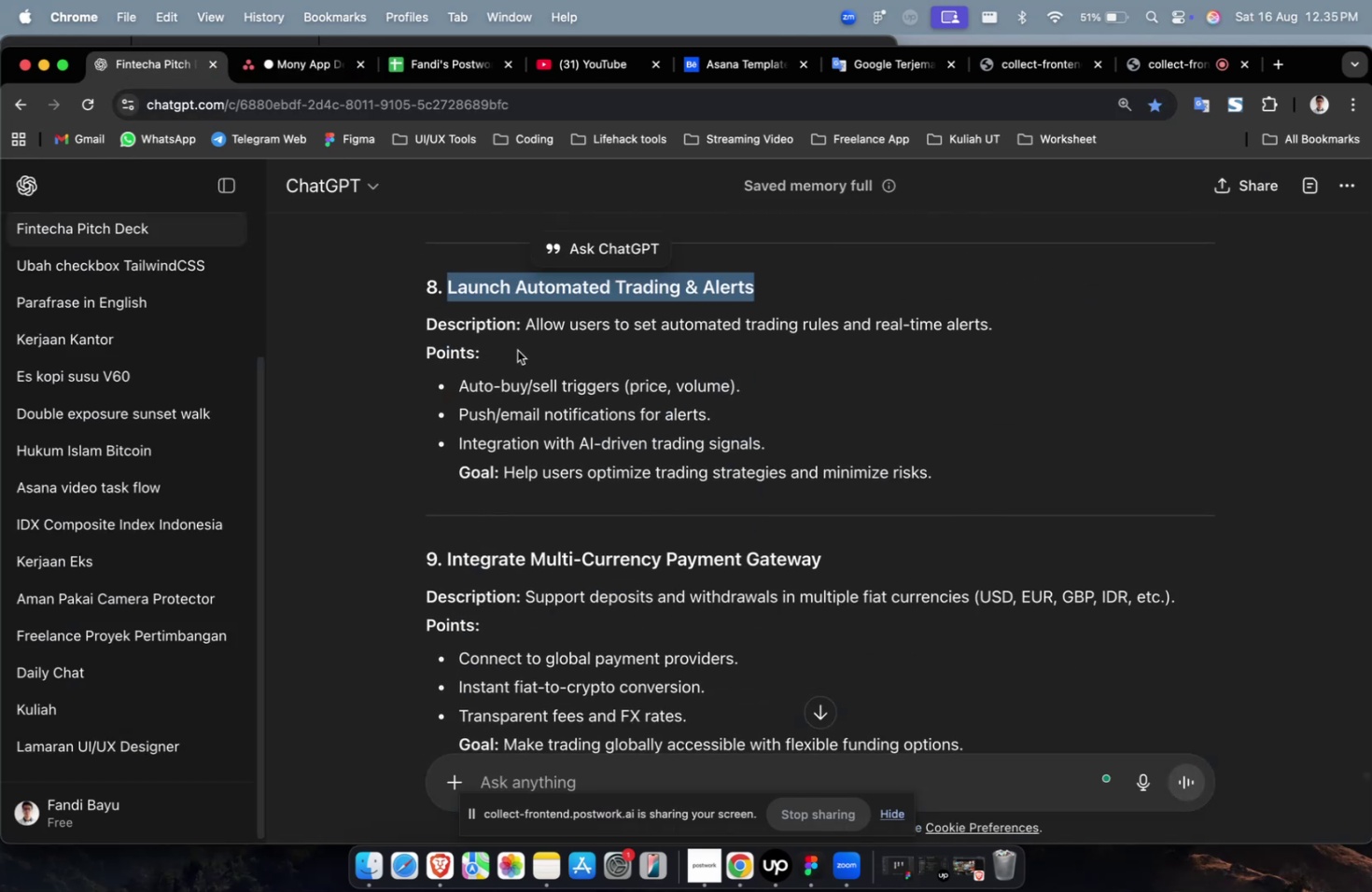 
left_click_drag(start_coordinate=[842, 567], to_coordinate=[447, 567])
 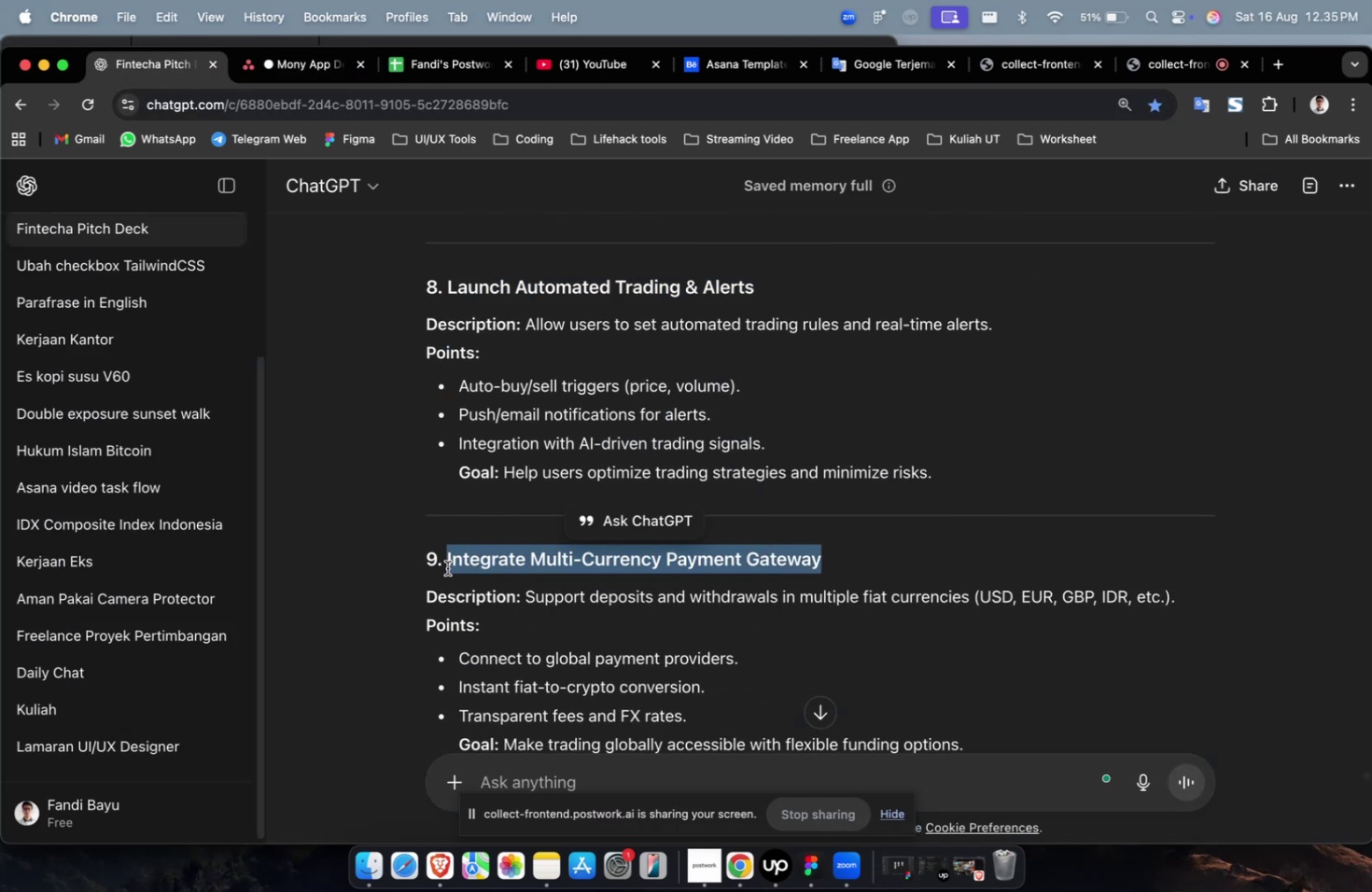 
key(Meta+C)
 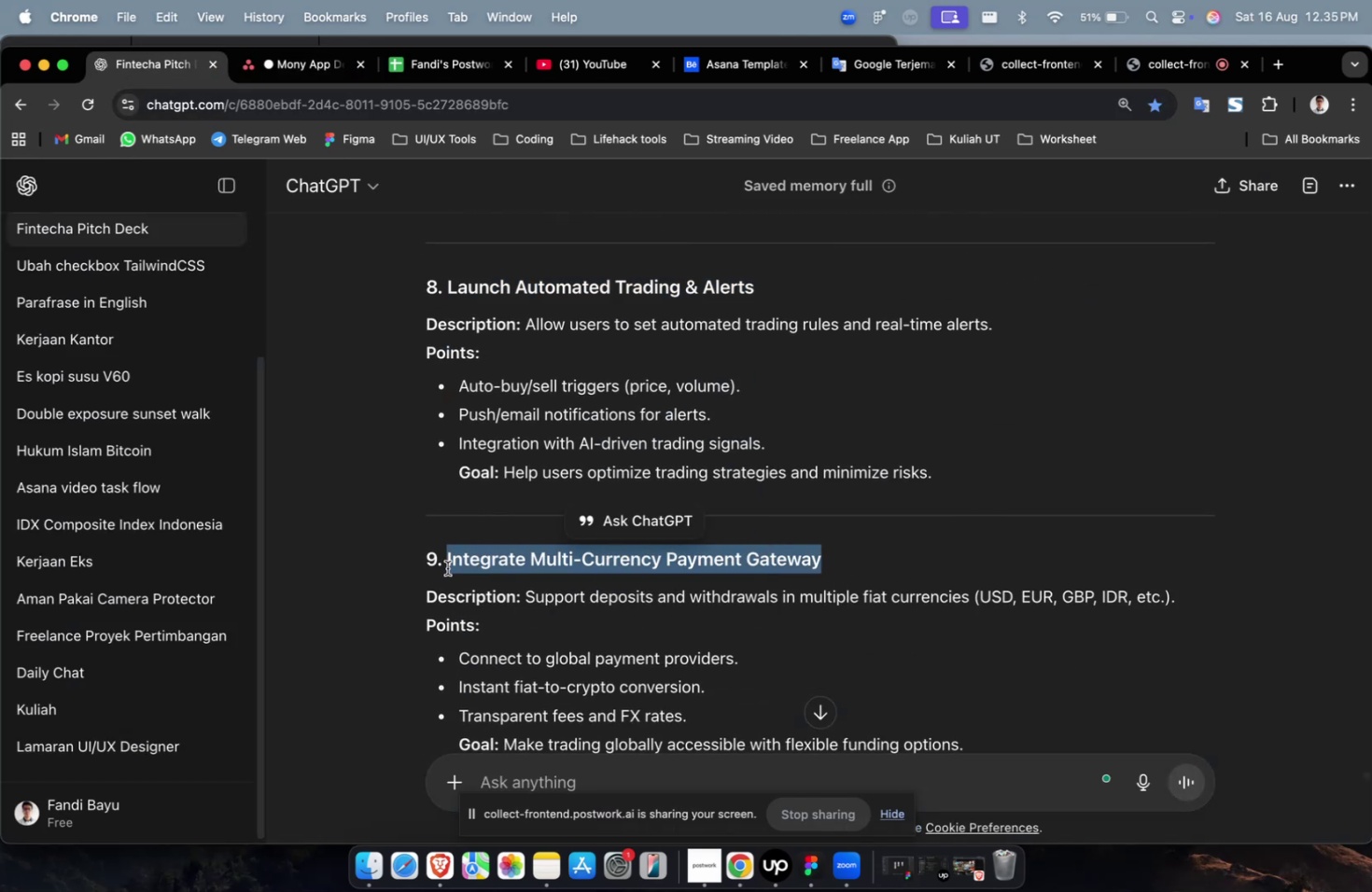 
key(Meta+C)
 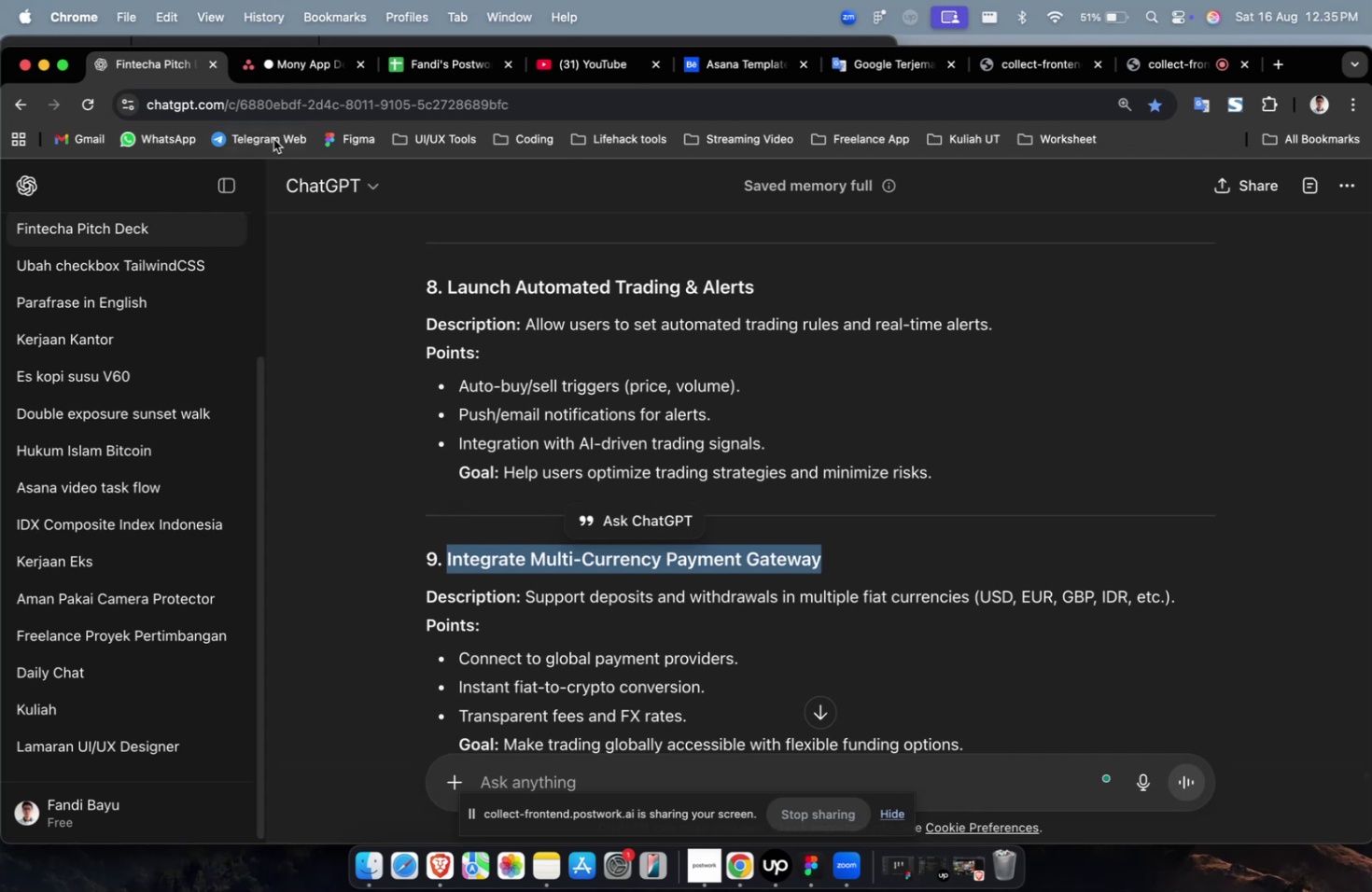 
left_click([278, 74])
 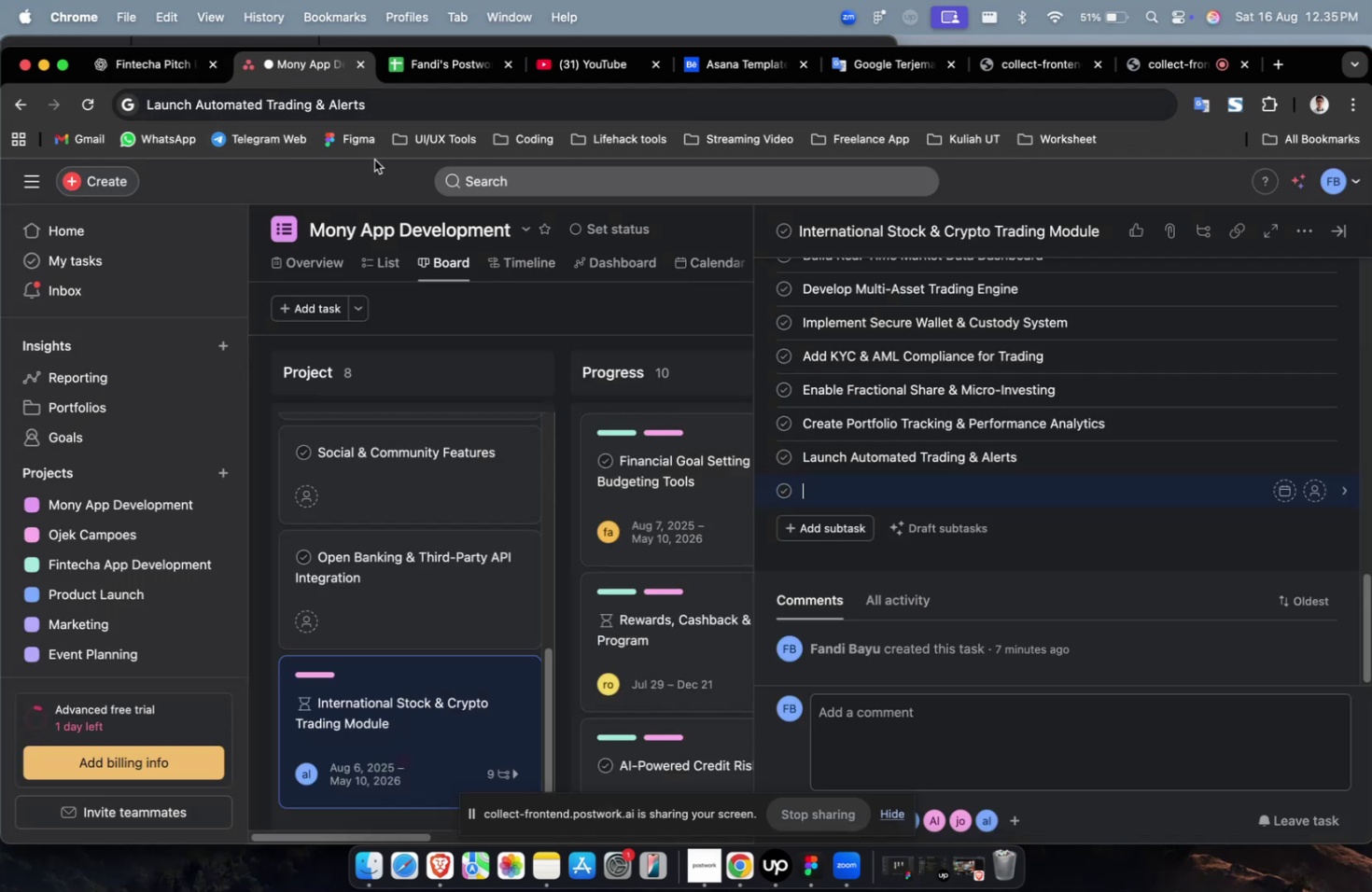 
key(Meta+V)
 